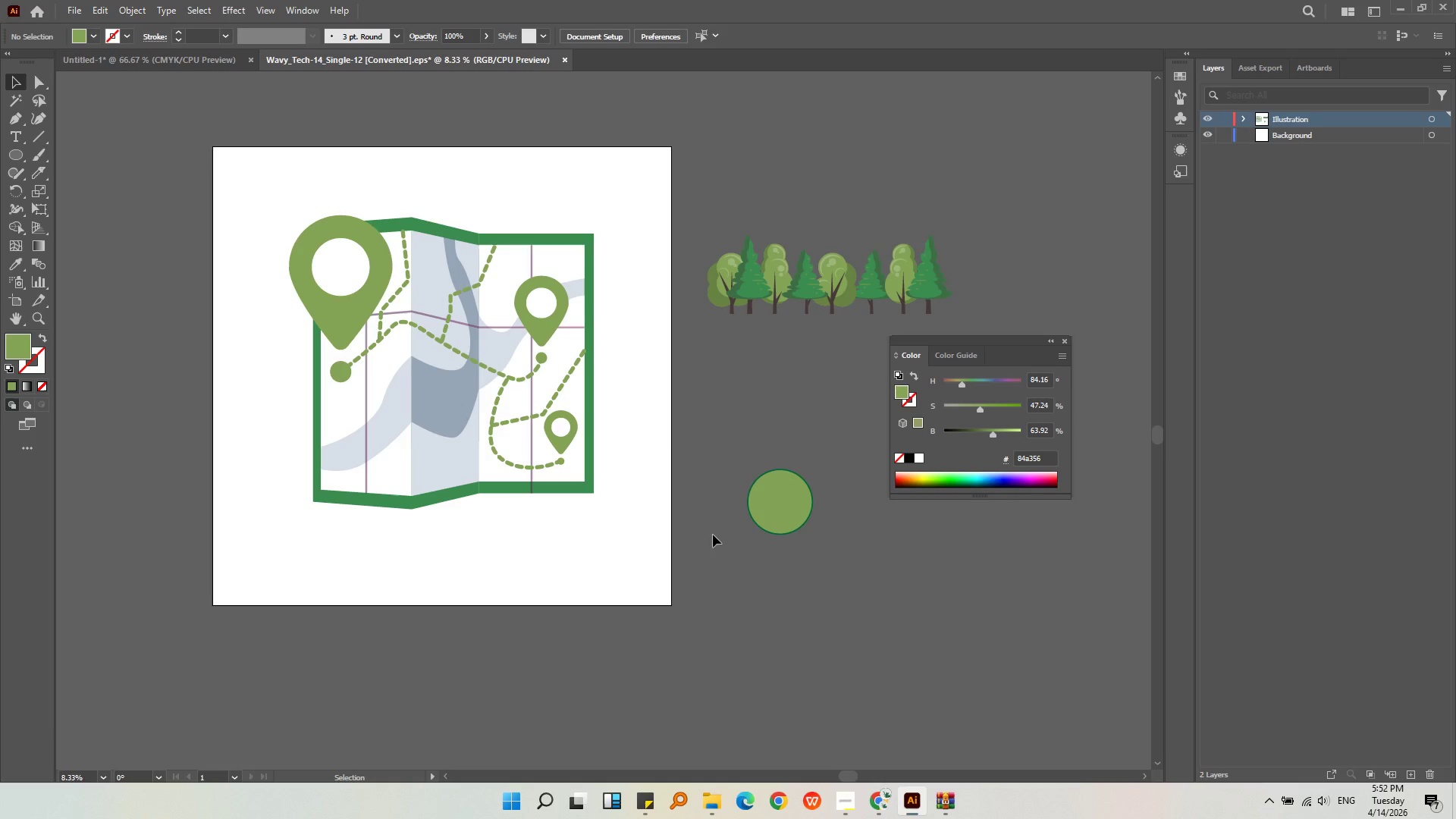 
left_click([571, 344])
 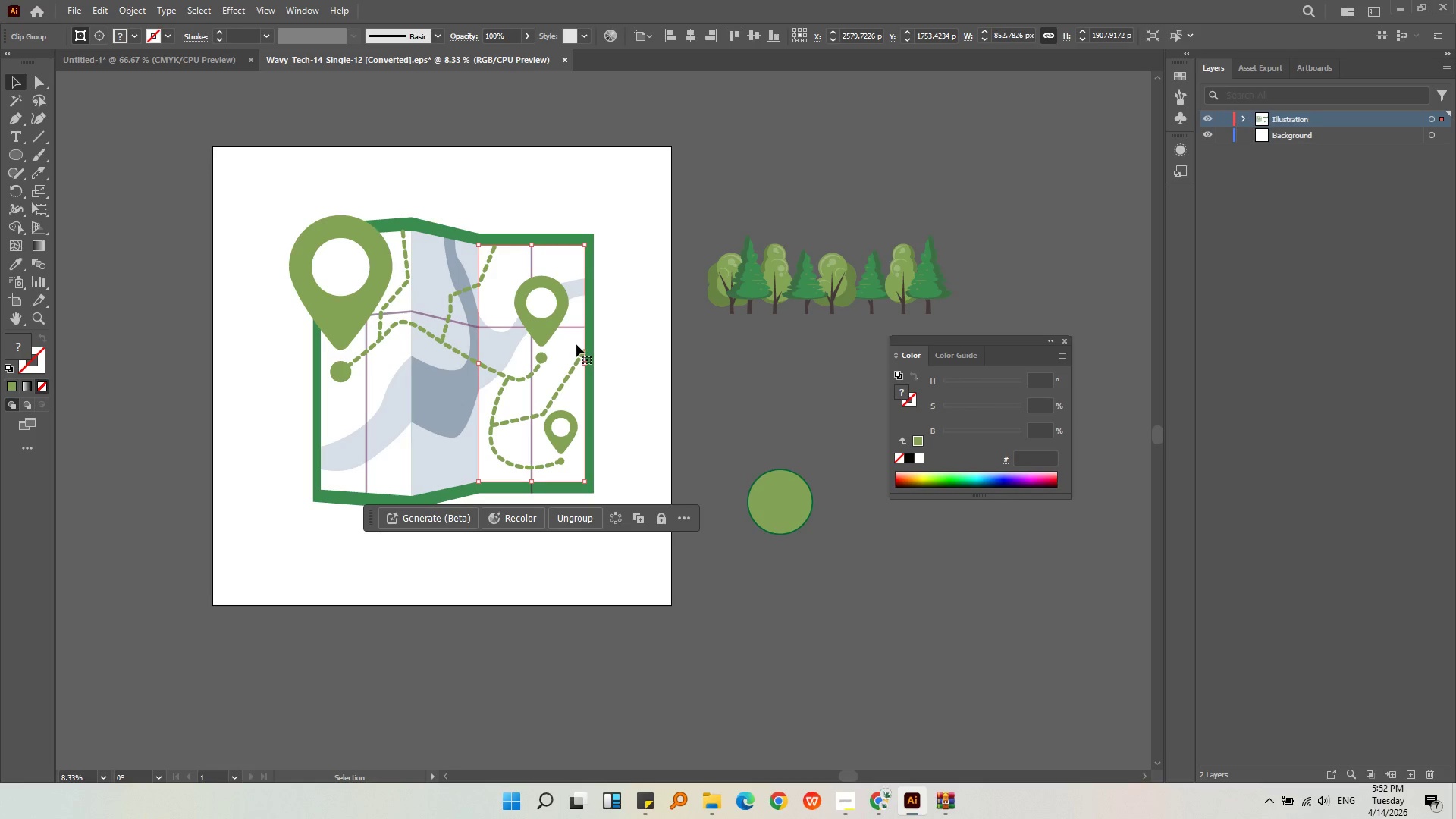 
left_click([629, 416])
 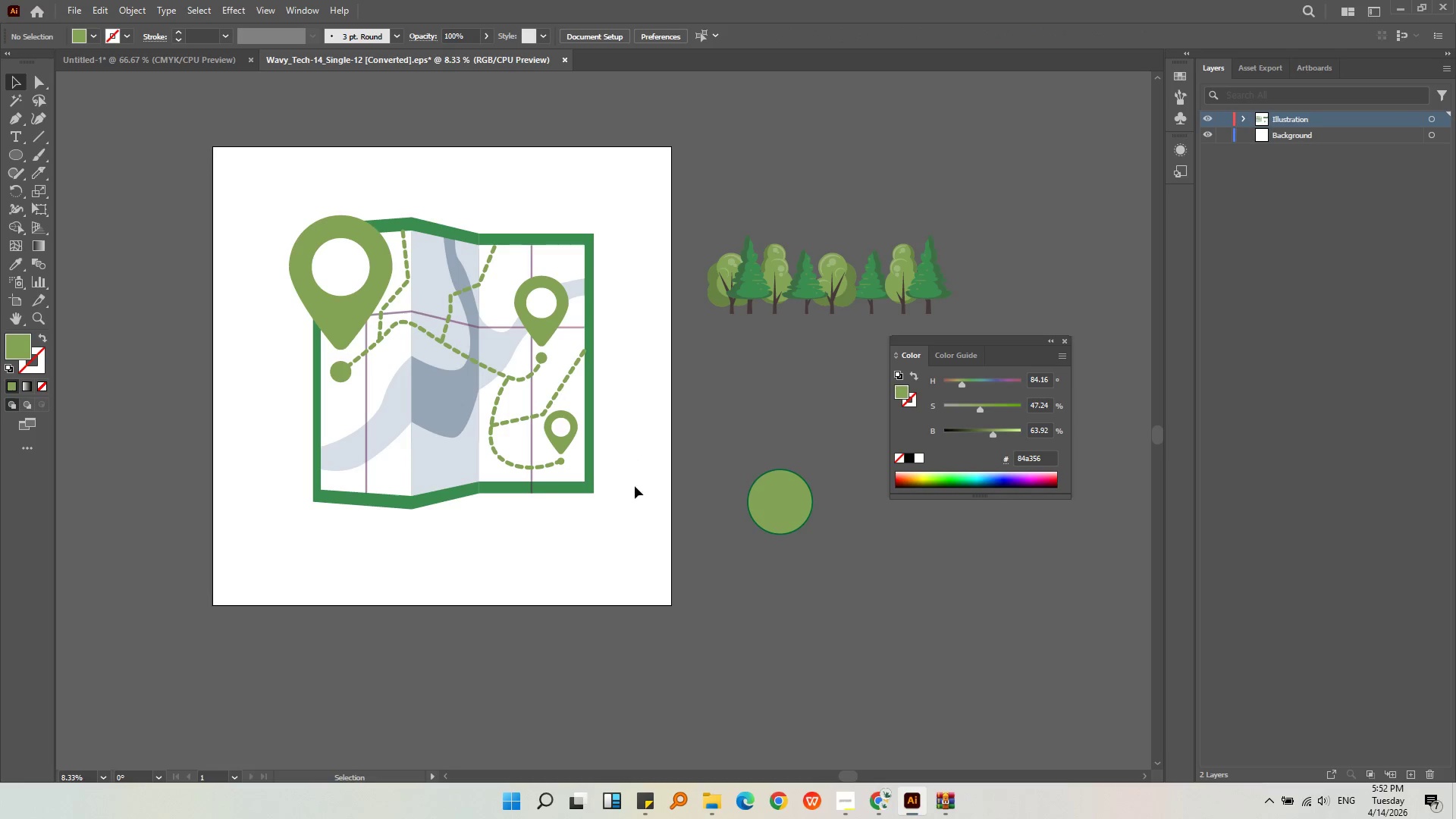 
left_click_drag(start_coordinate=[627, 492], to_coordinate=[285, 181])
 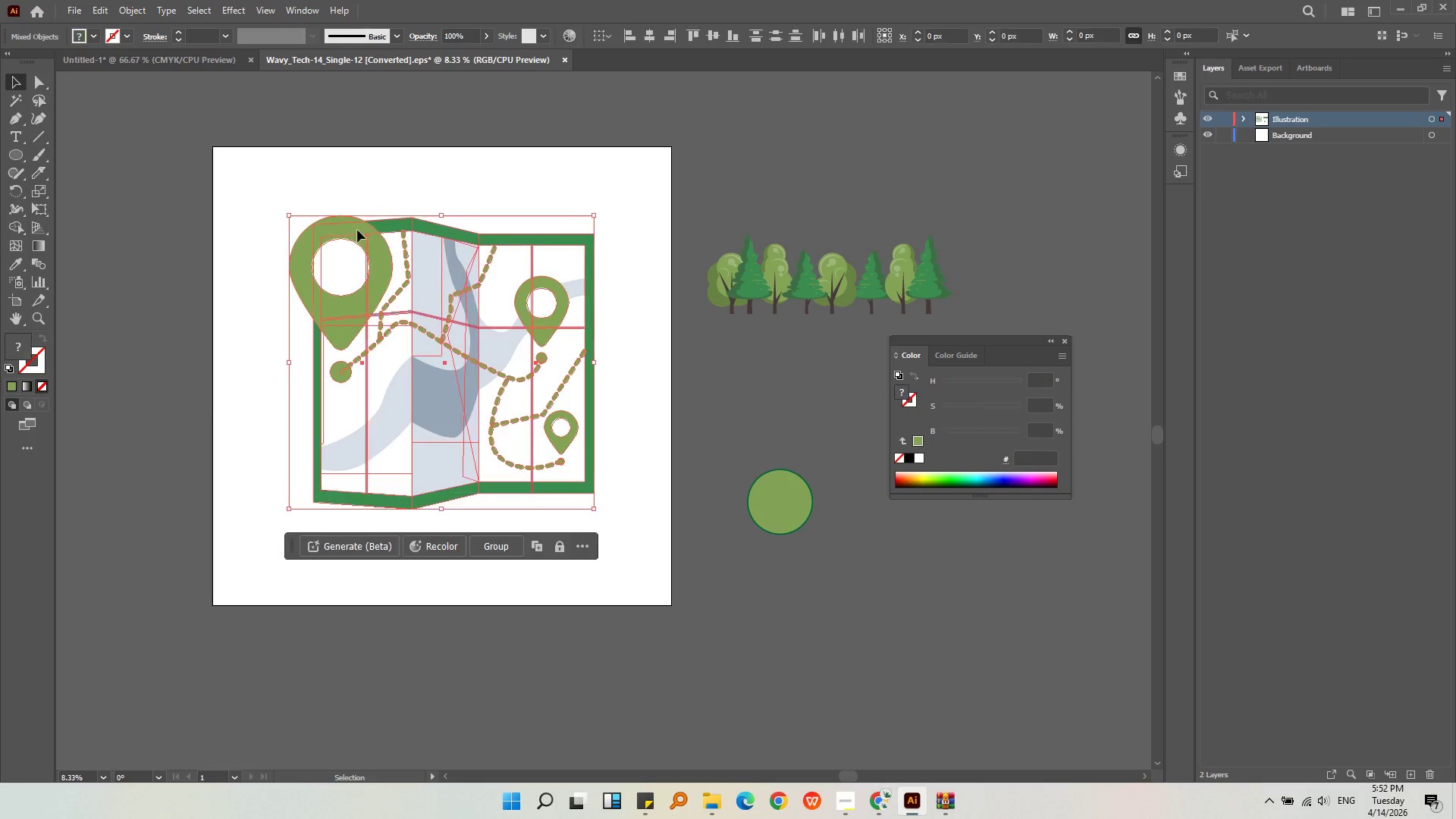 
key(Alt+AltLeft)
 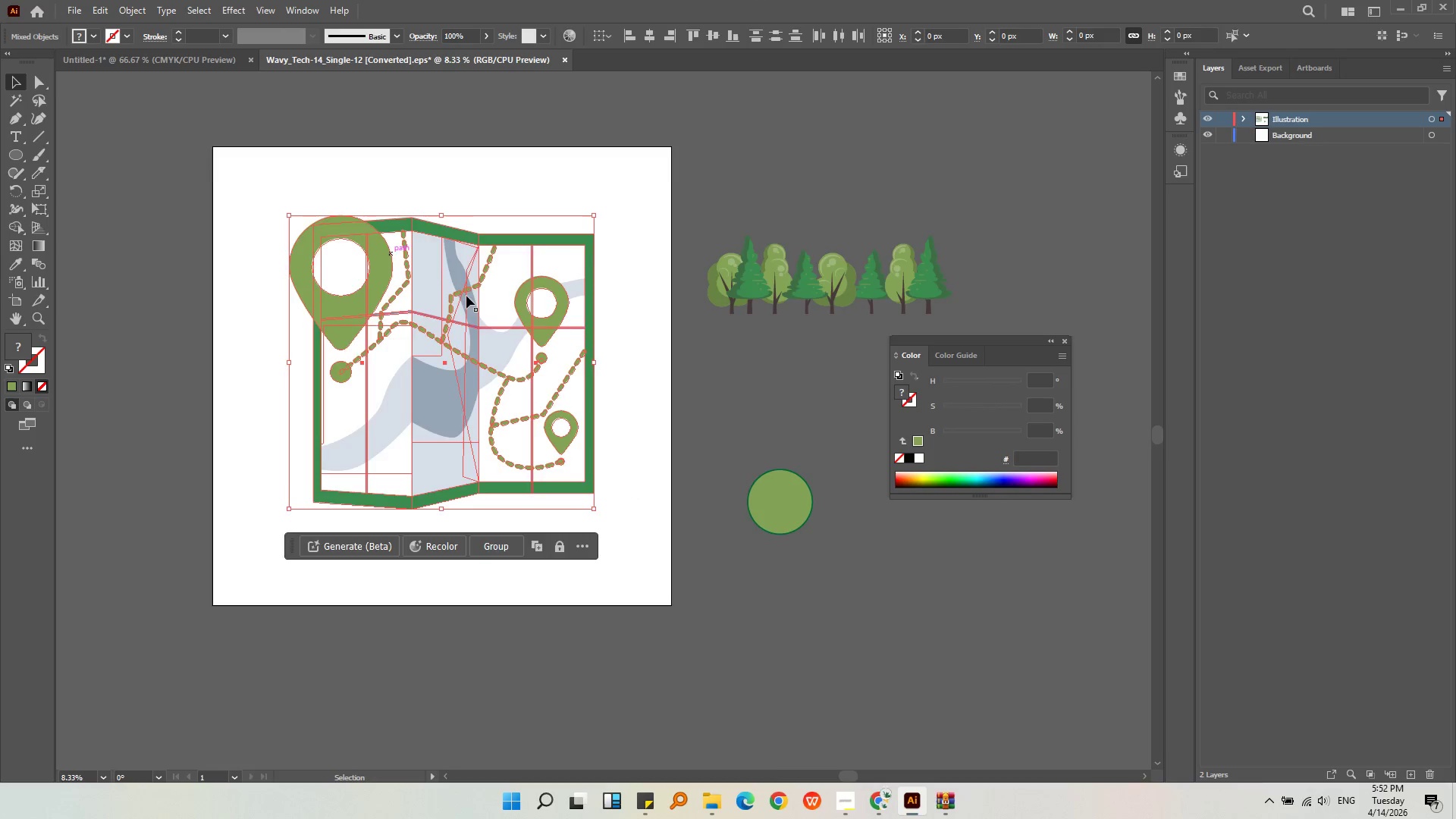 
scroll: coordinate [470, 298], scroll_direction: down, amount: 2.0
 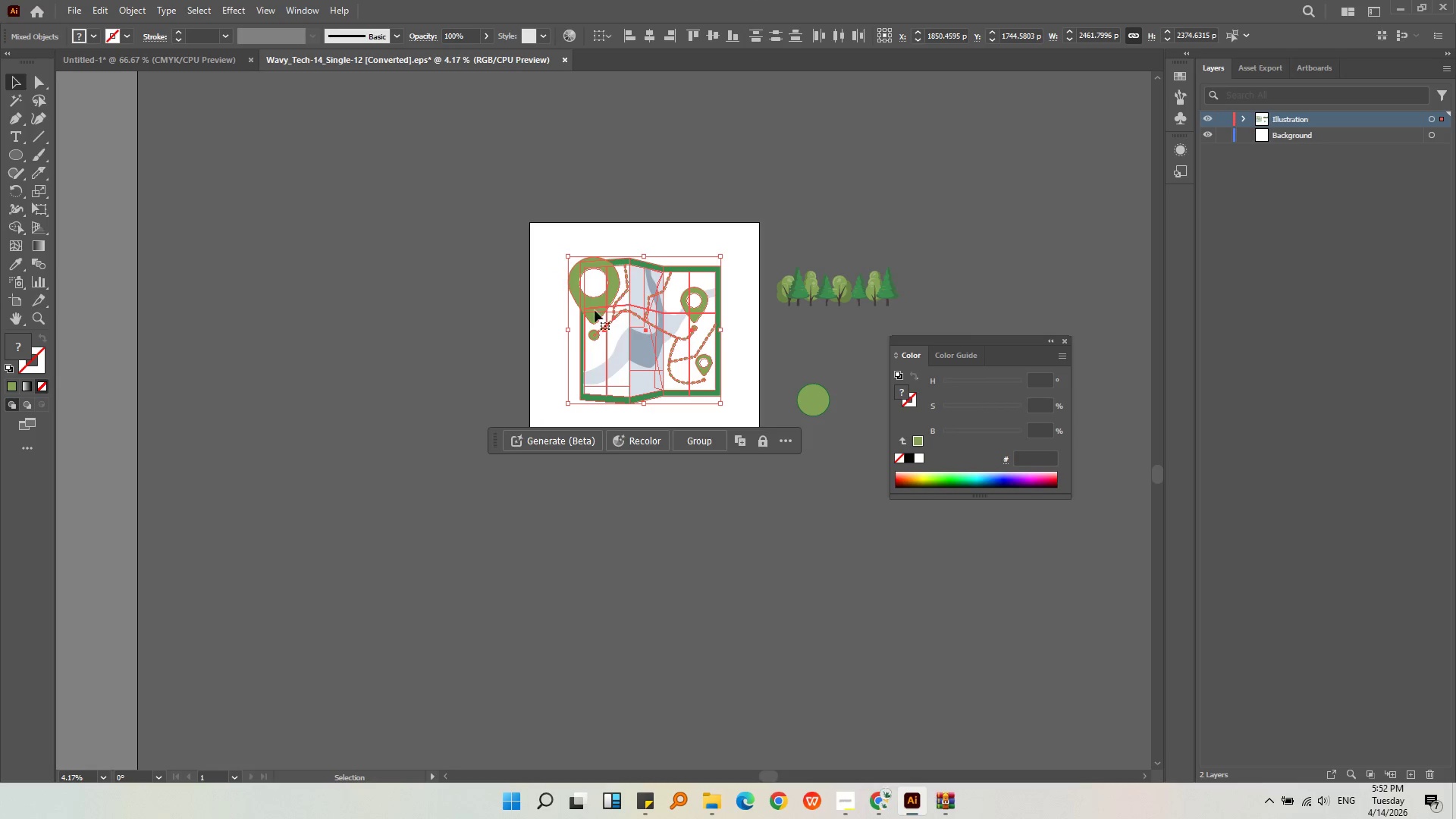 
left_click_drag(start_coordinate=[642, 313], to_coordinate=[460, 353])
 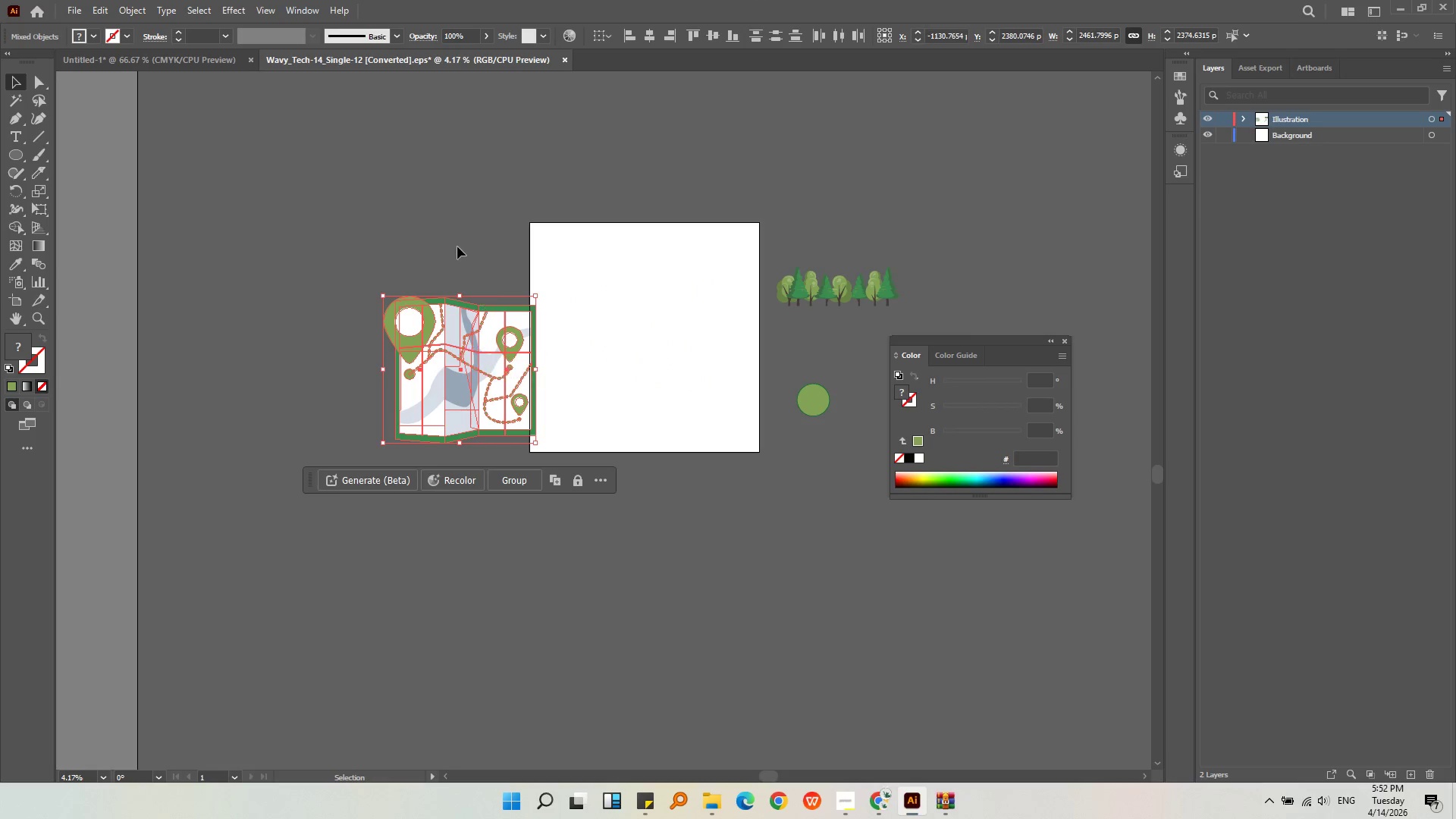 
left_click([457, 246])
 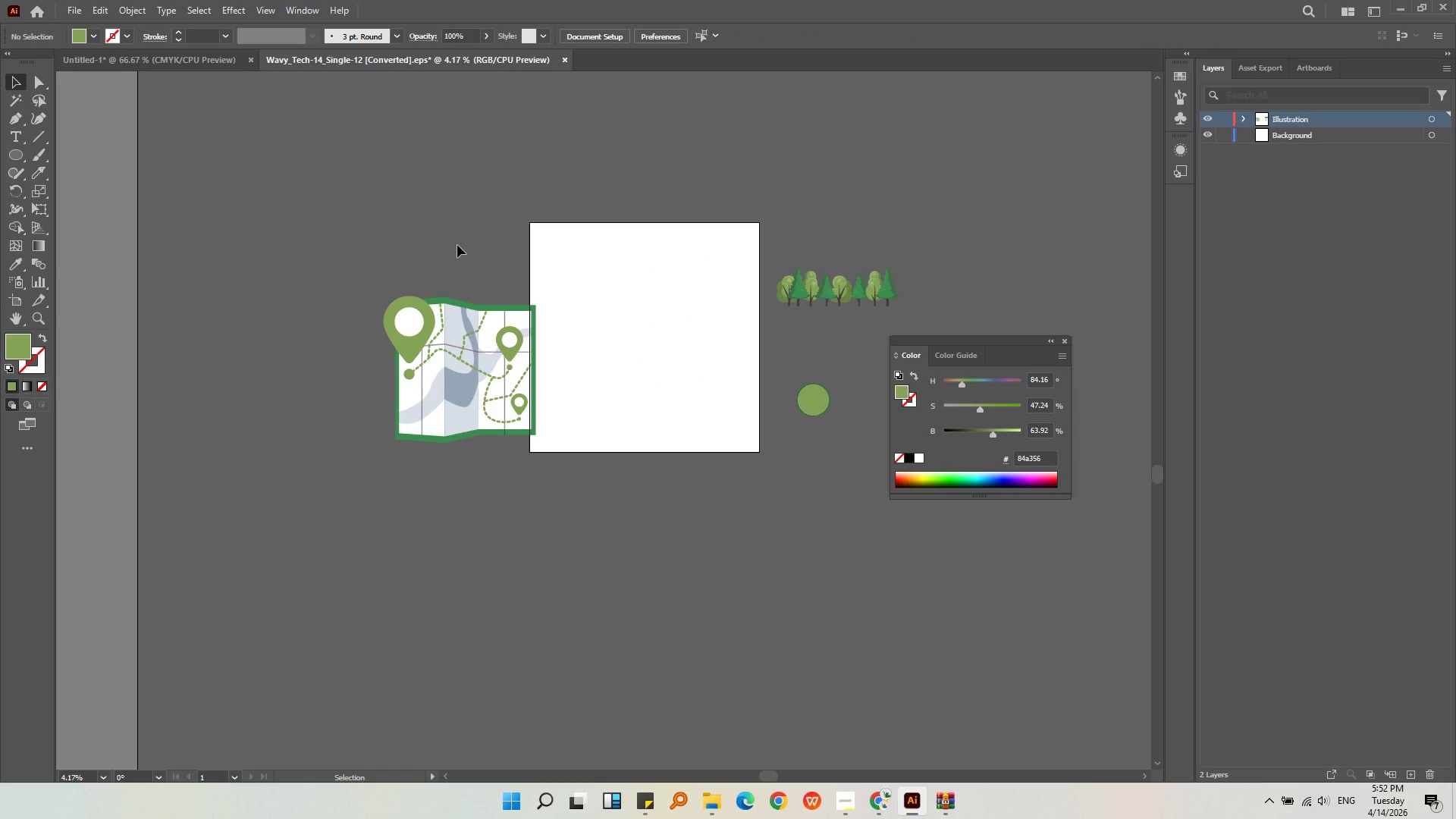 
key(Control+Z)
 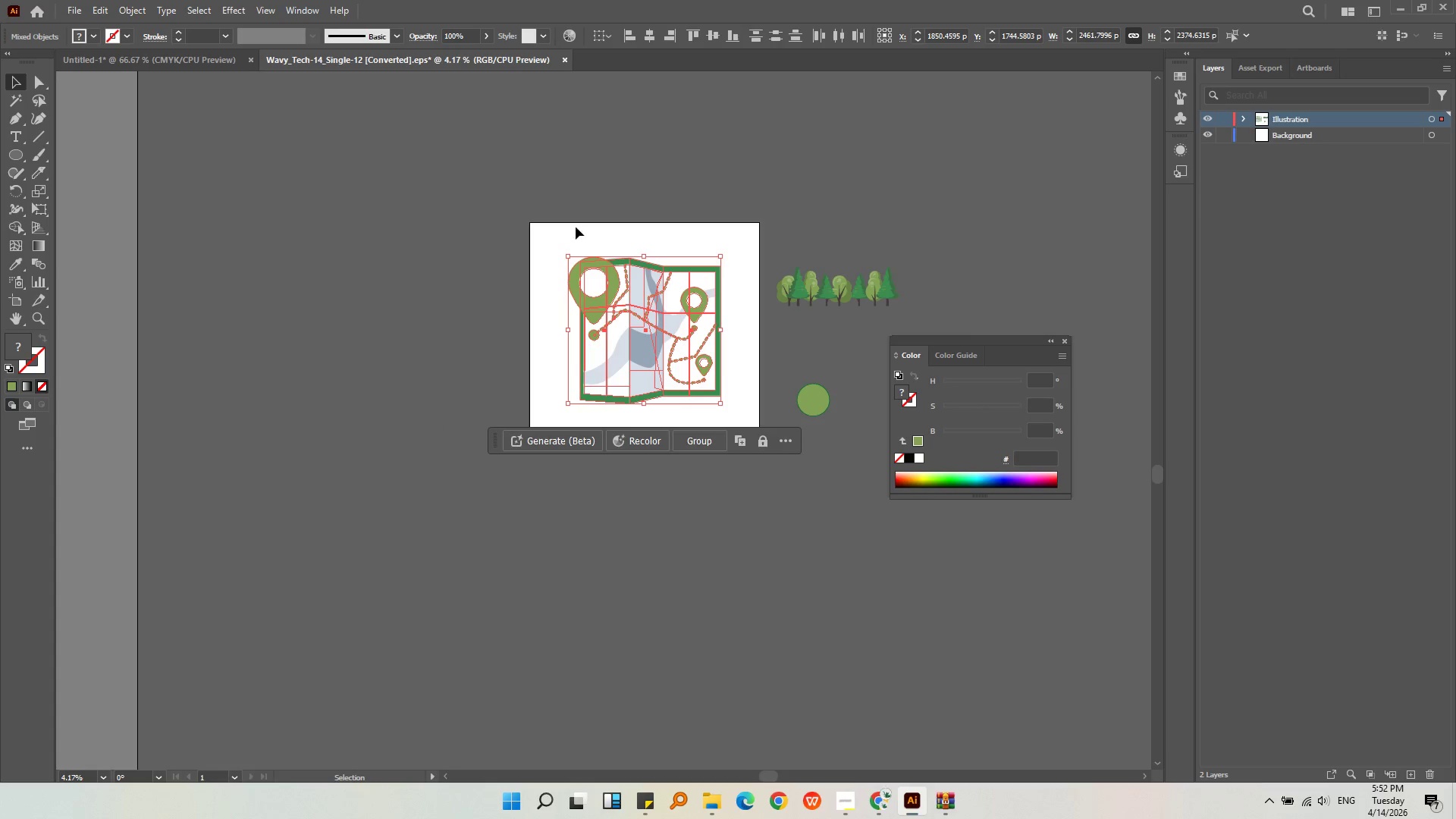 
left_click([649, 224])
 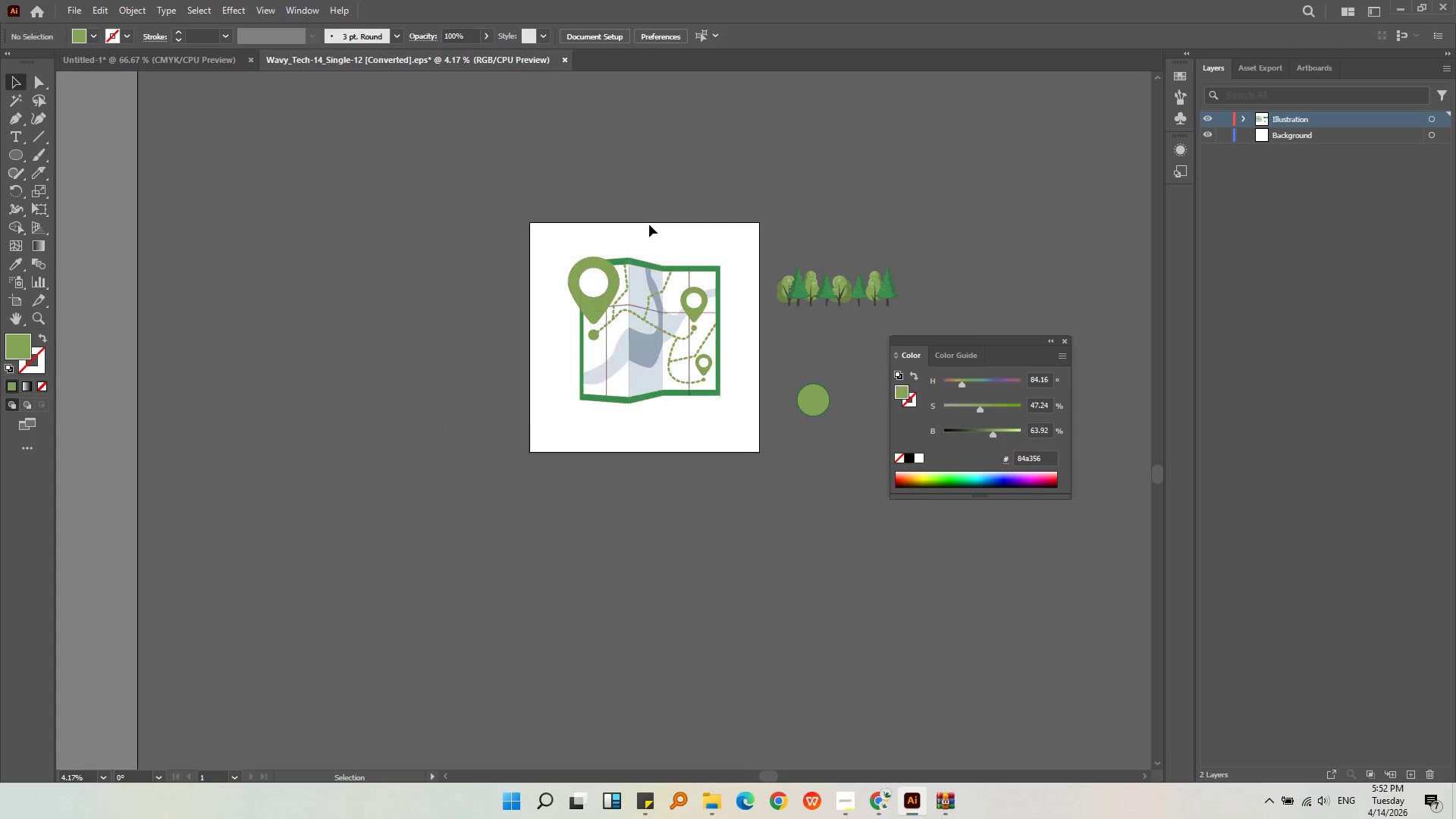 
hold_key(key=AltLeft, duration=0.62)
scroll: coordinate [679, 257], scroll_direction: up, amount: 2.0
 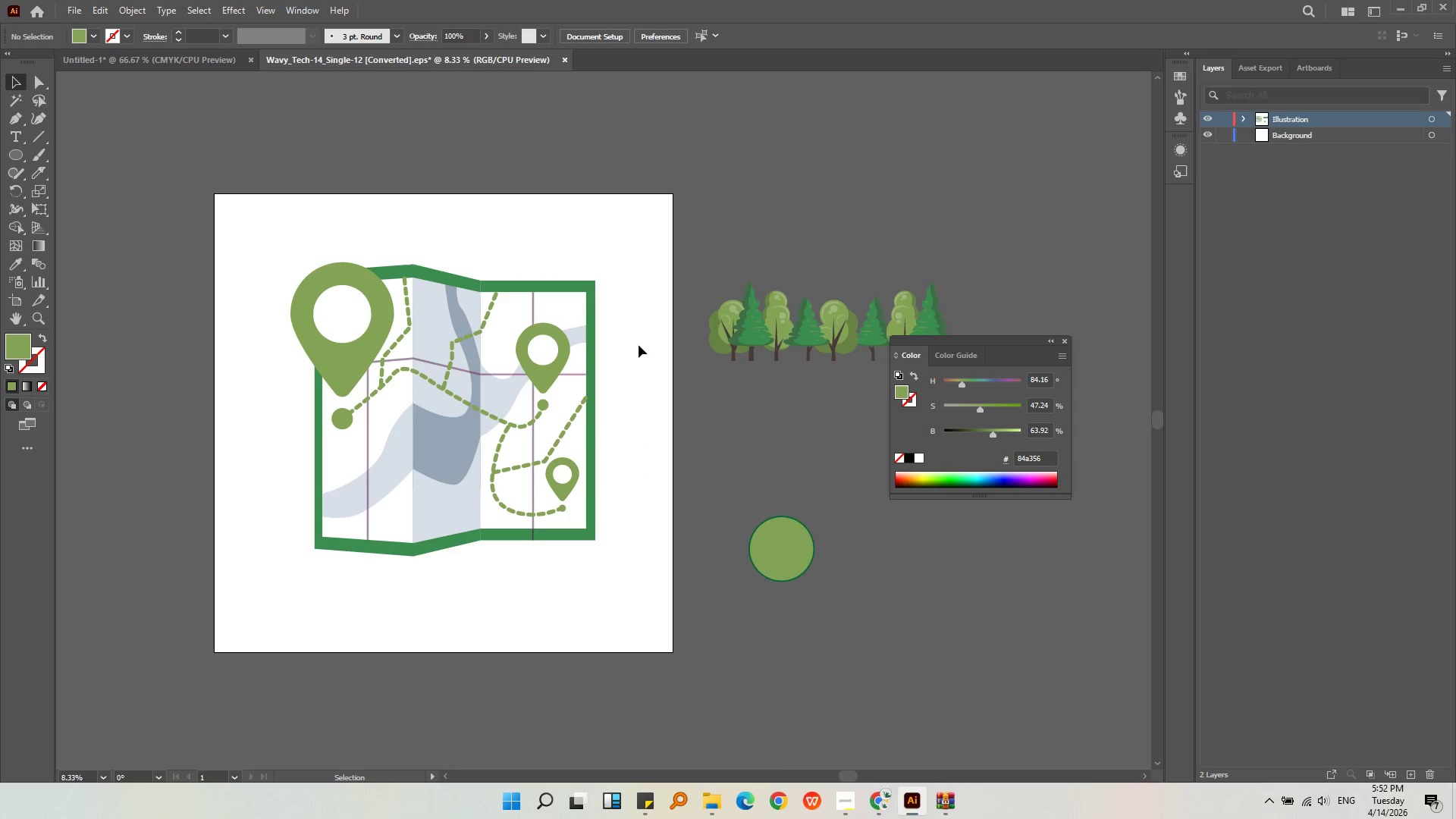 
left_click([763, 339])
 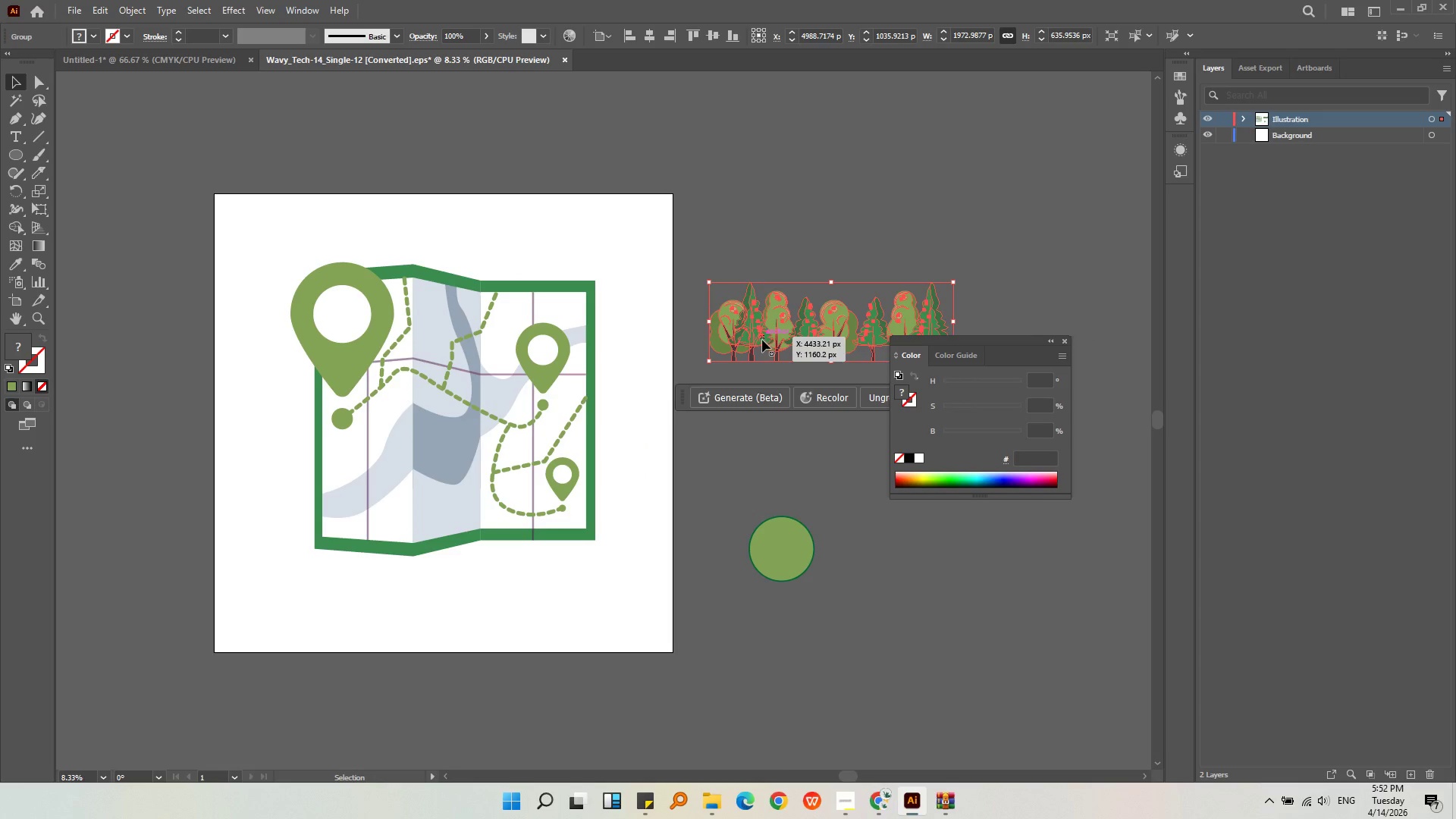 
double_click([761, 340])
 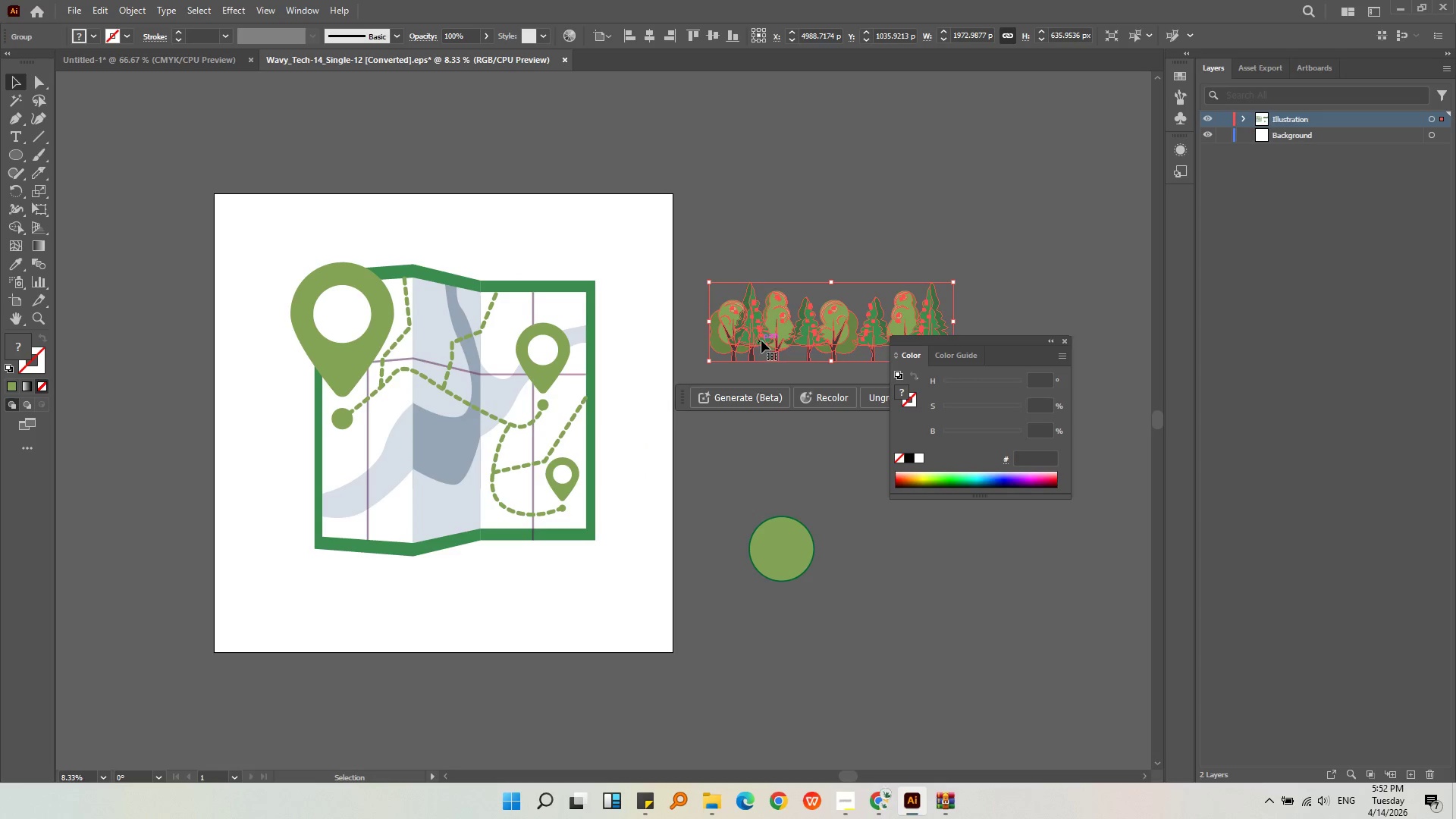 
triple_click([761, 340])
 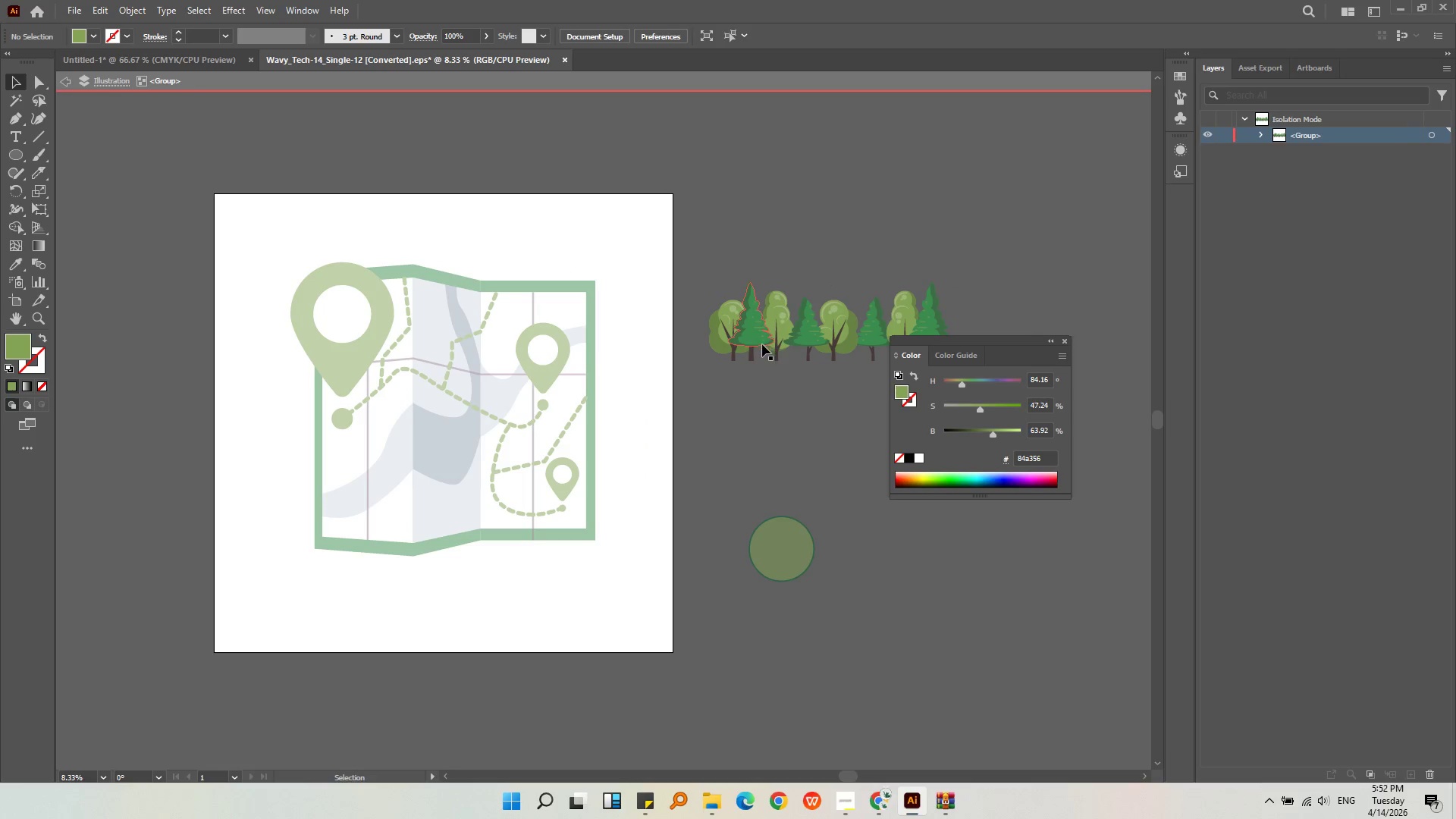 
triple_click([763, 344])
 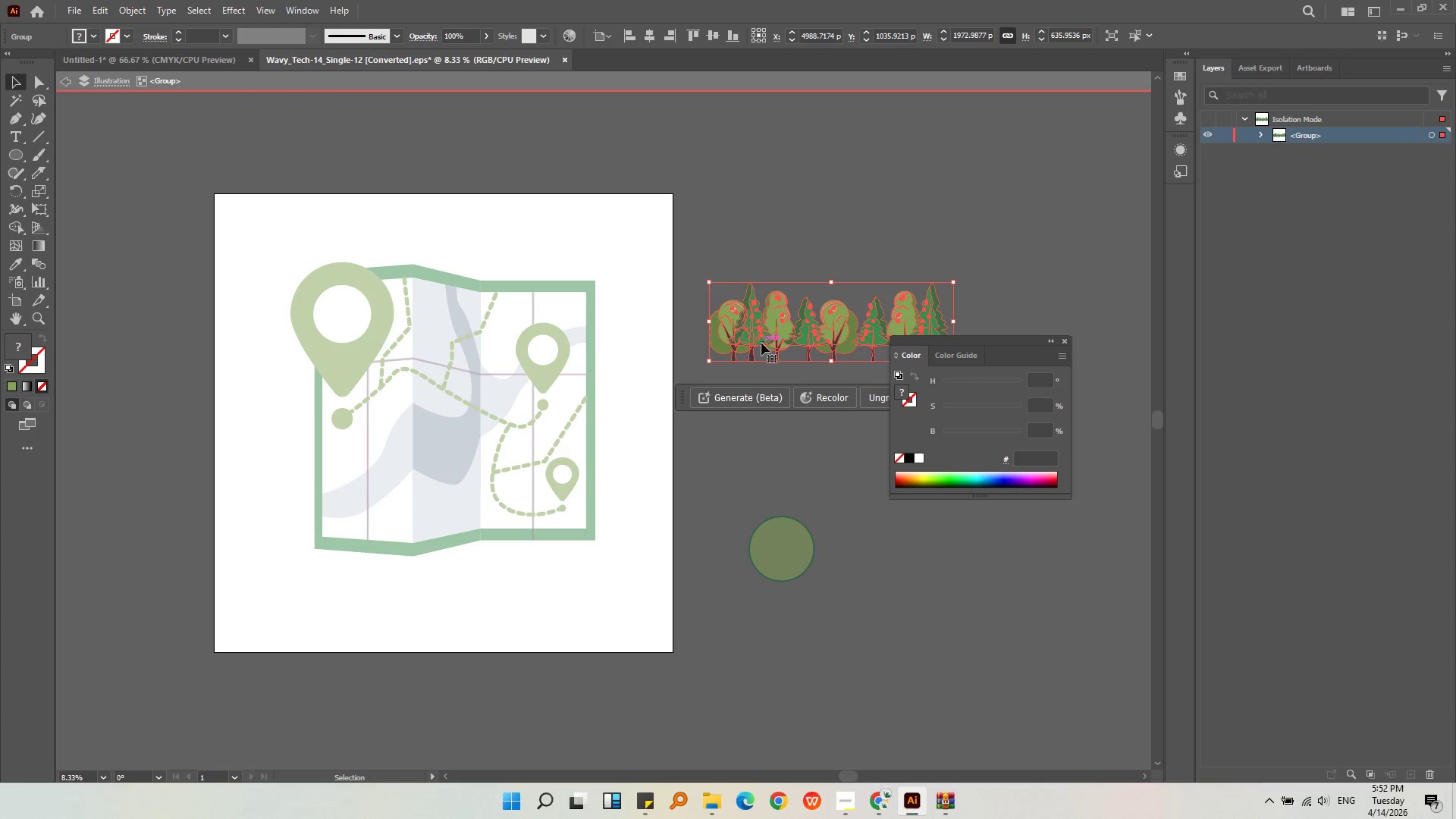 
double_click([761, 342])
 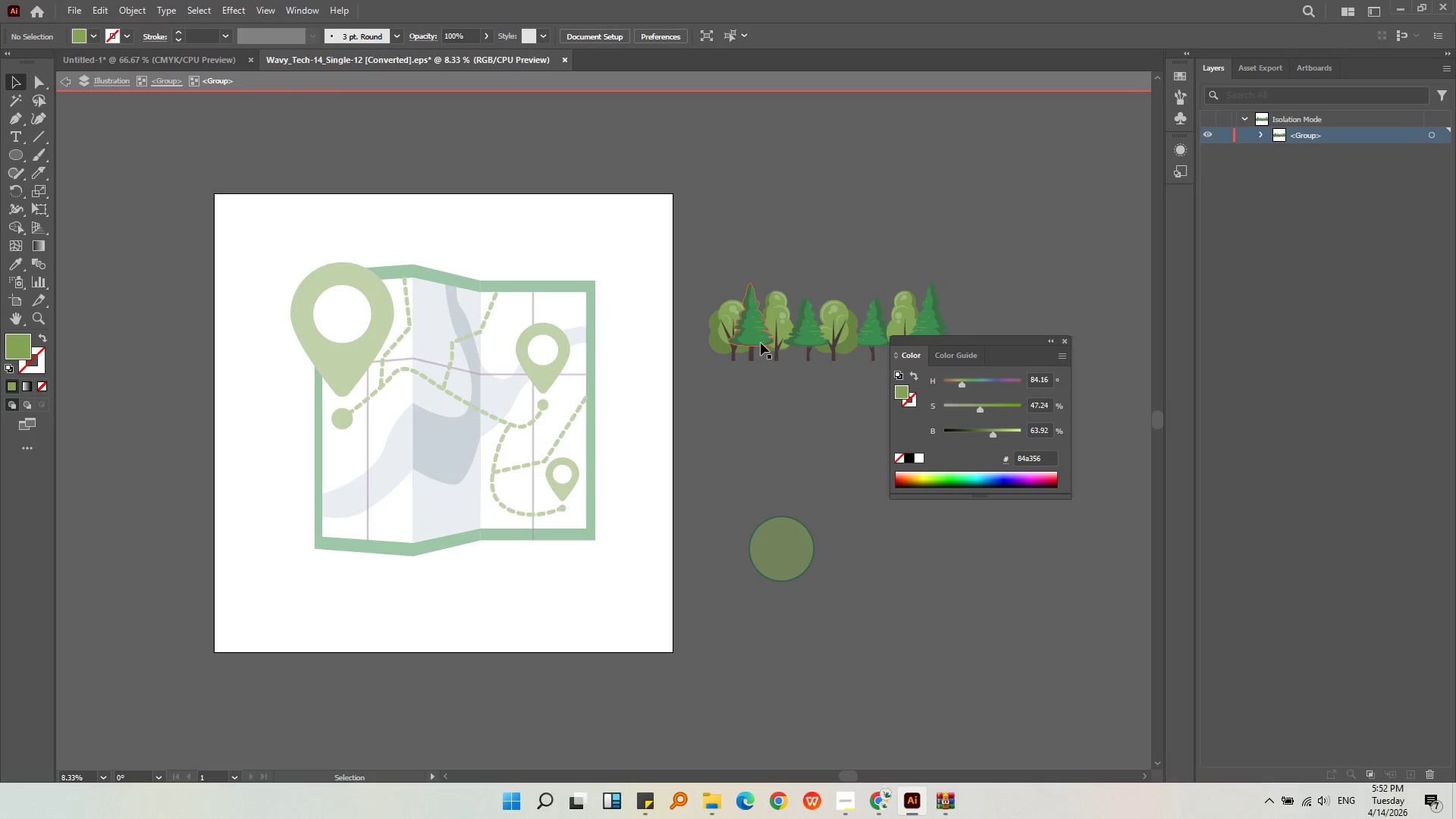 
triple_click([759, 343])
 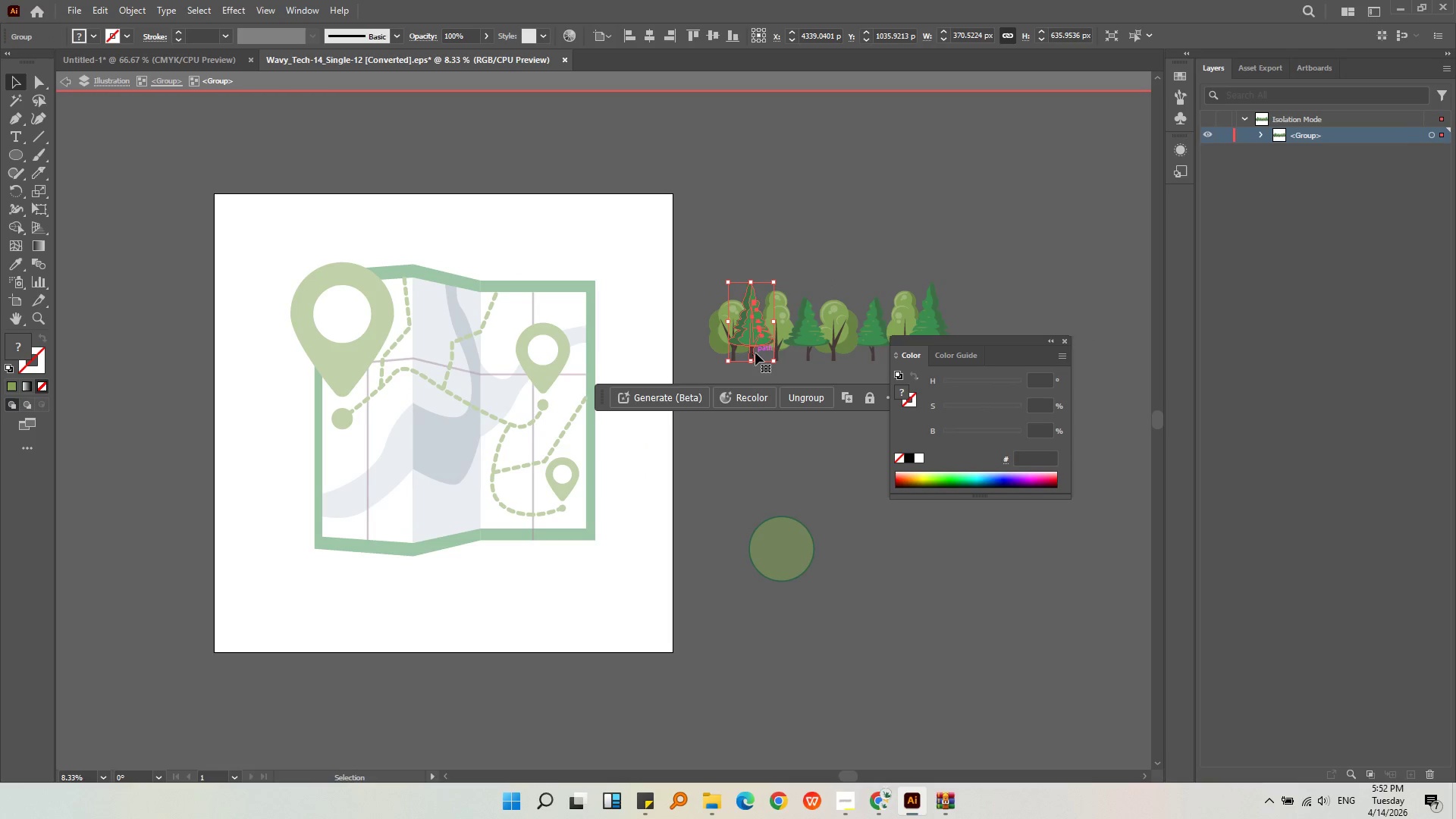 
key(Control+C)
 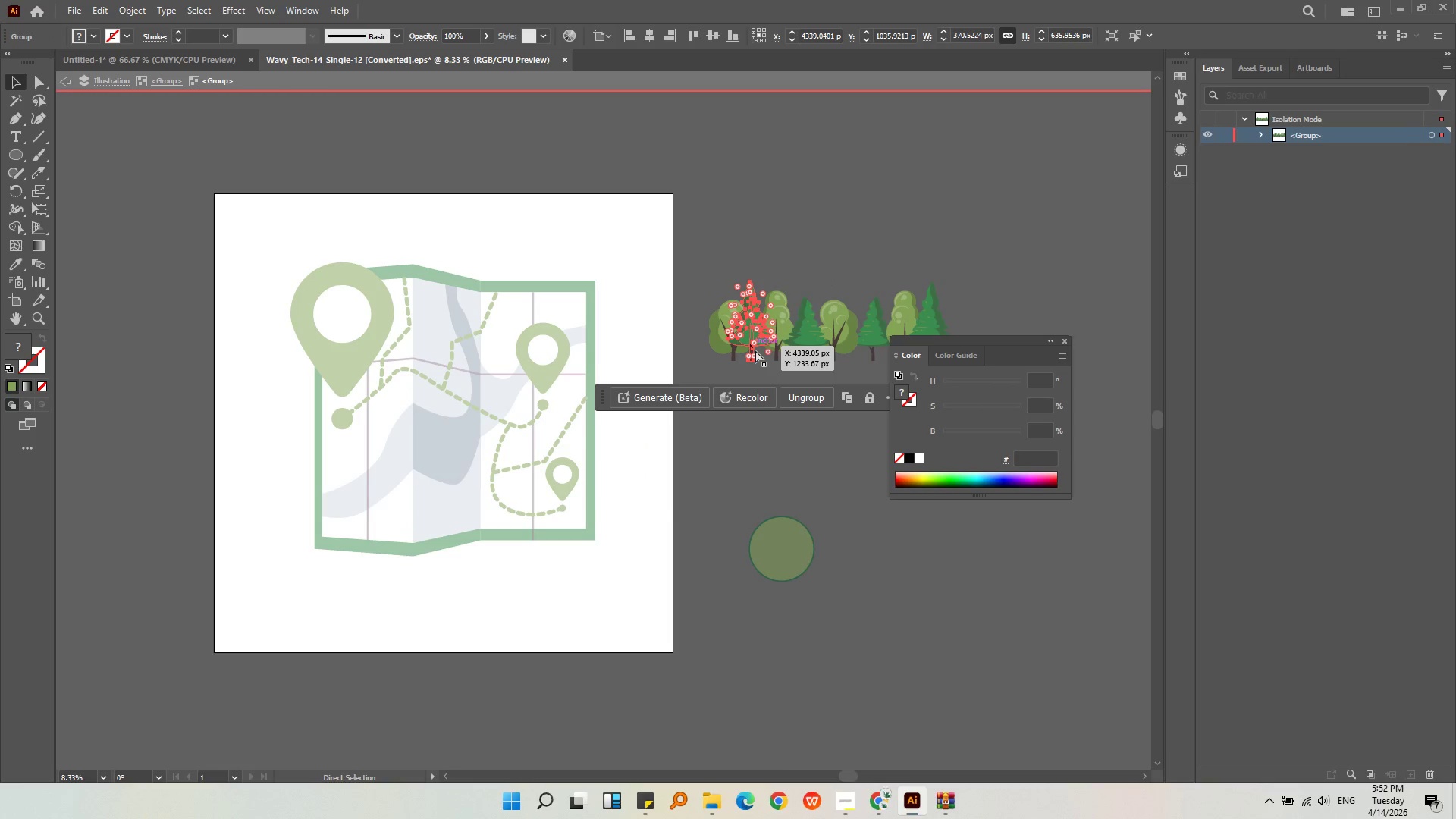 
key(Control+V)
 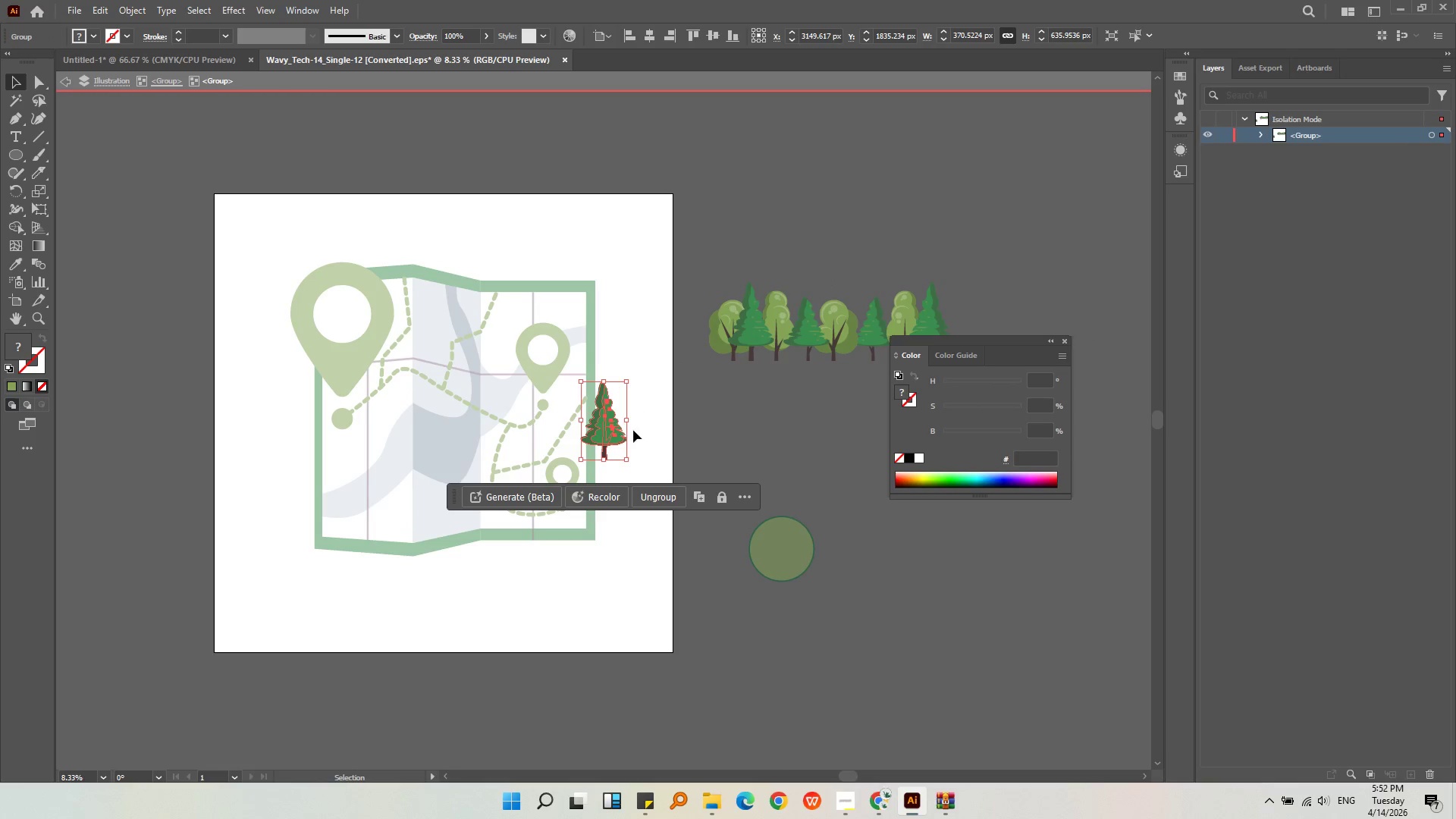 
left_click([632, 431])
 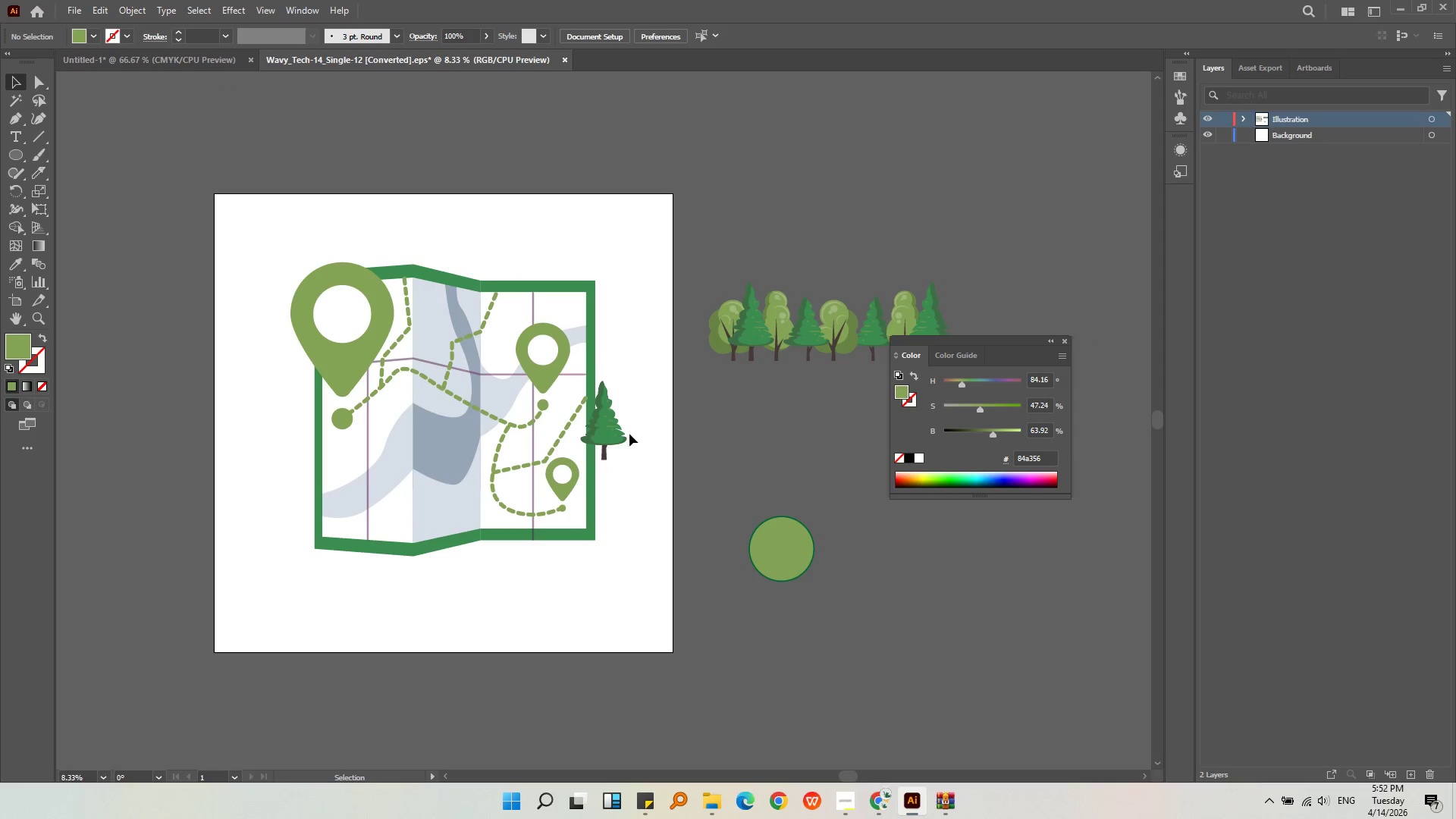 
triple_click([618, 435])
 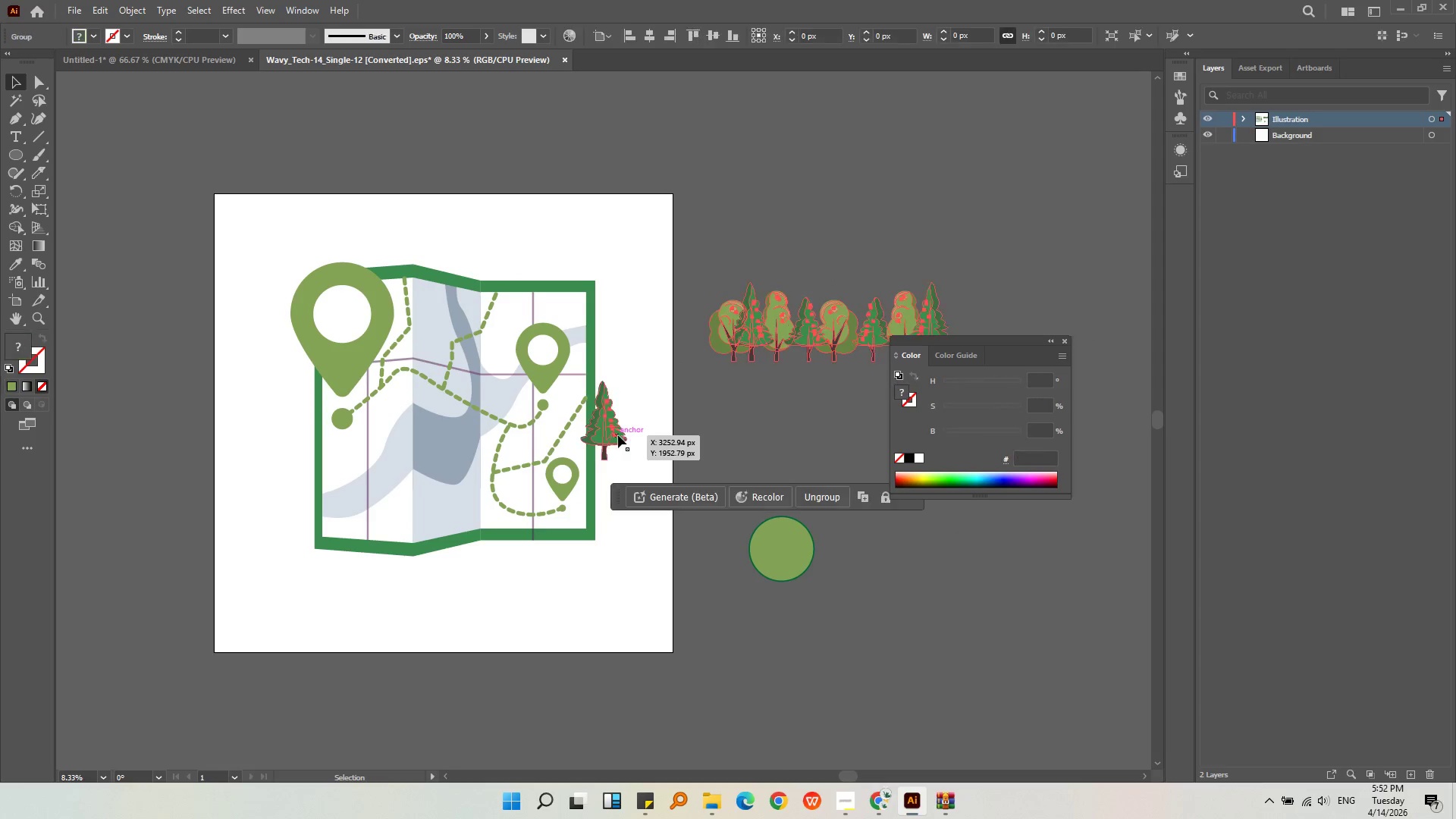 
key(Alt+AltLeft)
 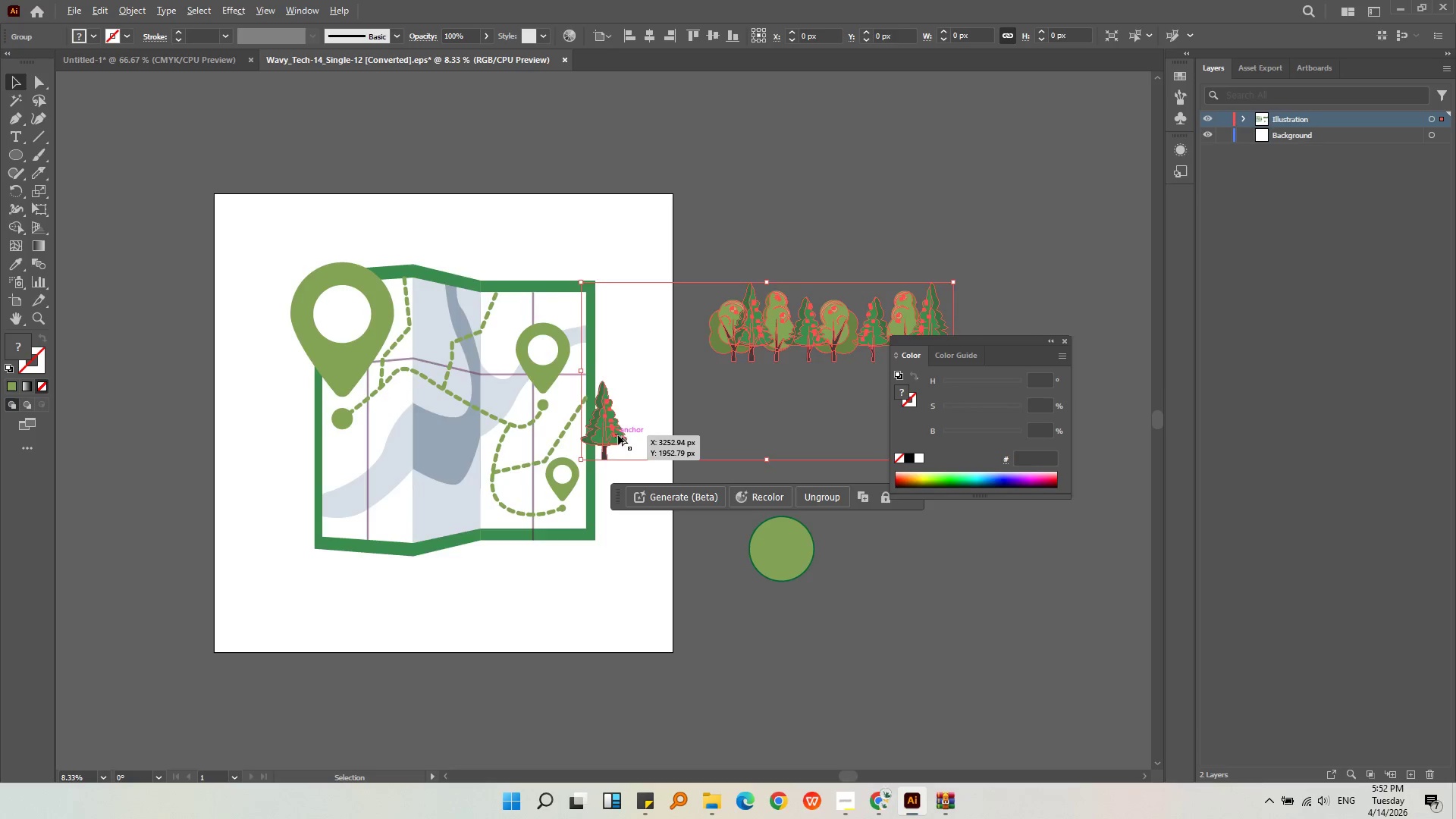 
scroll: coordinate [617, 431], scroll_direction: up, amount: 1.0
 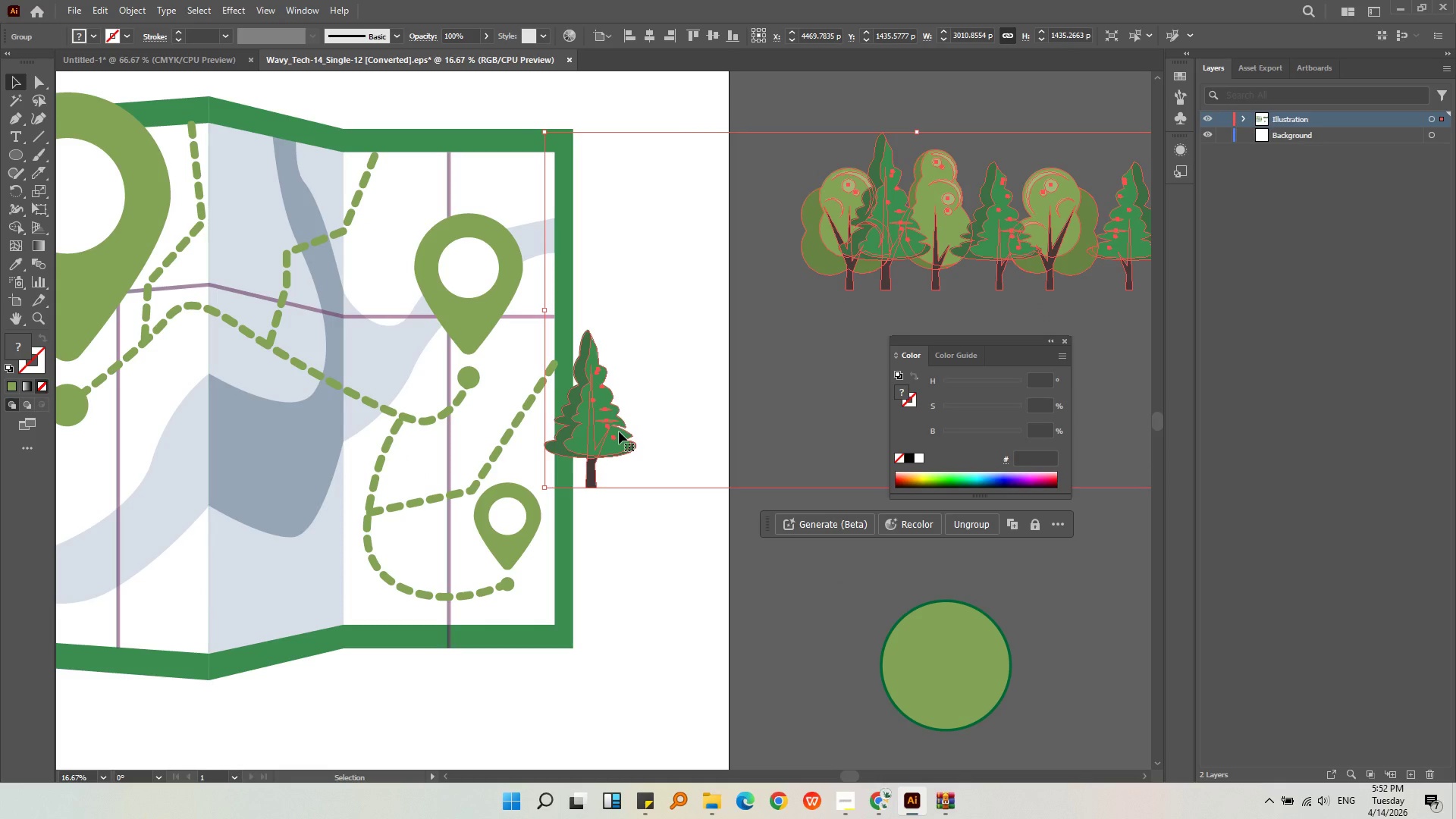 
key(Alt+AltLeft)
 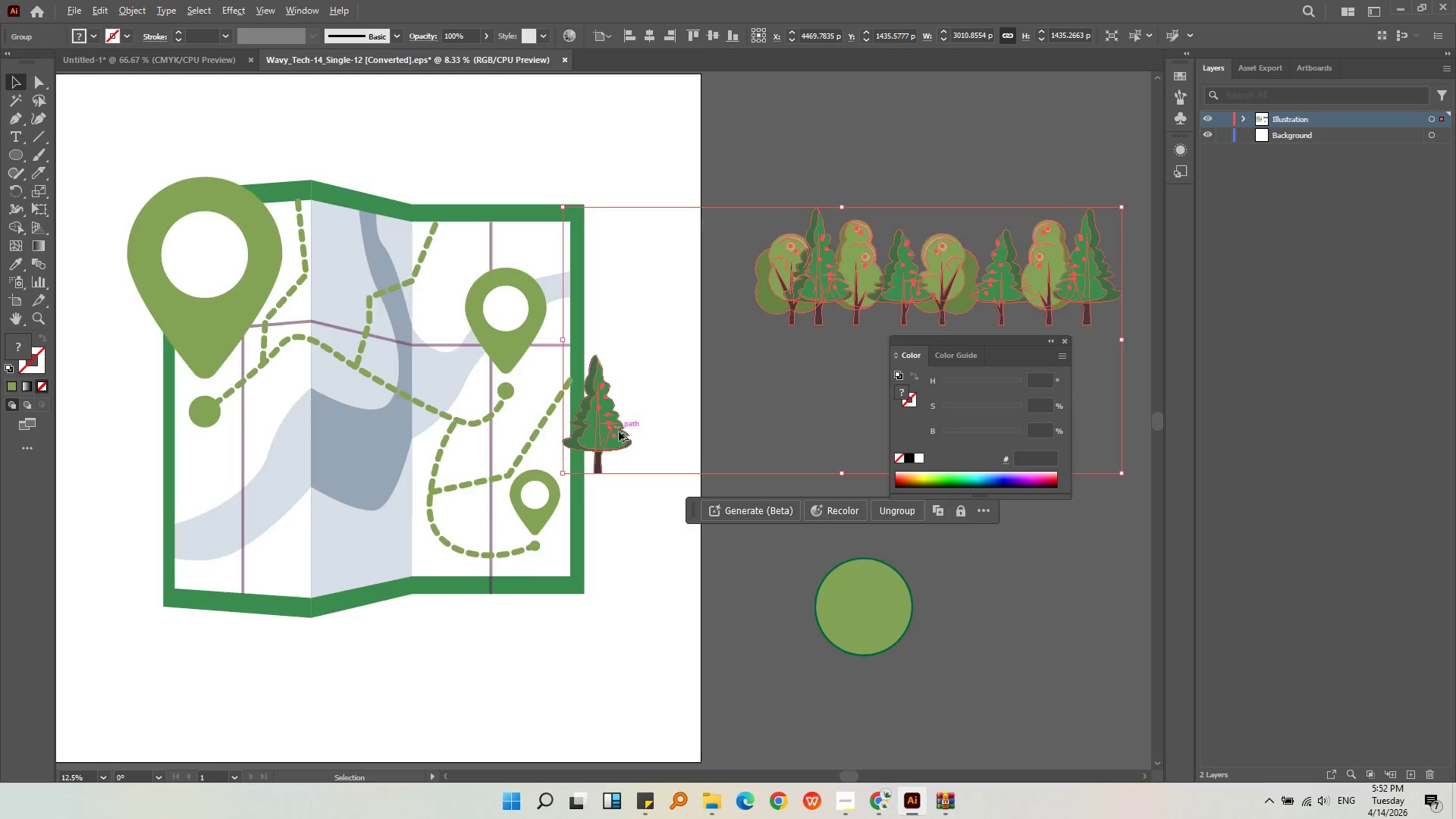 
scroll: coordinate [619, 431], scroll_direction: down, amount: 2.0
 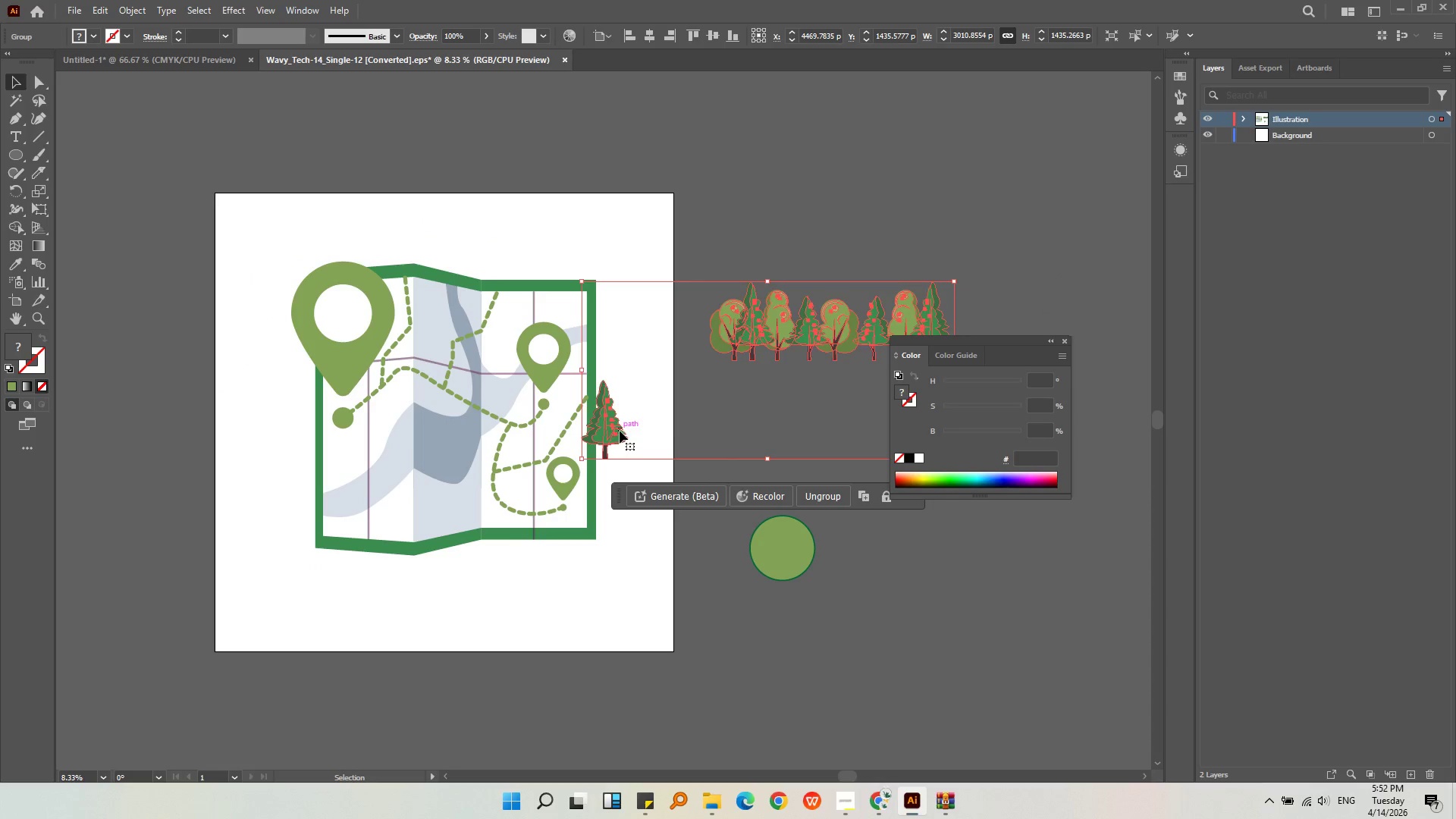 
key(Control+Shift+G)
 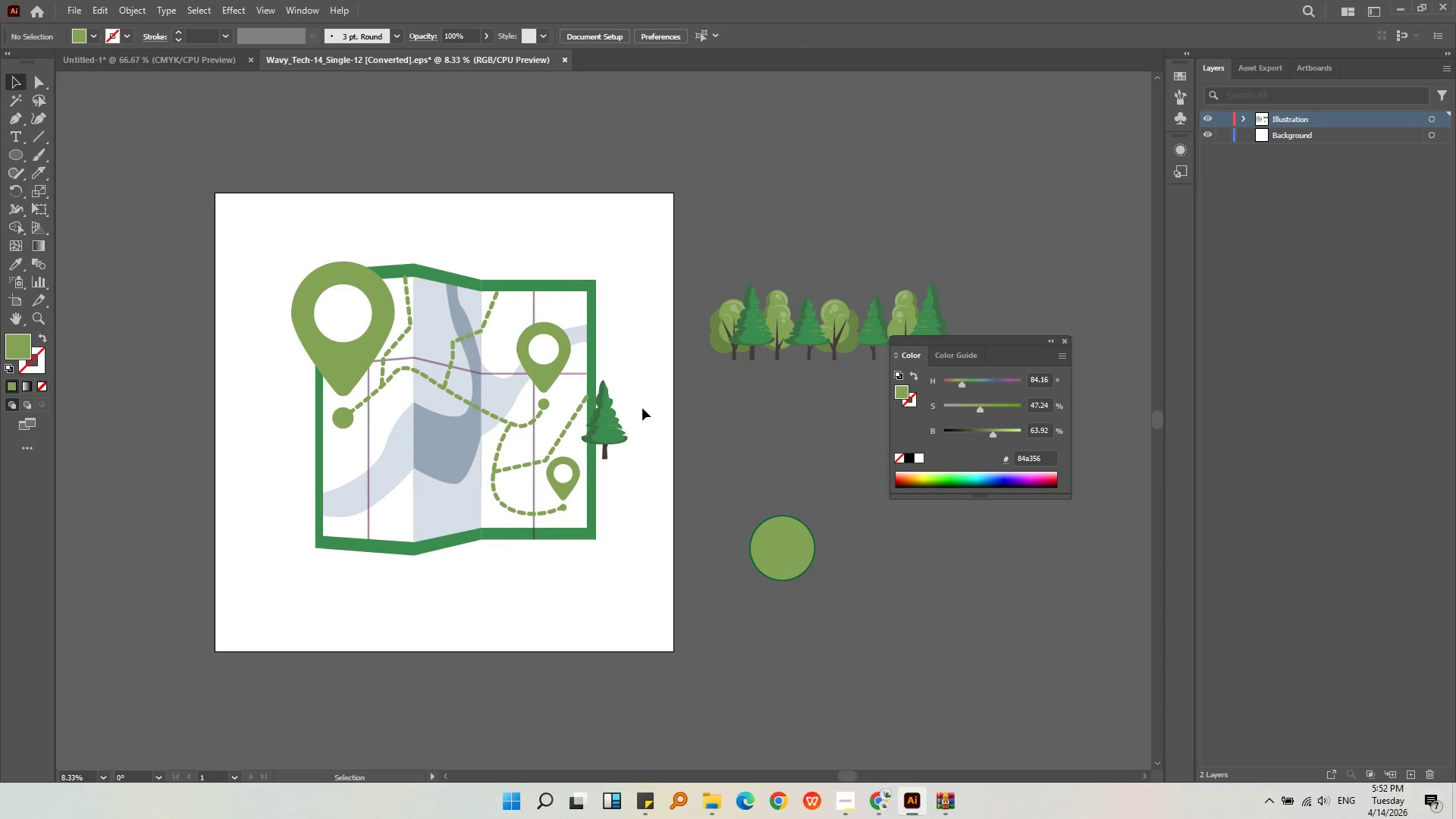 
double_click([622, 425])
 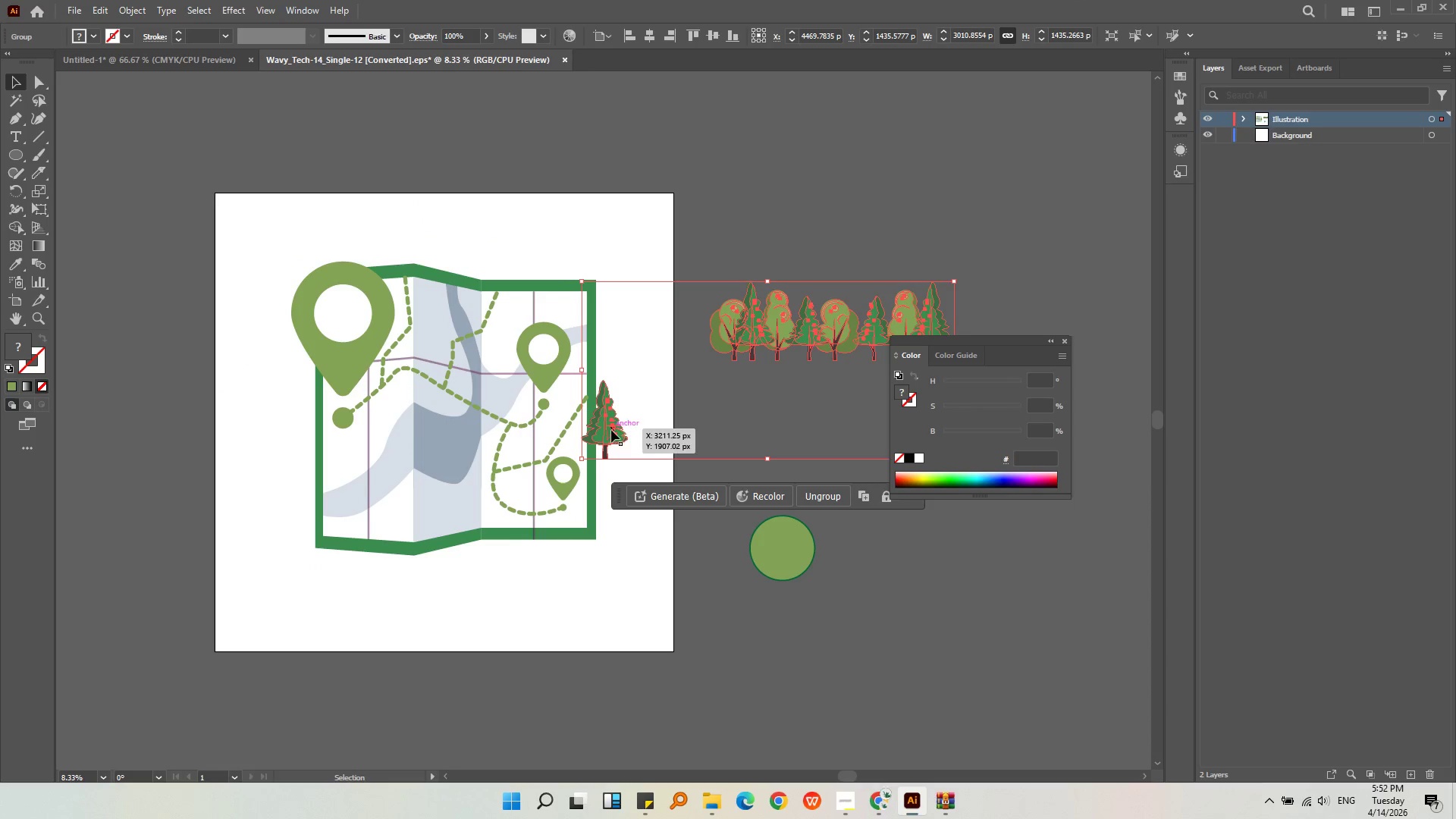 
double_click([611, 430])
 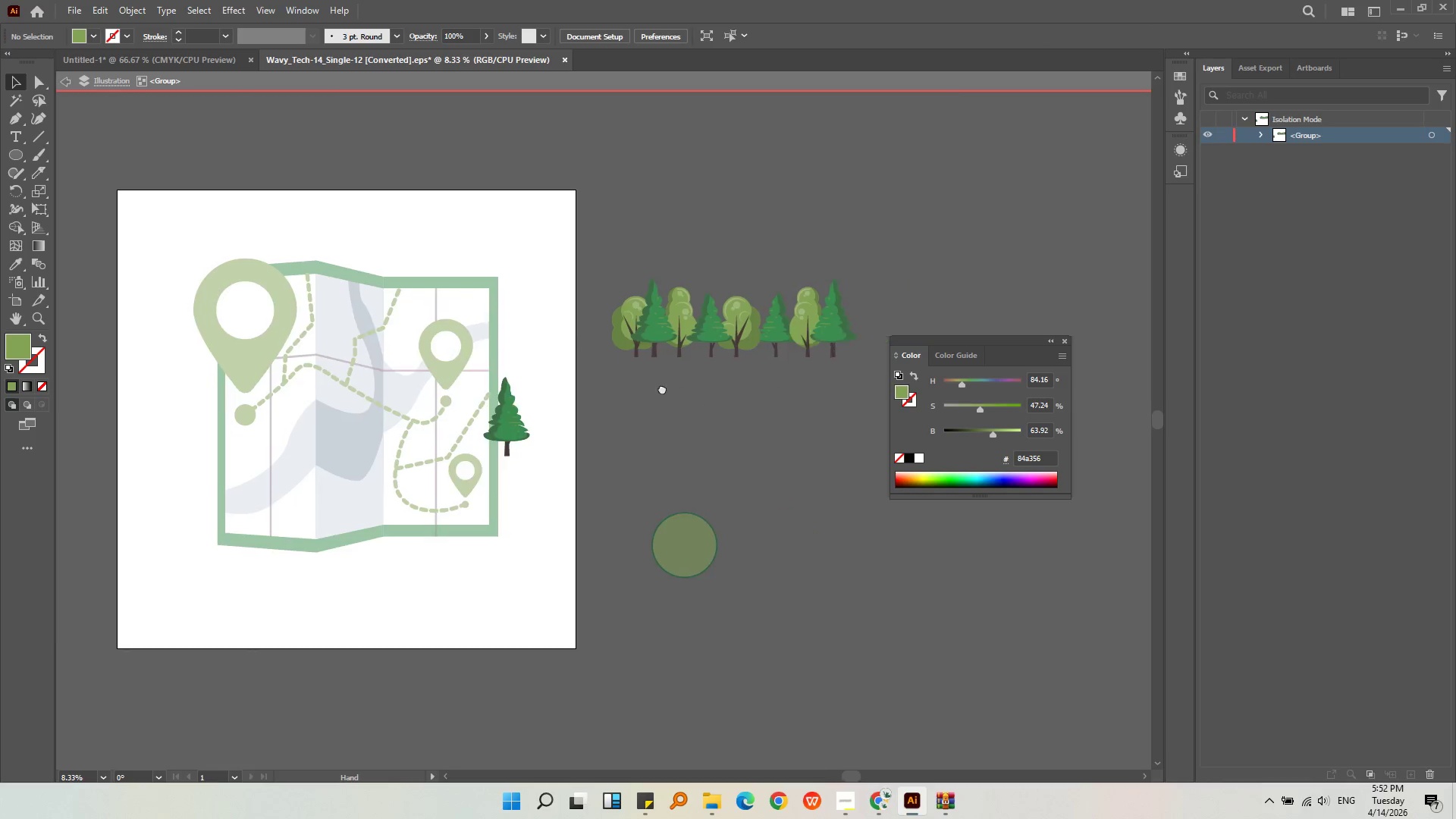 
left_click_drag(start_coordinate=[780, 380], to_coordinate=[544, 227])
 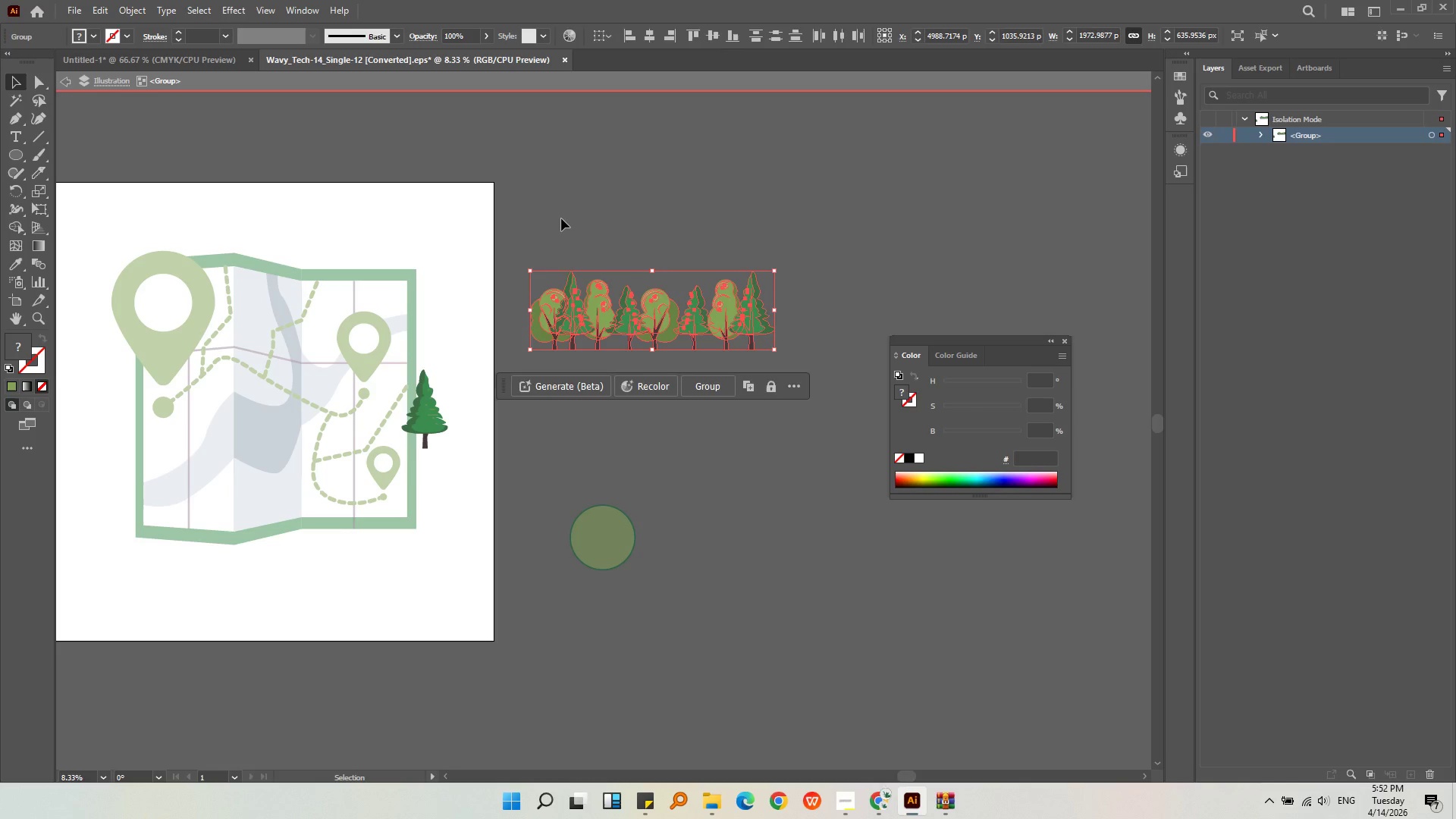 
key(Backspace)
 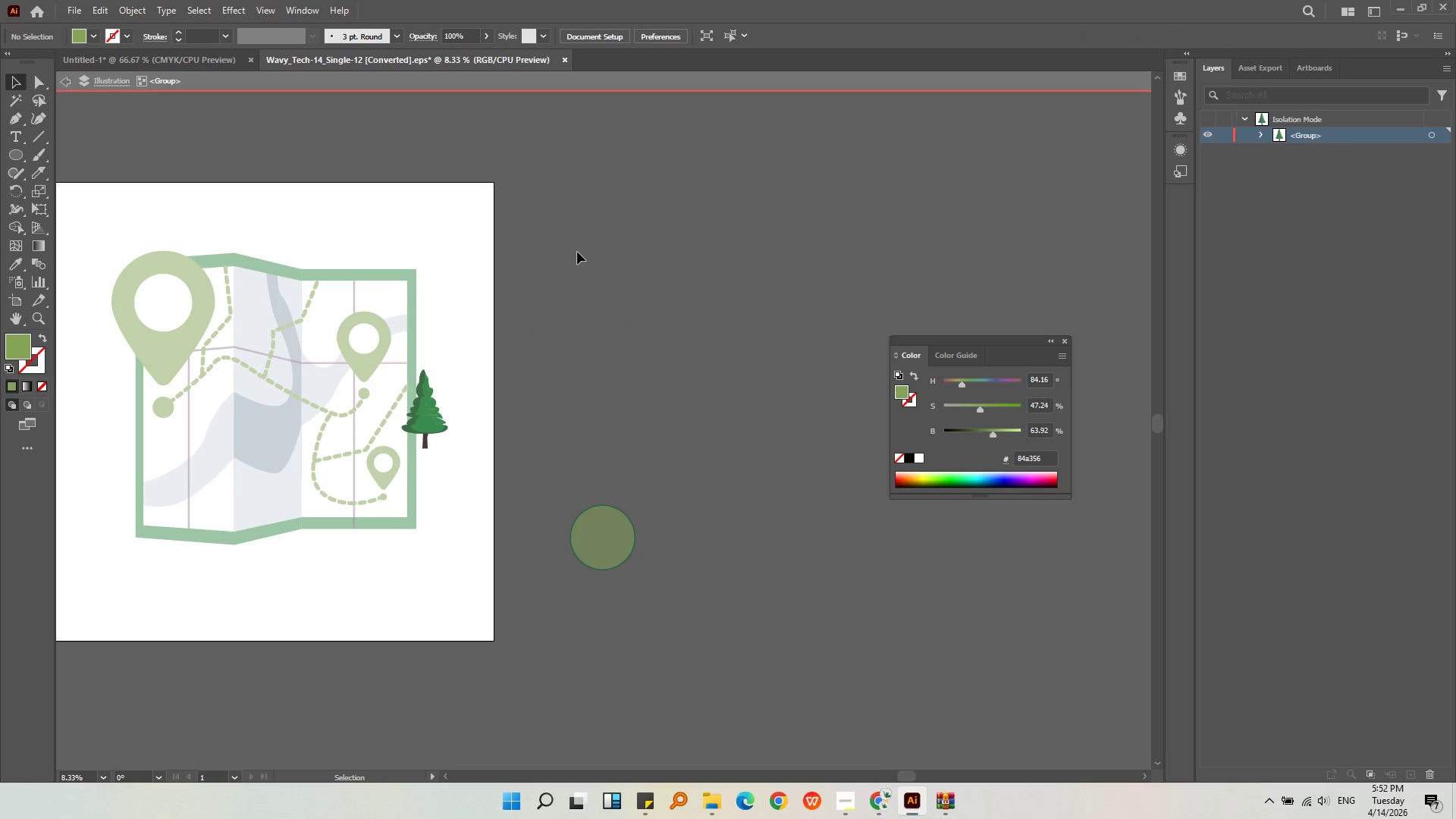 
double_click([577, 252])
 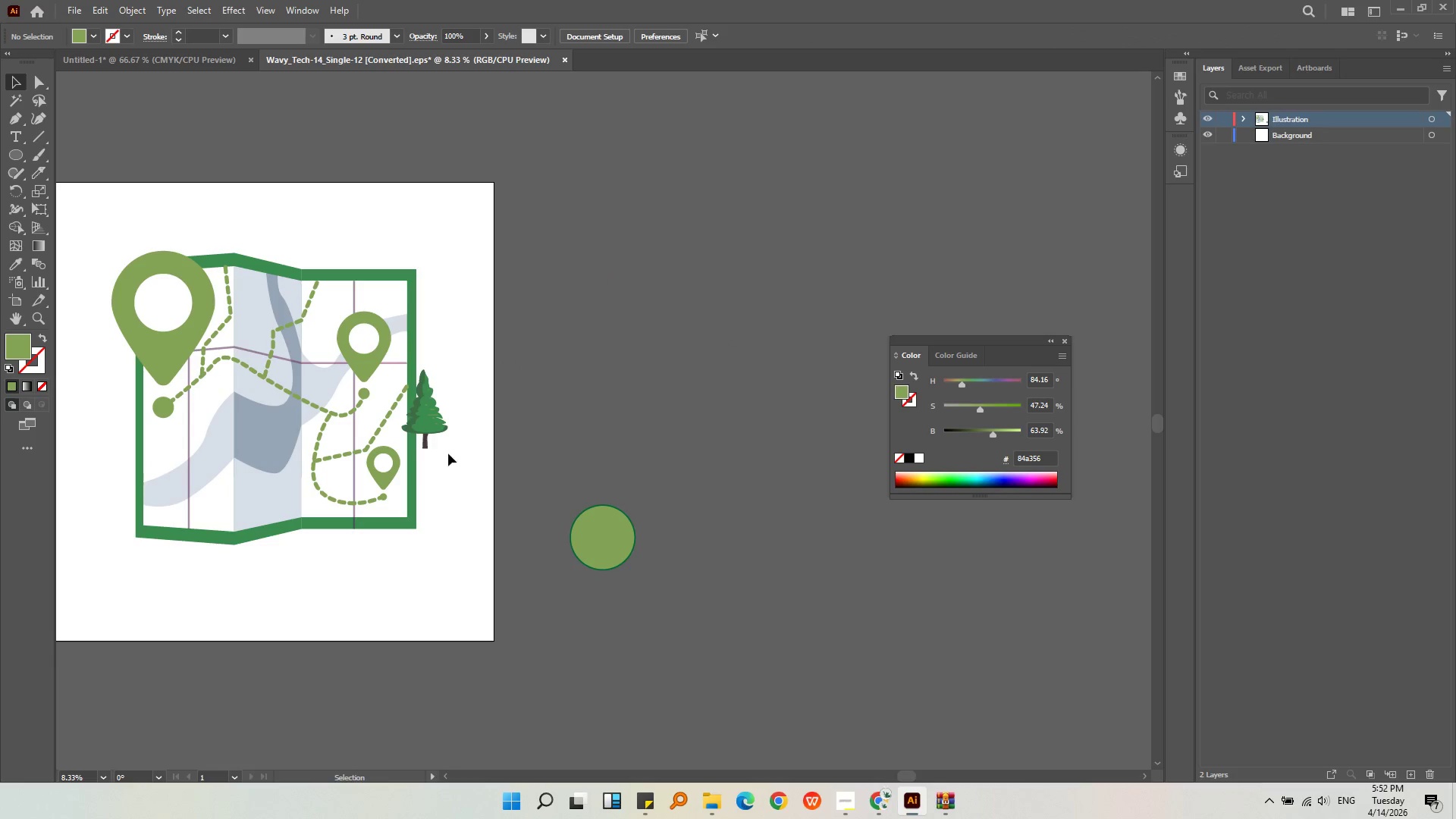 
left_click([447, 432])
 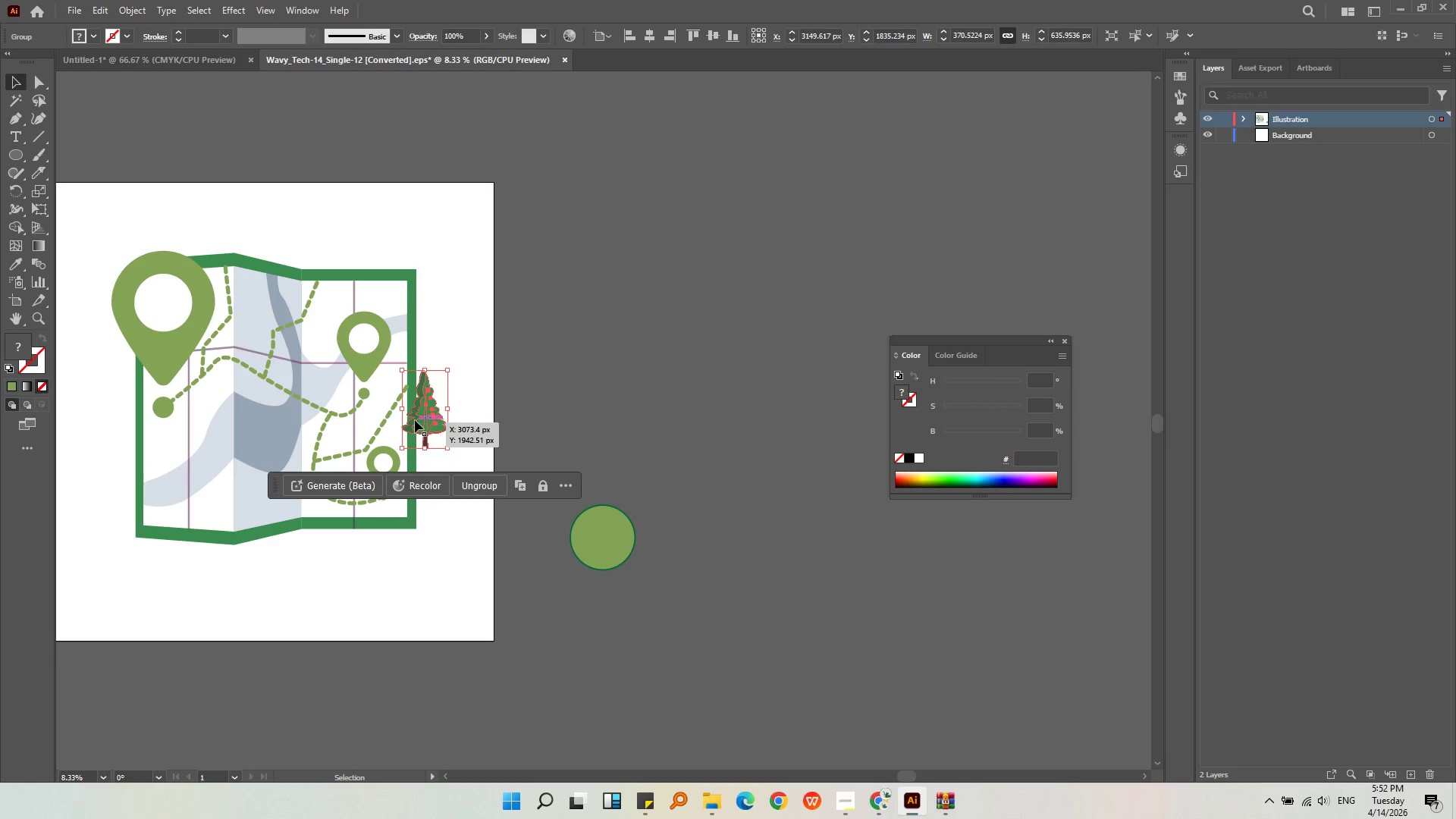 
left_click_drag(start_coordinate=[419, 418], to_coordinate=[552, 415])
 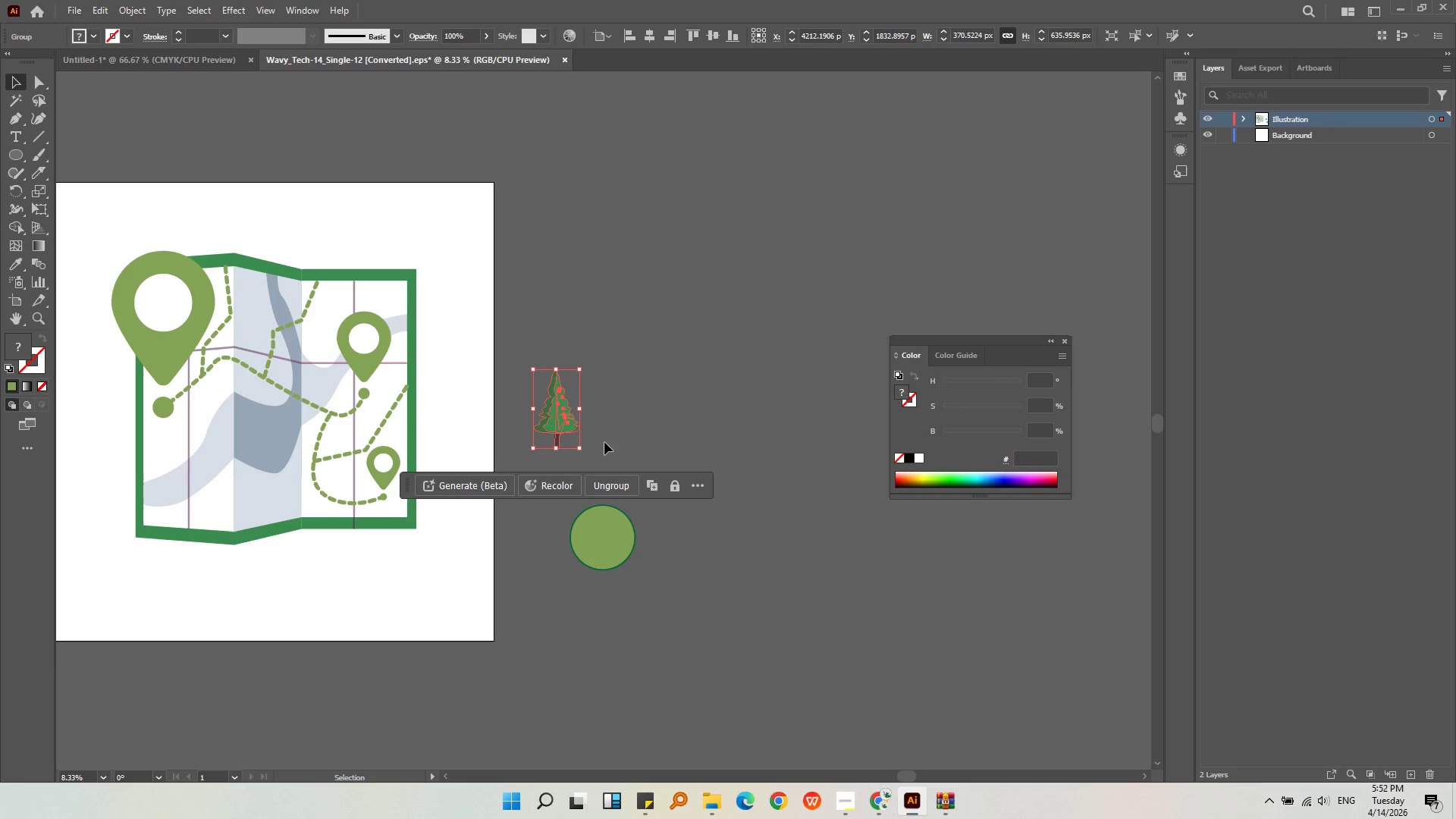 
hold_key(key=ShiftLeft, duration=1.02)
left_click_drag(start_coordinate=[578, 450], to_coordinate=[572, 422])
 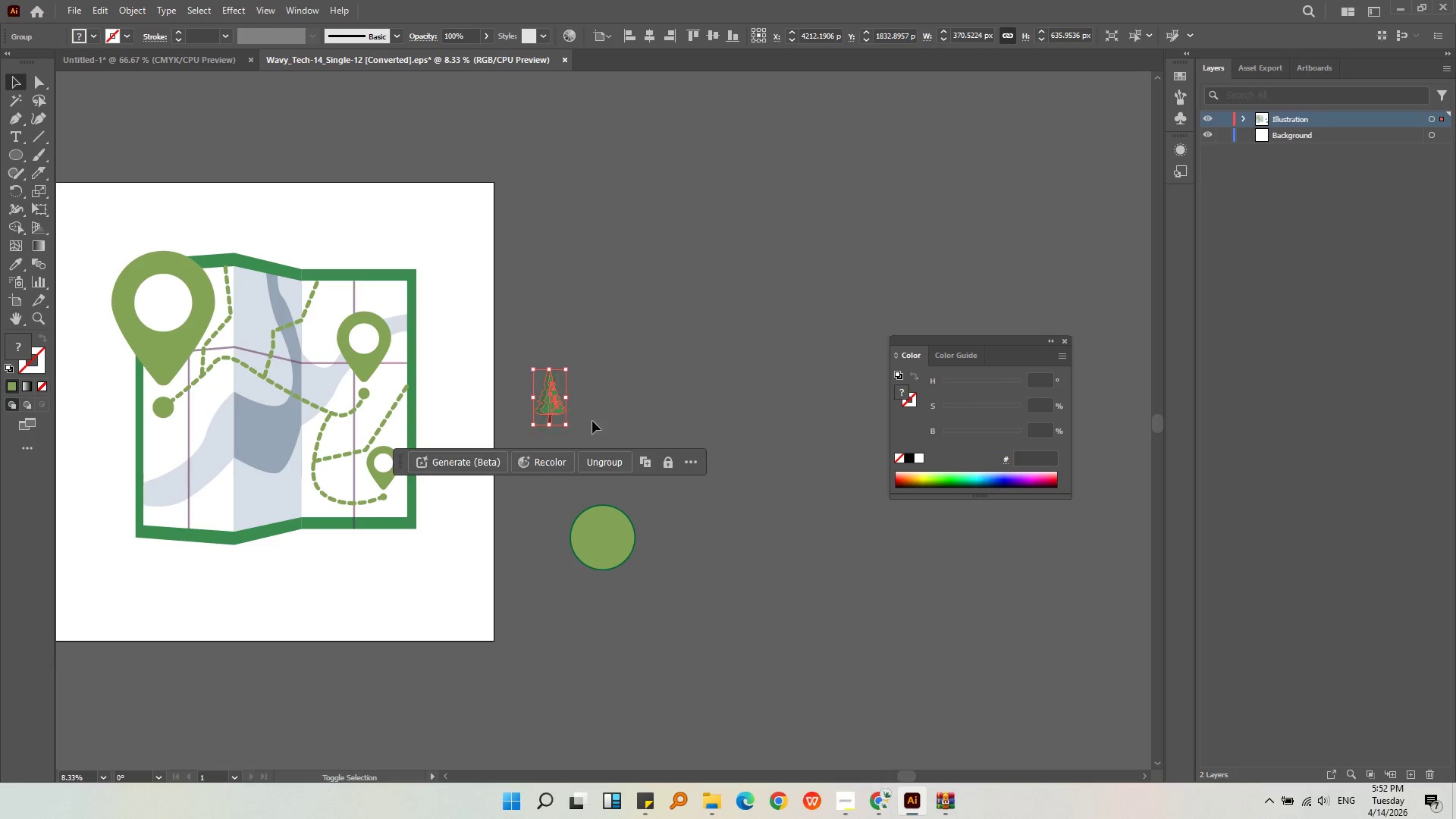 
left_click([607, 416])
 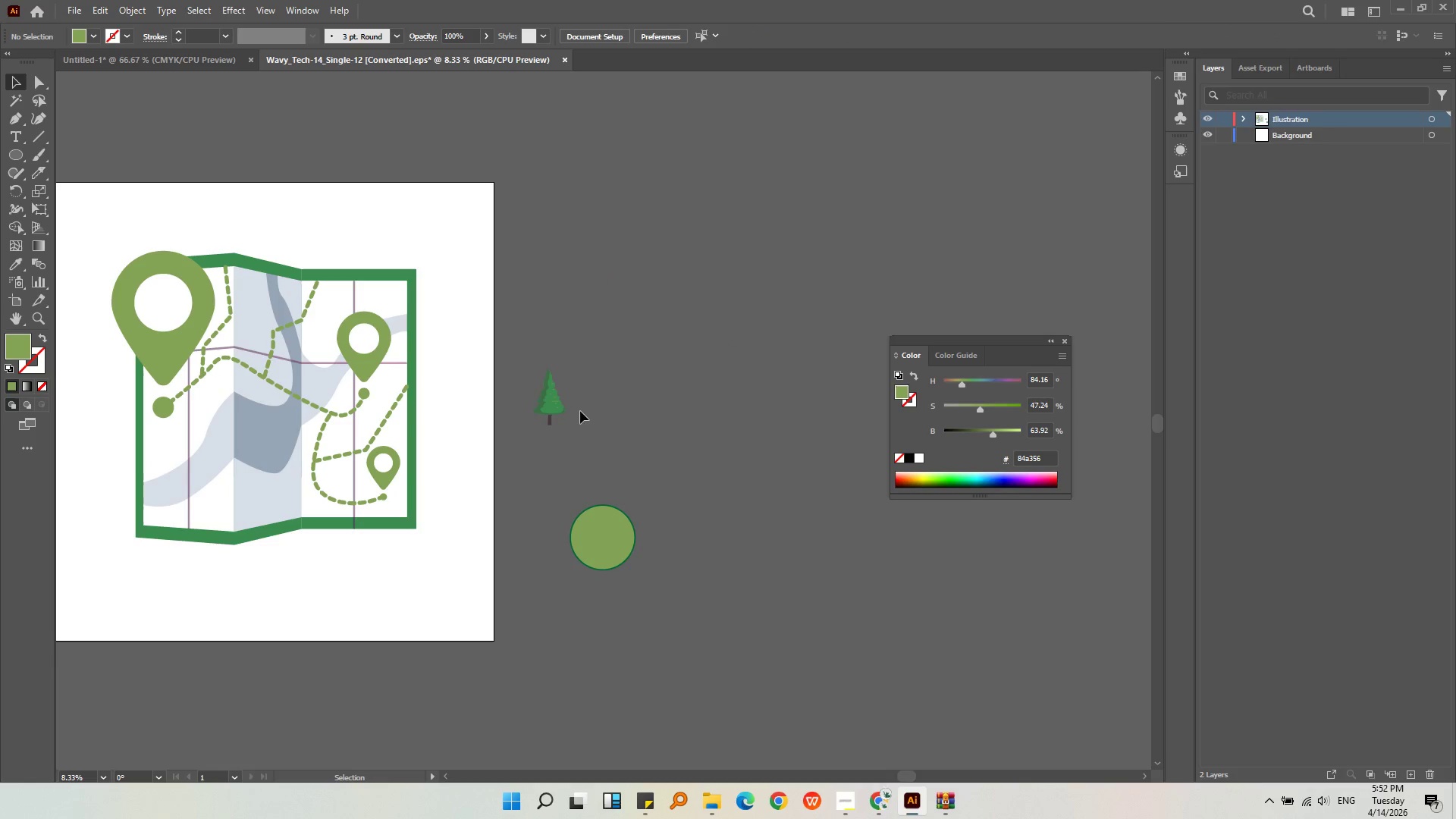 
left_click([543, 410])
 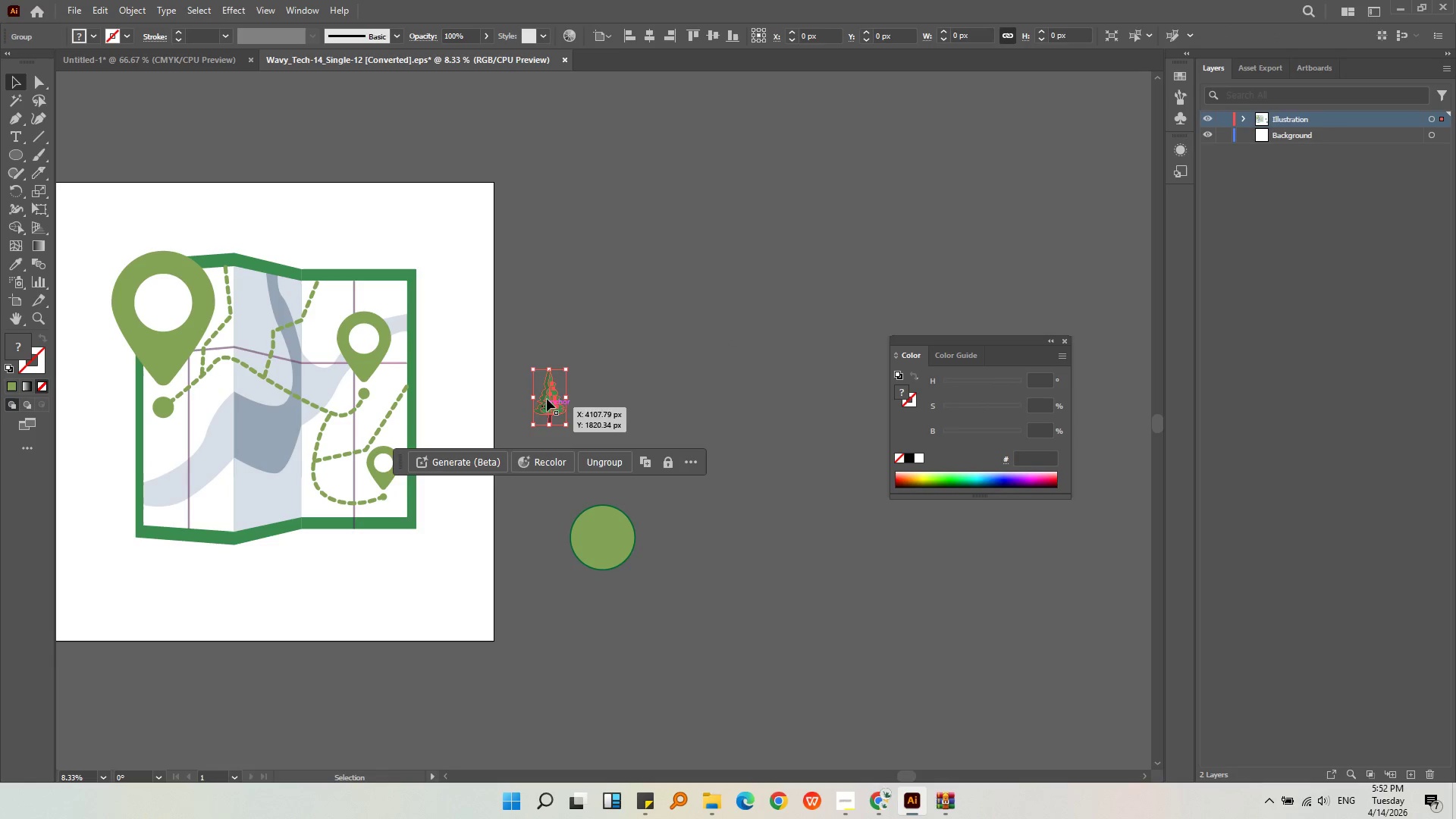 
left_click_drag(start_coordinate=[547, 397], to_coordinate=[369, 329])
 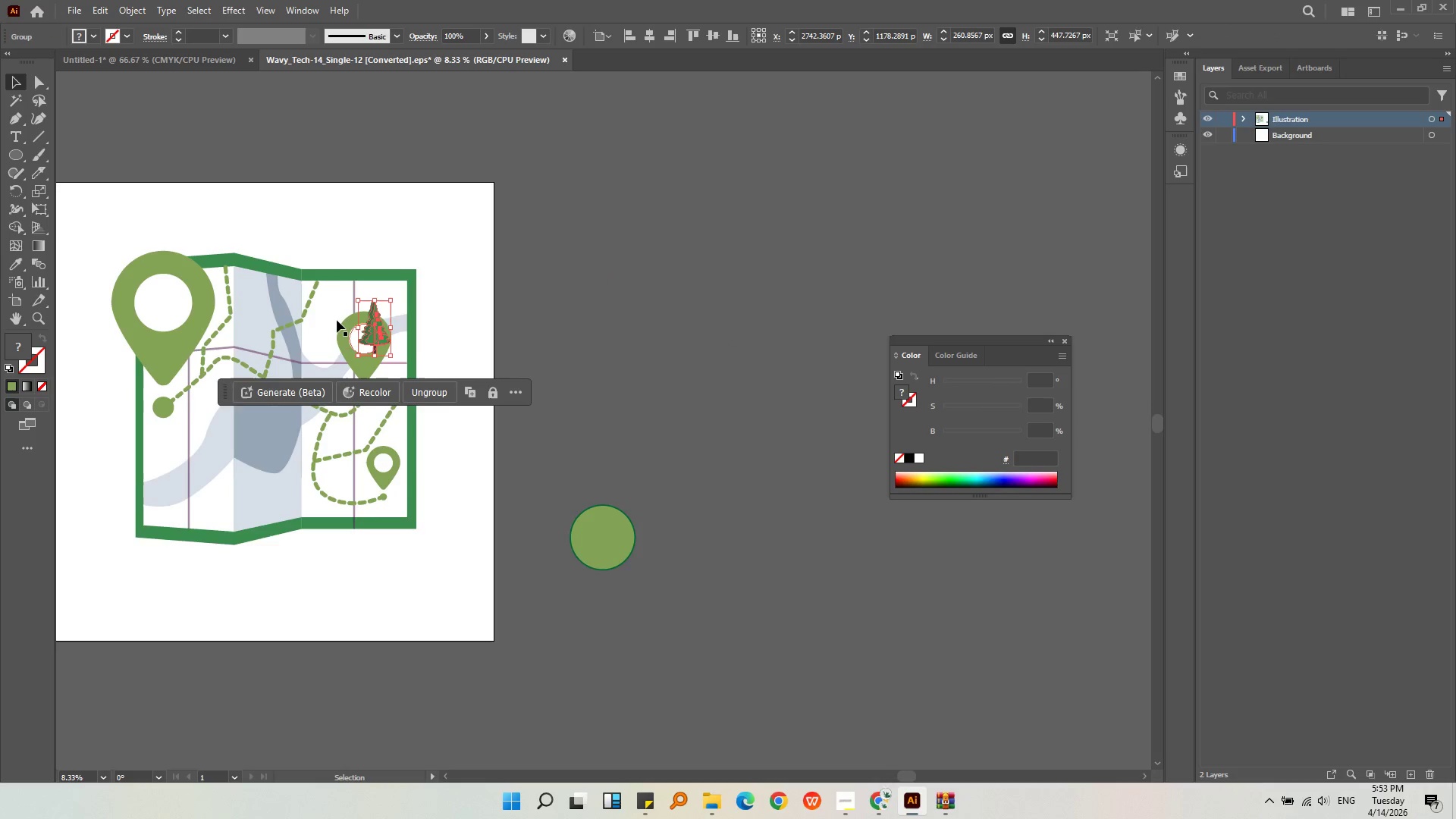 
hold_key(key=AltLeft, duration=0.38)
scroll: coordinate [336, 318], scroll_direction: up, amount: 3.0
 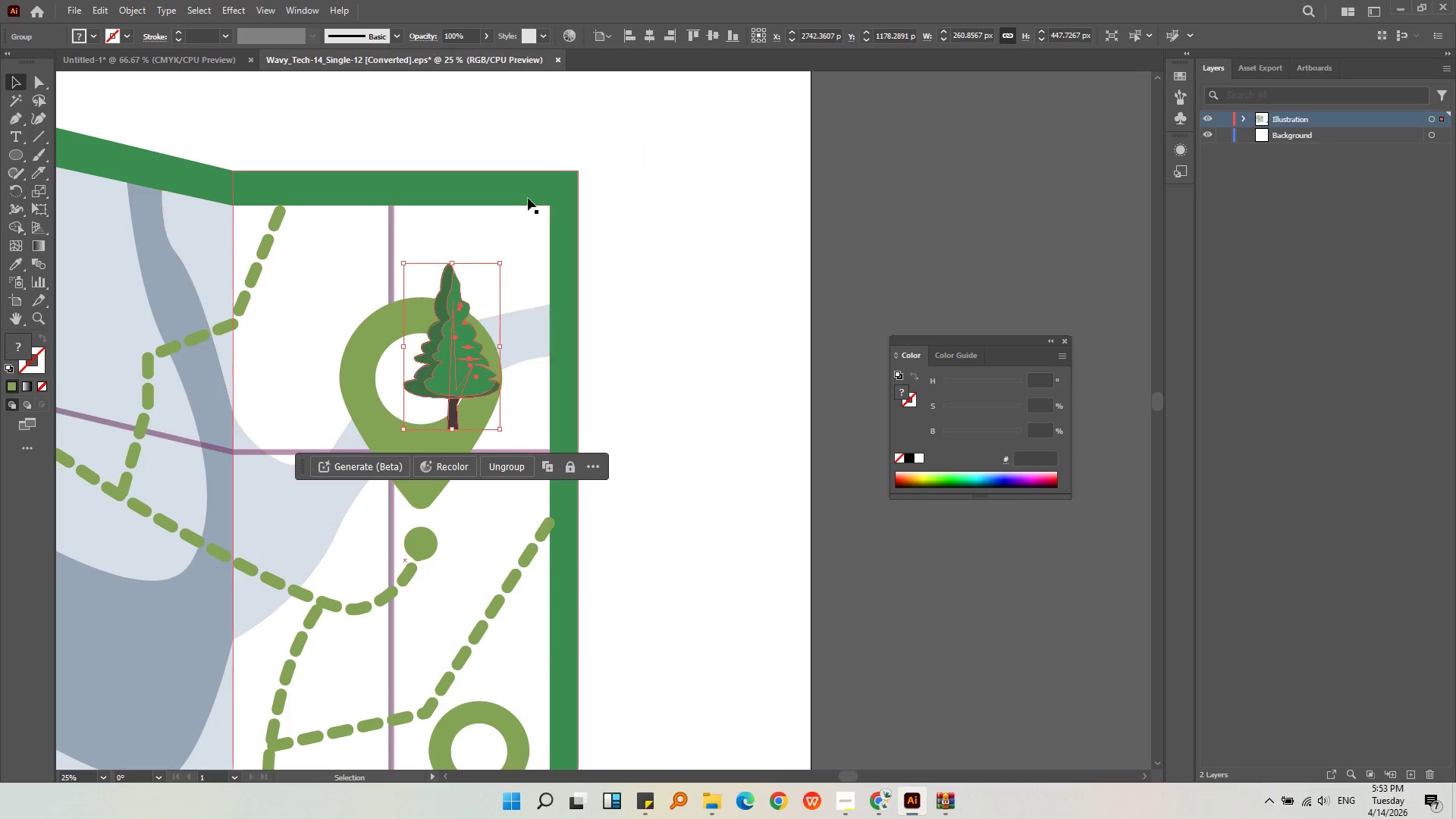 
hold_key(key=ShiftLeft, duration=1.19)
left_click_drag(start_coordinate=[499, 262], to_coordinate=[458, 302])
 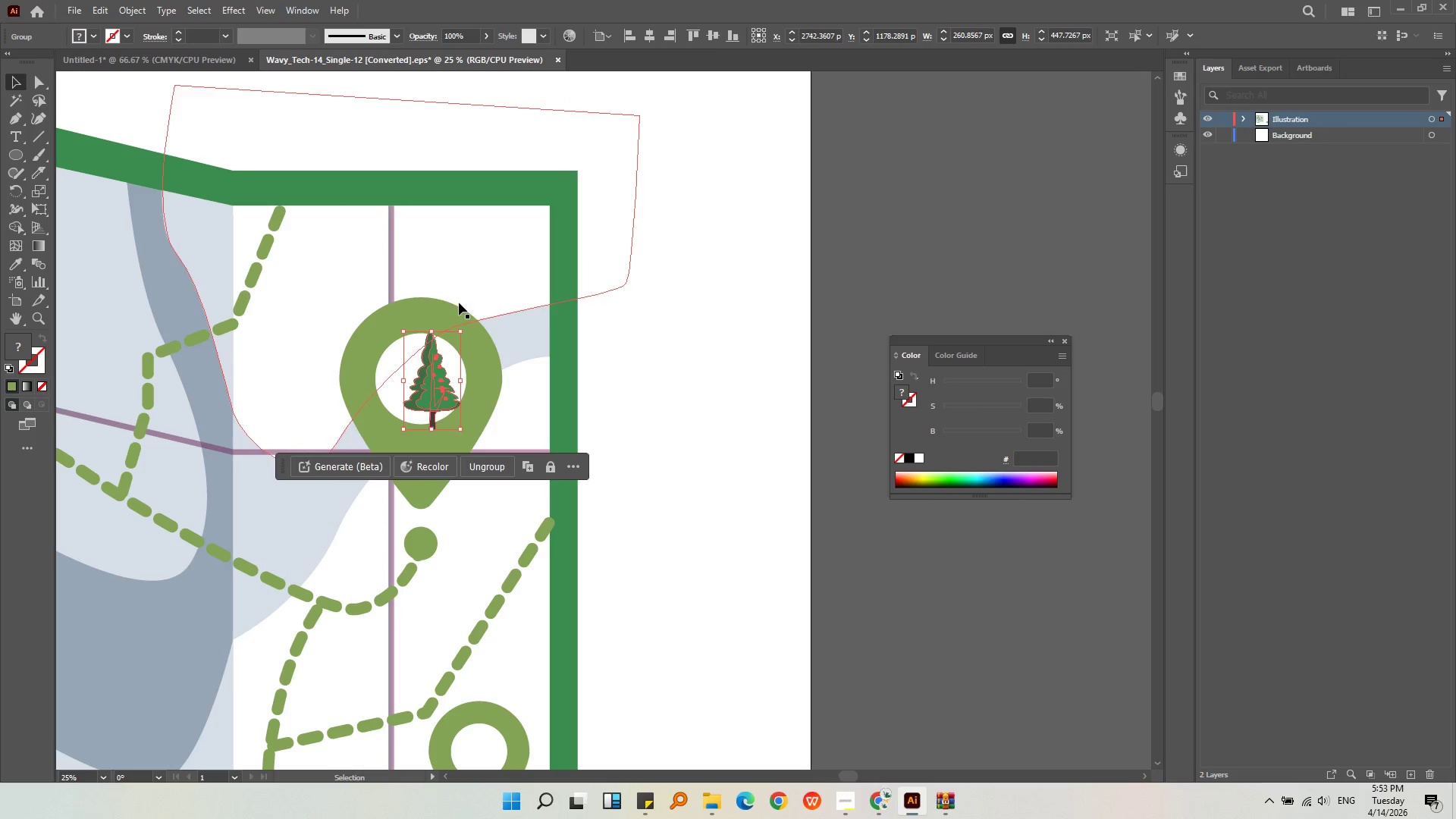 
key(Alt+AltLeft)
 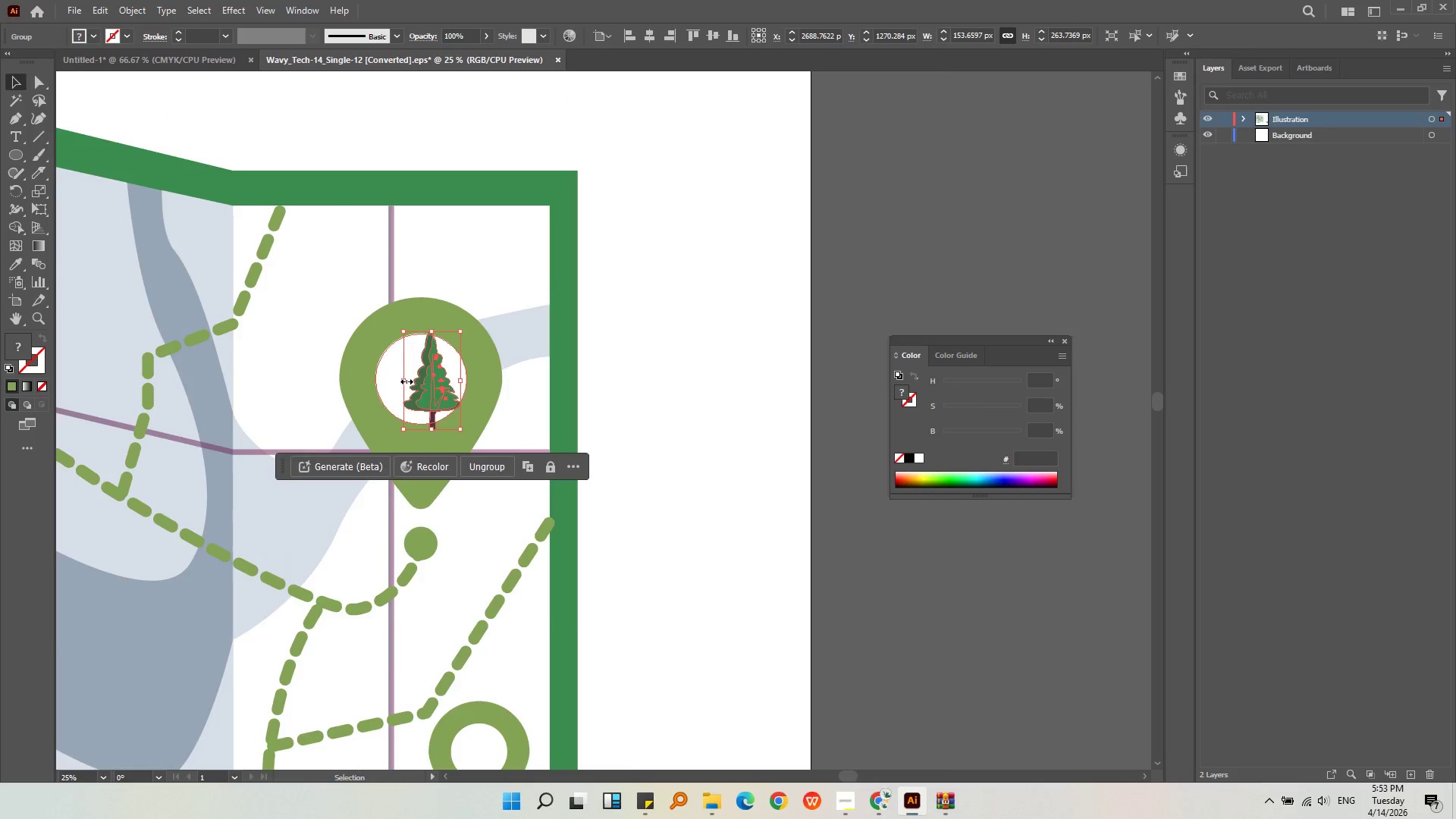 
key(Shift+ShiftLeft)
 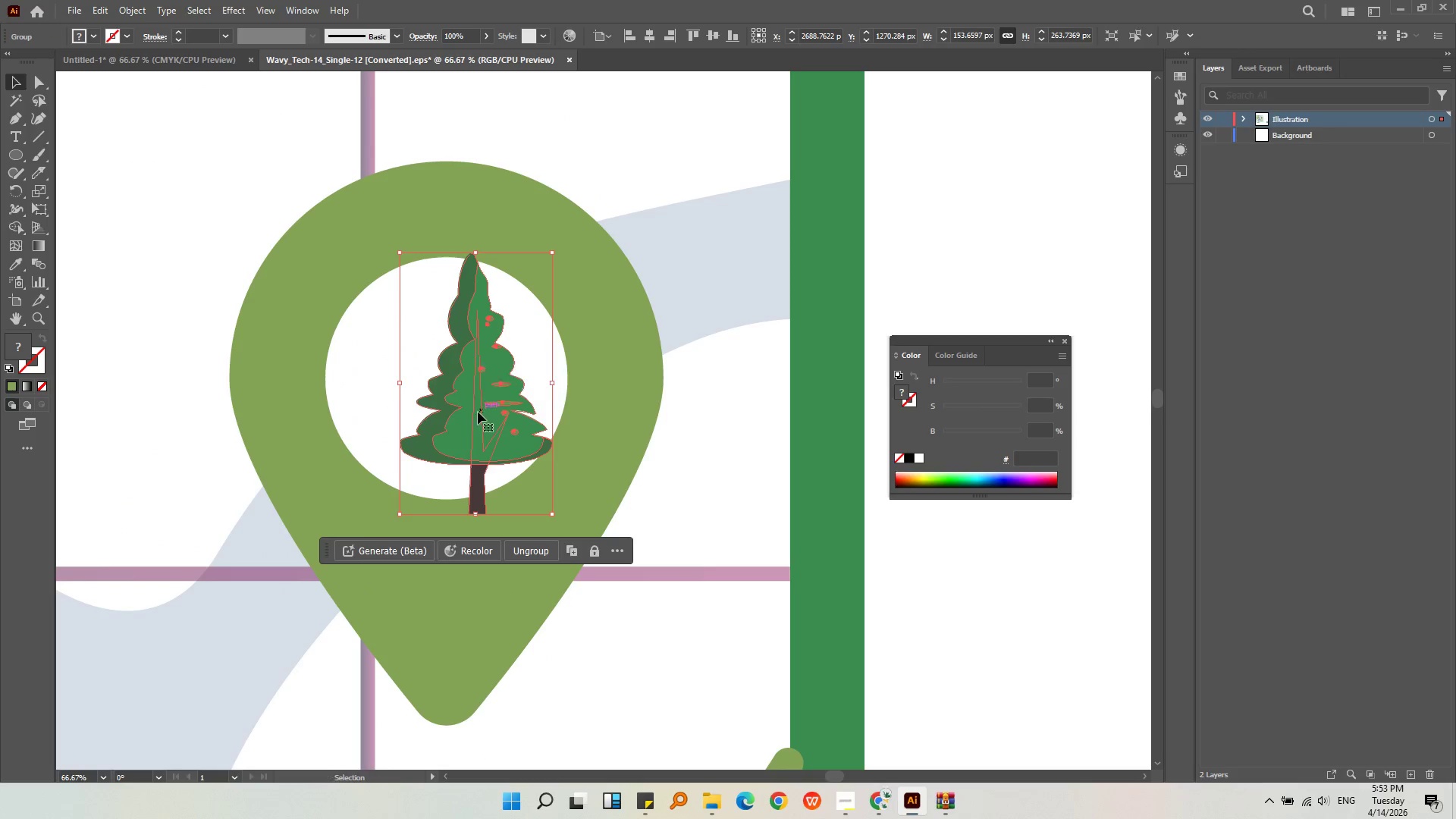 
left_click_drag(start_coordinate=[478, 413], to_coordinate=[450, 400])
 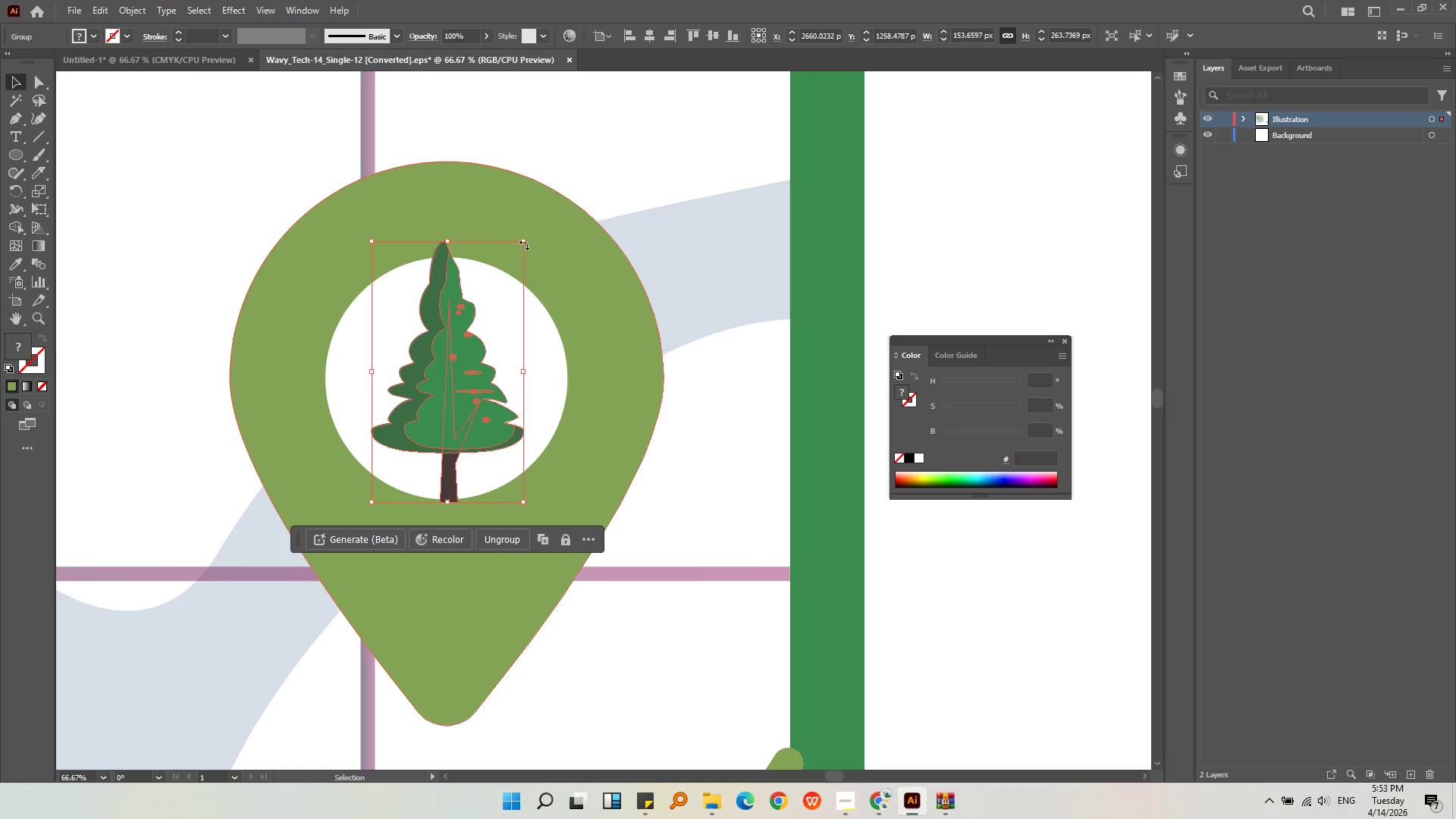 
scroll: coordinate [408, 378], scroll_direction: up, amount: 3.0
 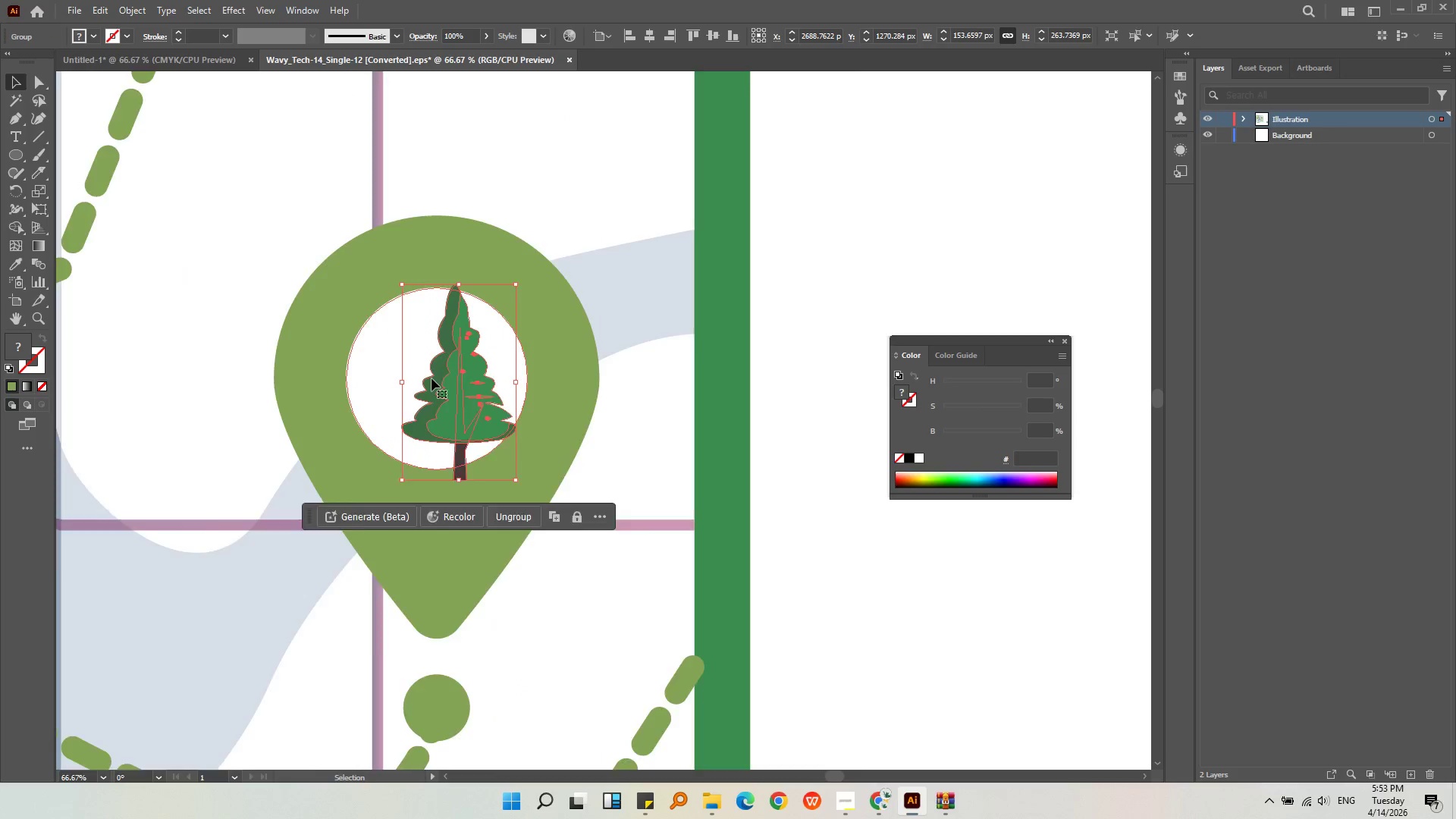 
hold_key(key=ShiftLeft, duration=0.45)
left_click_drag(start_coordinate=[523, 239], to_coordinate=[498, 289])
 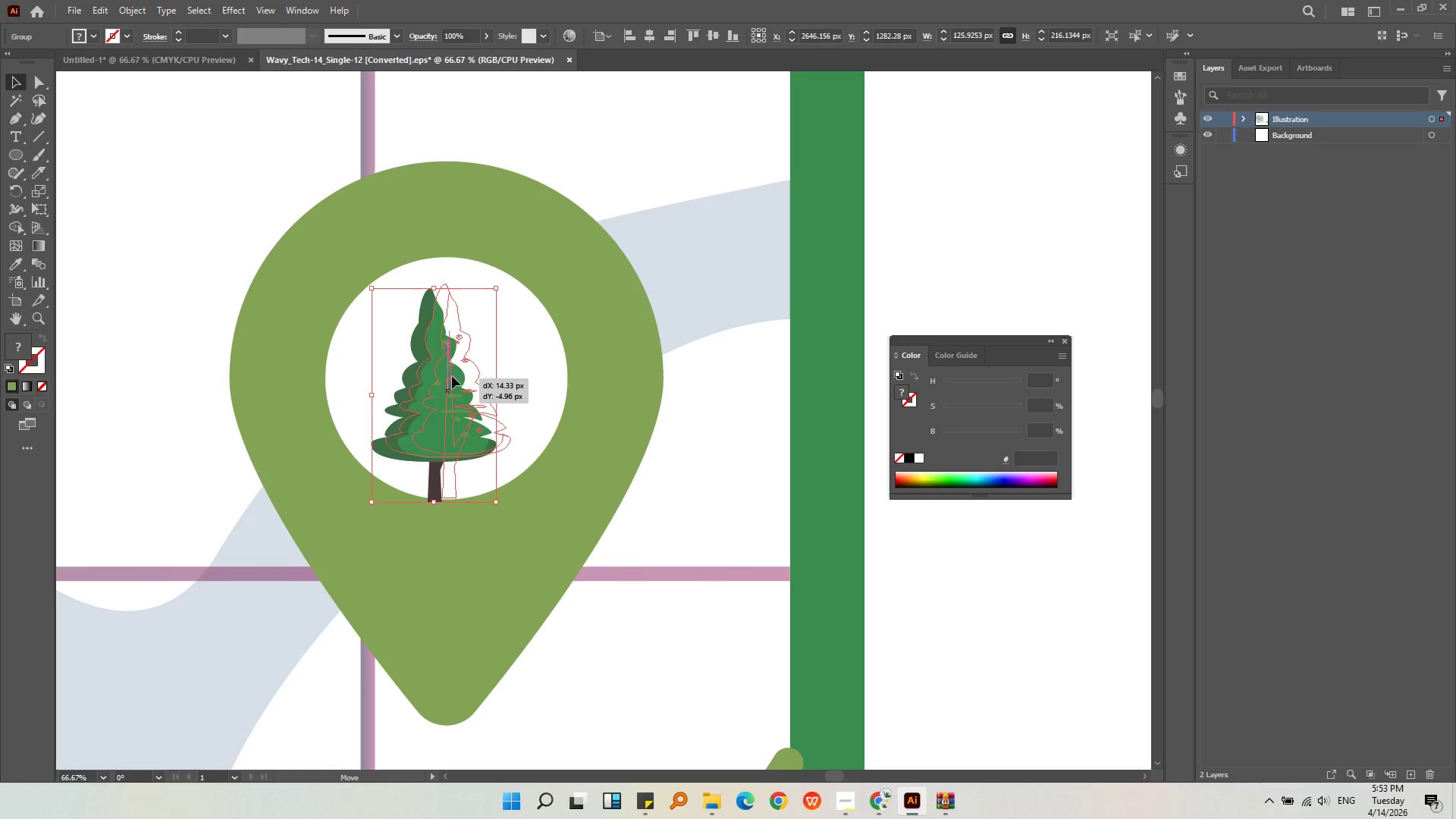 
left_click_drag(start_coordinate=[431, 385], to_coordinate=[450, 369])
 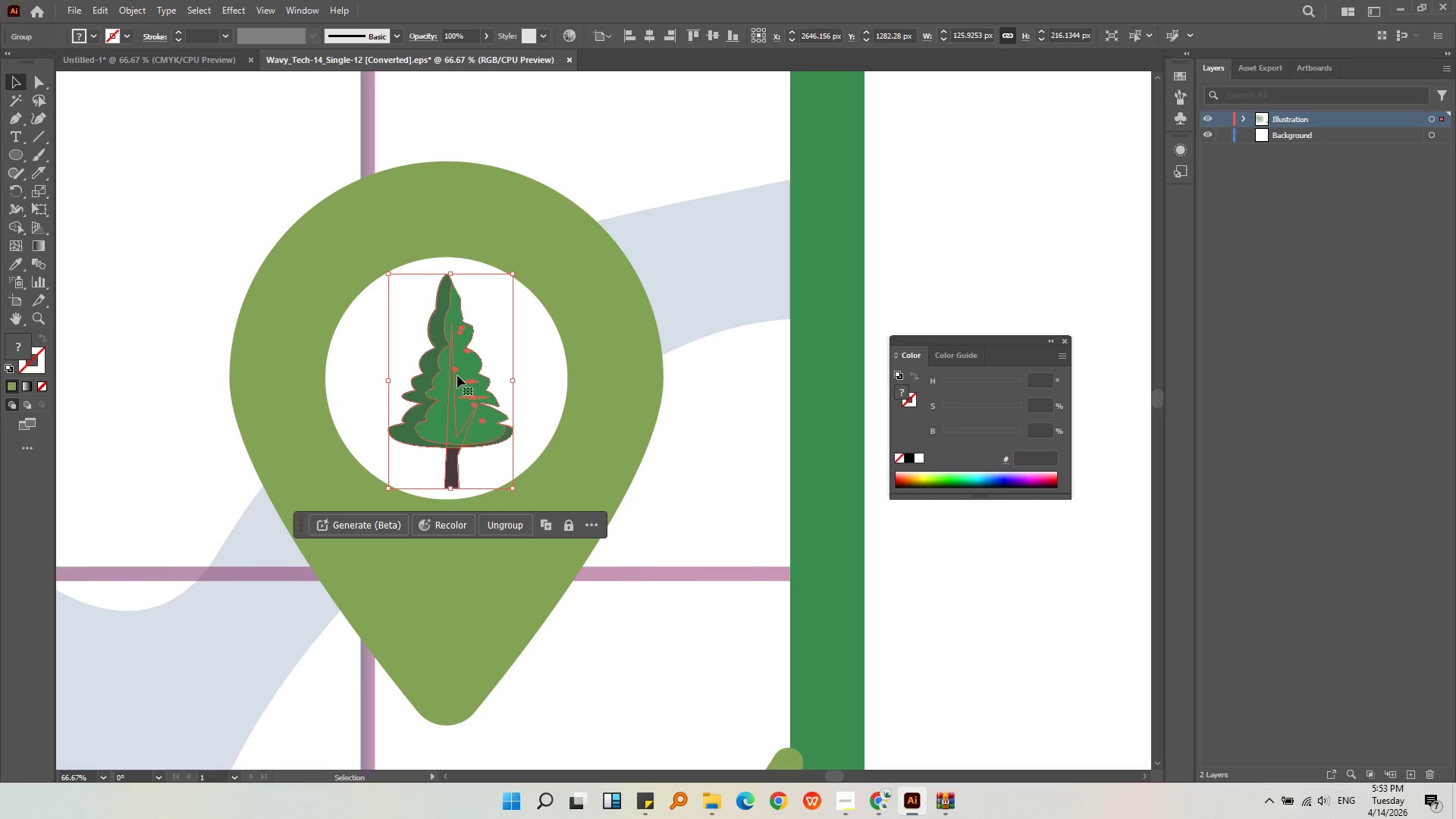 
left_click_drag(start_coordinate=[457, 375], to_coordinate=[453, 372])
 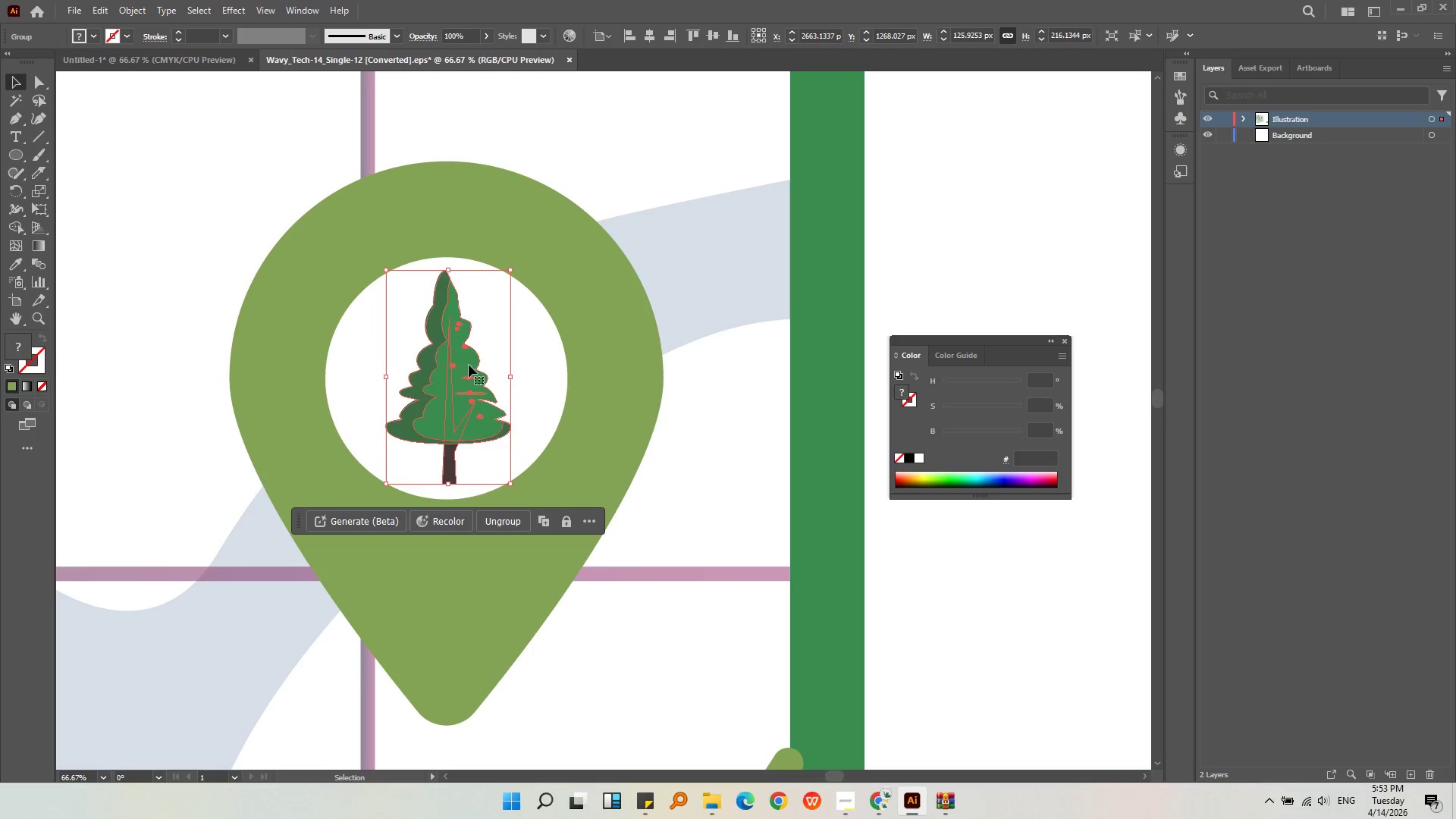 
key(Alt+AltLeft)
 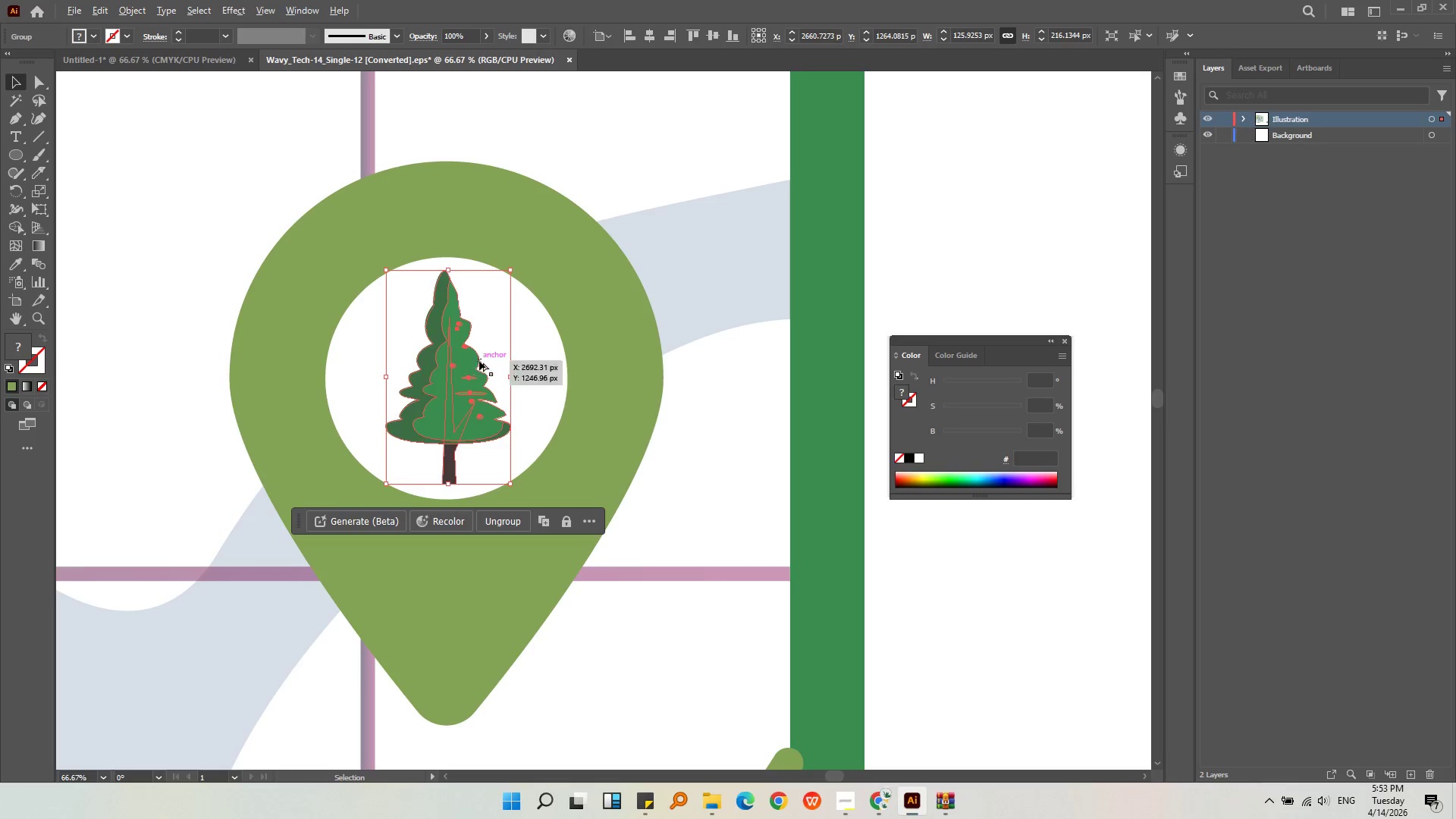 
left_click([774, 501])
 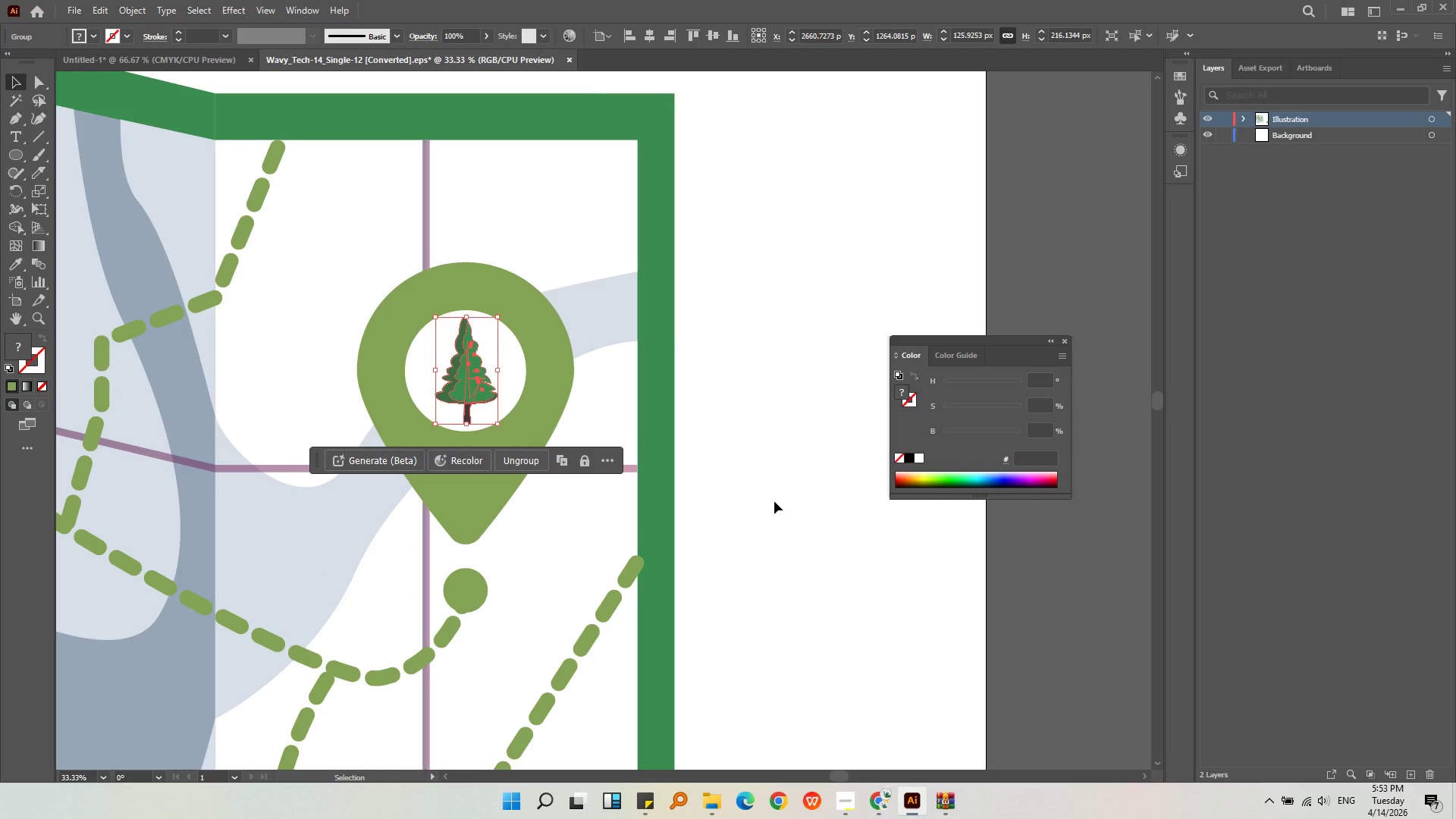 
scroll: coordinate [485, 365], scroll_direction: down, amount: 2.0
 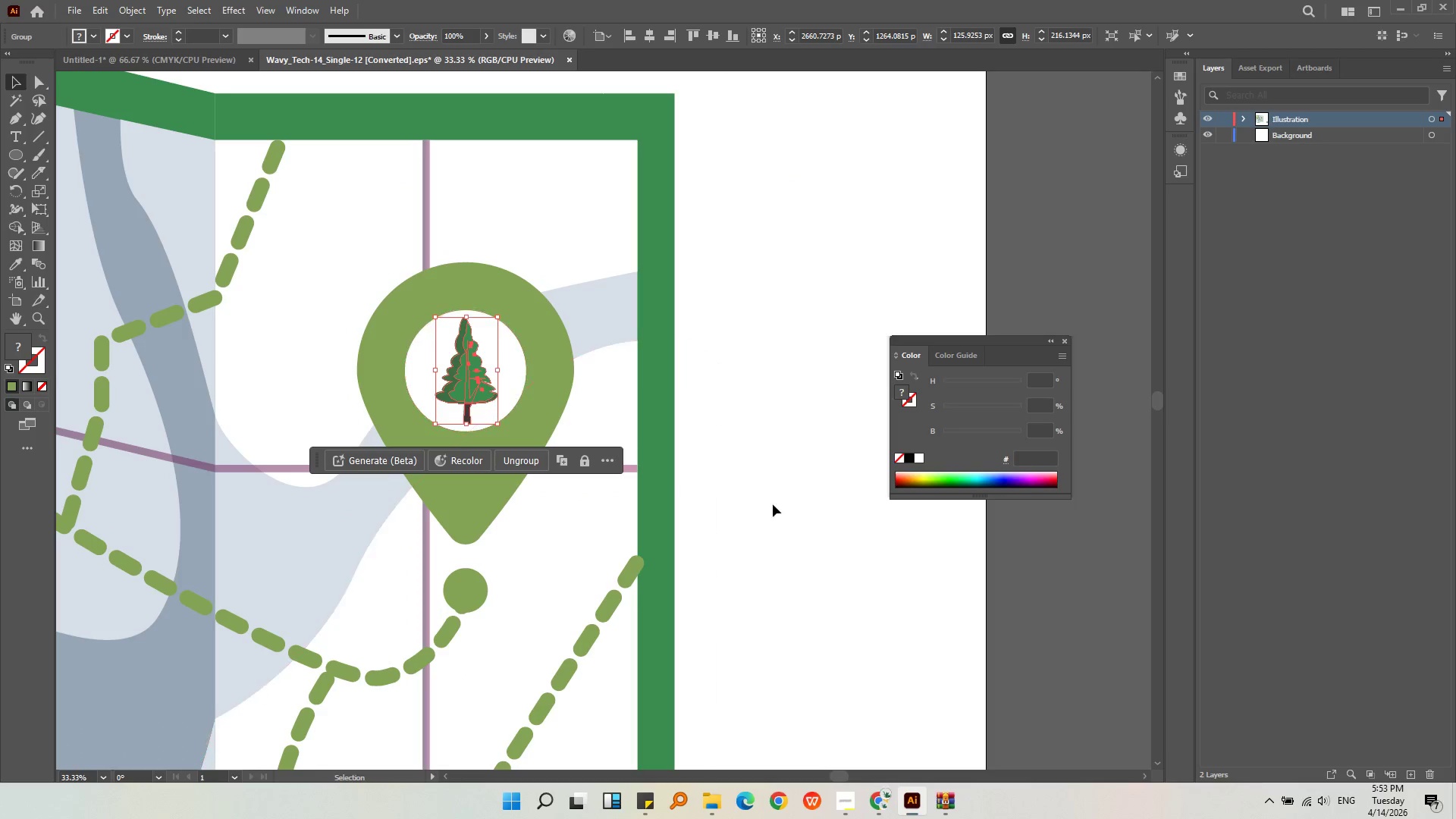 
double_click([774, 501])
 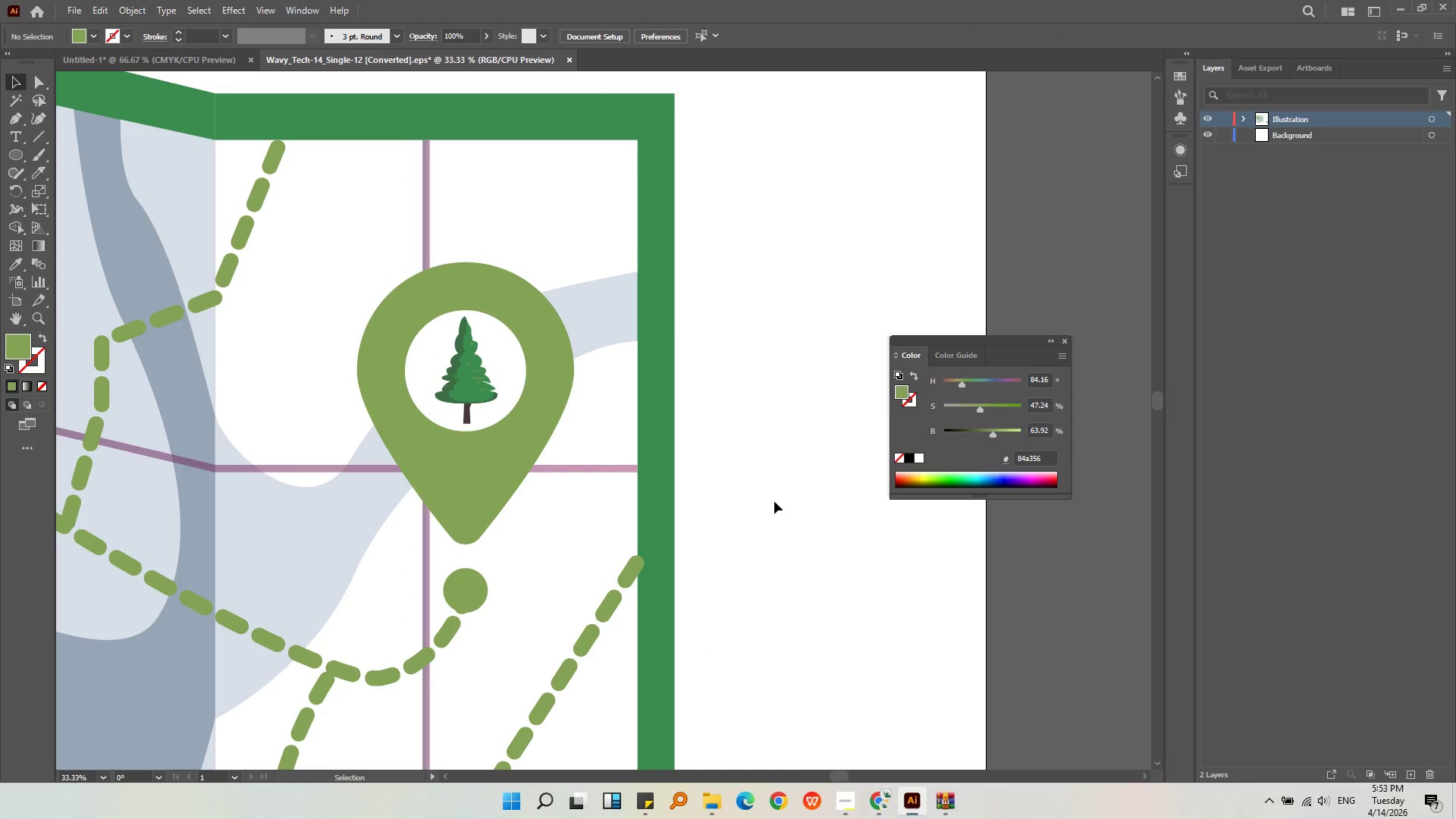 
key(Alt+AltLeft)
 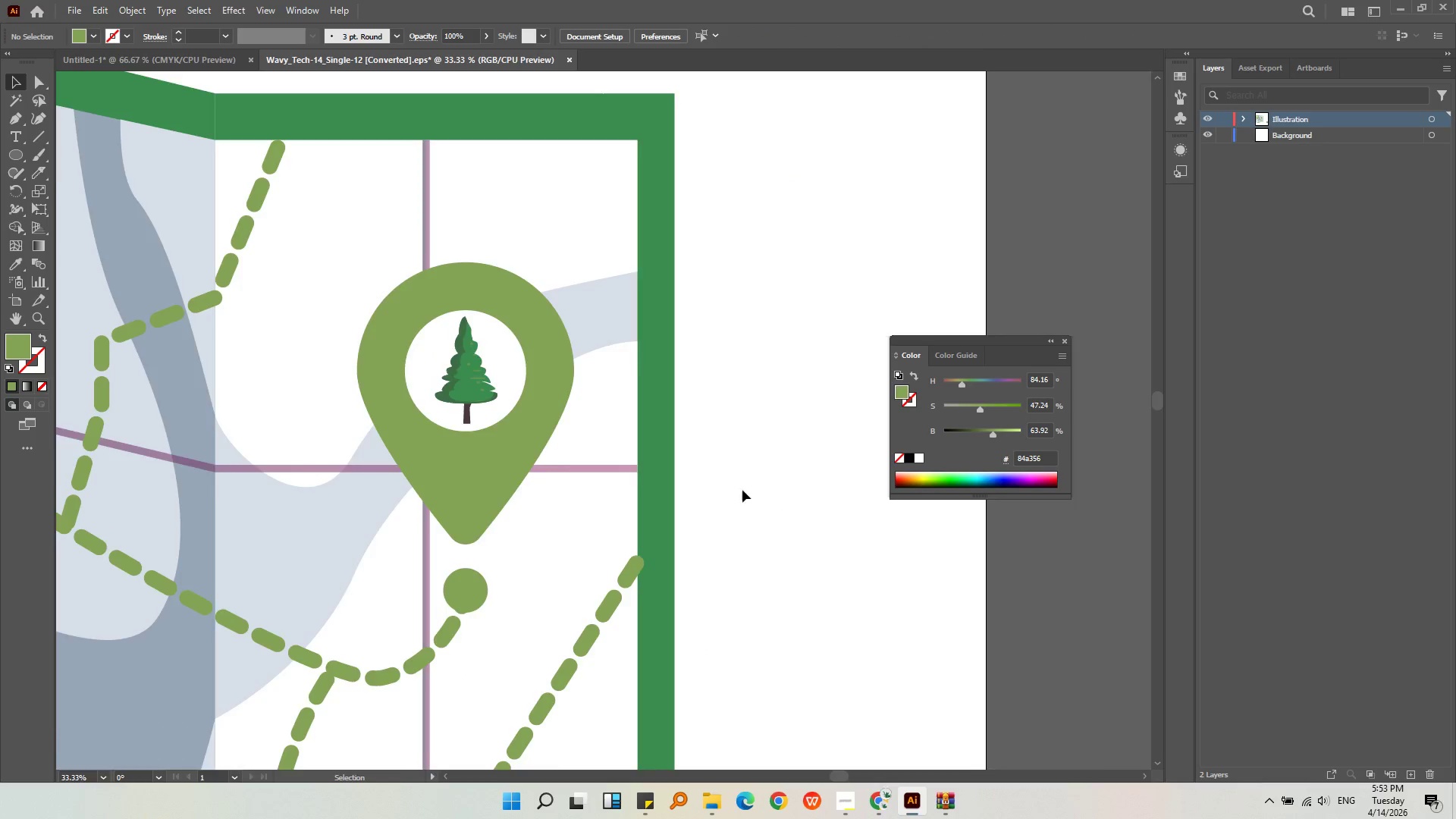 
scroll: coordinate [720, 480], scroll_direction: down, amount: 2.0
 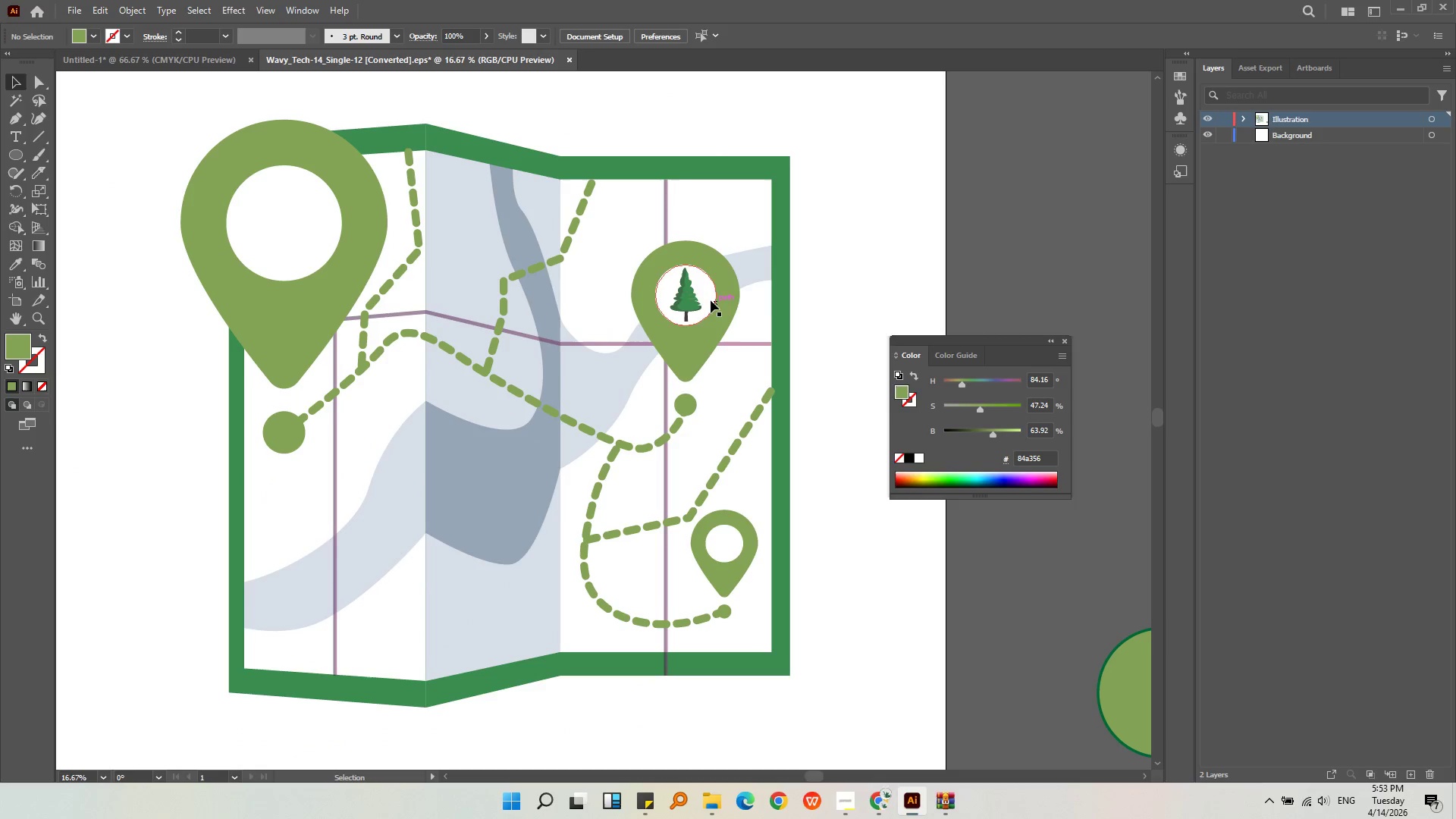 
left_click([676, 297])
 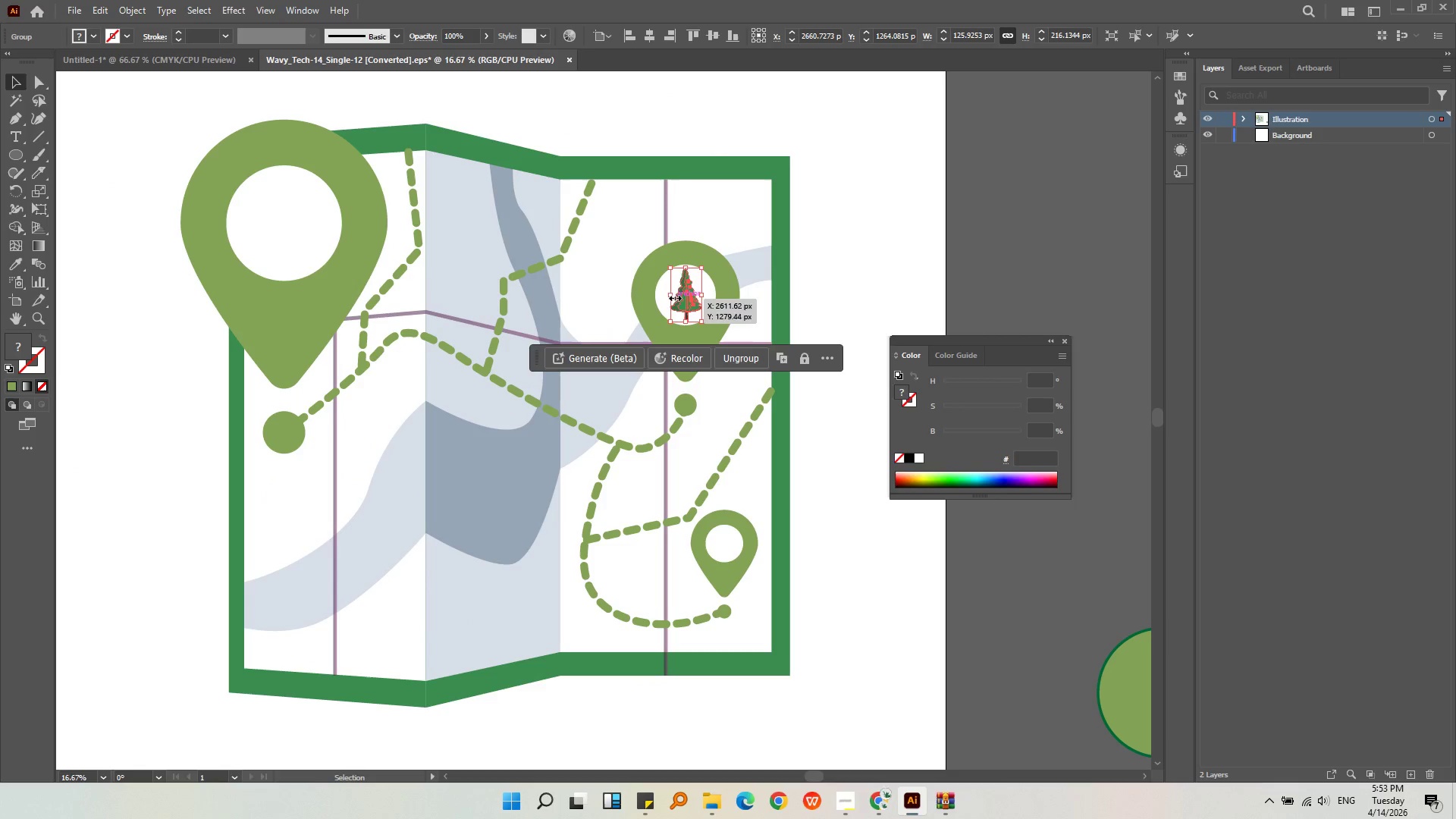 
key(Control+C)
 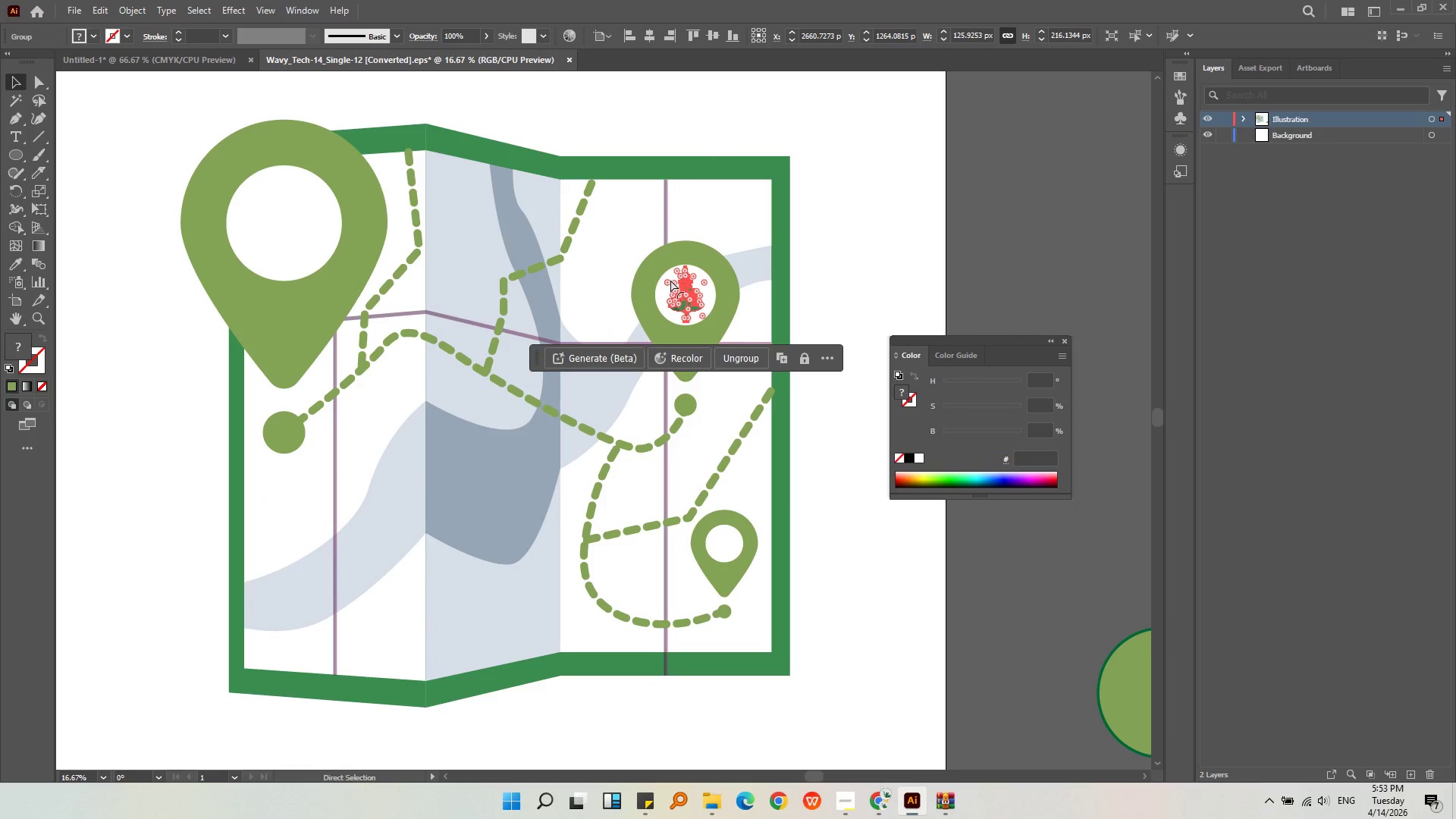 
key(Control+V)
 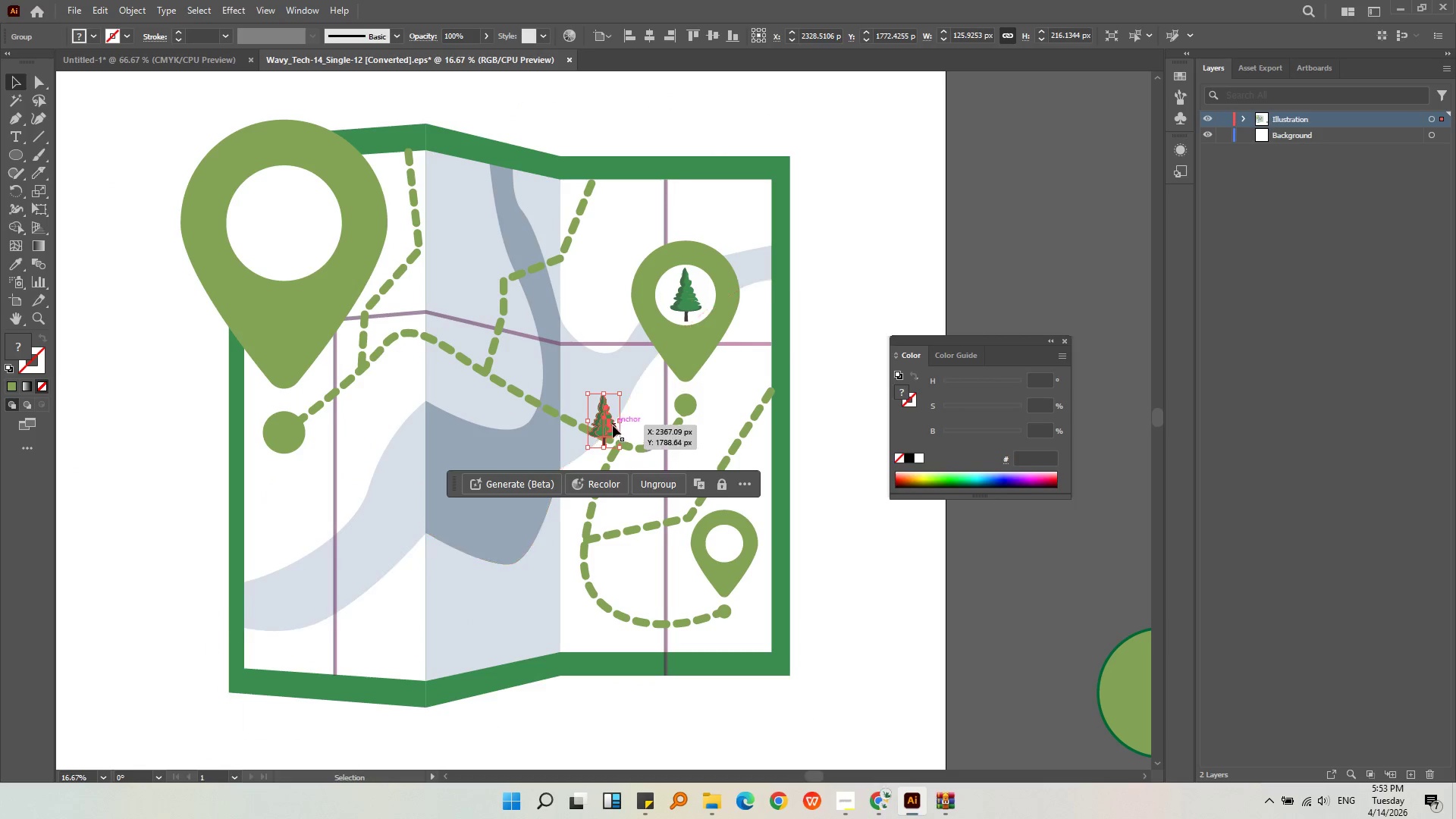 
left_click_drag(start_coordinate=[605, 425], to_coordinate=[266, 237])
 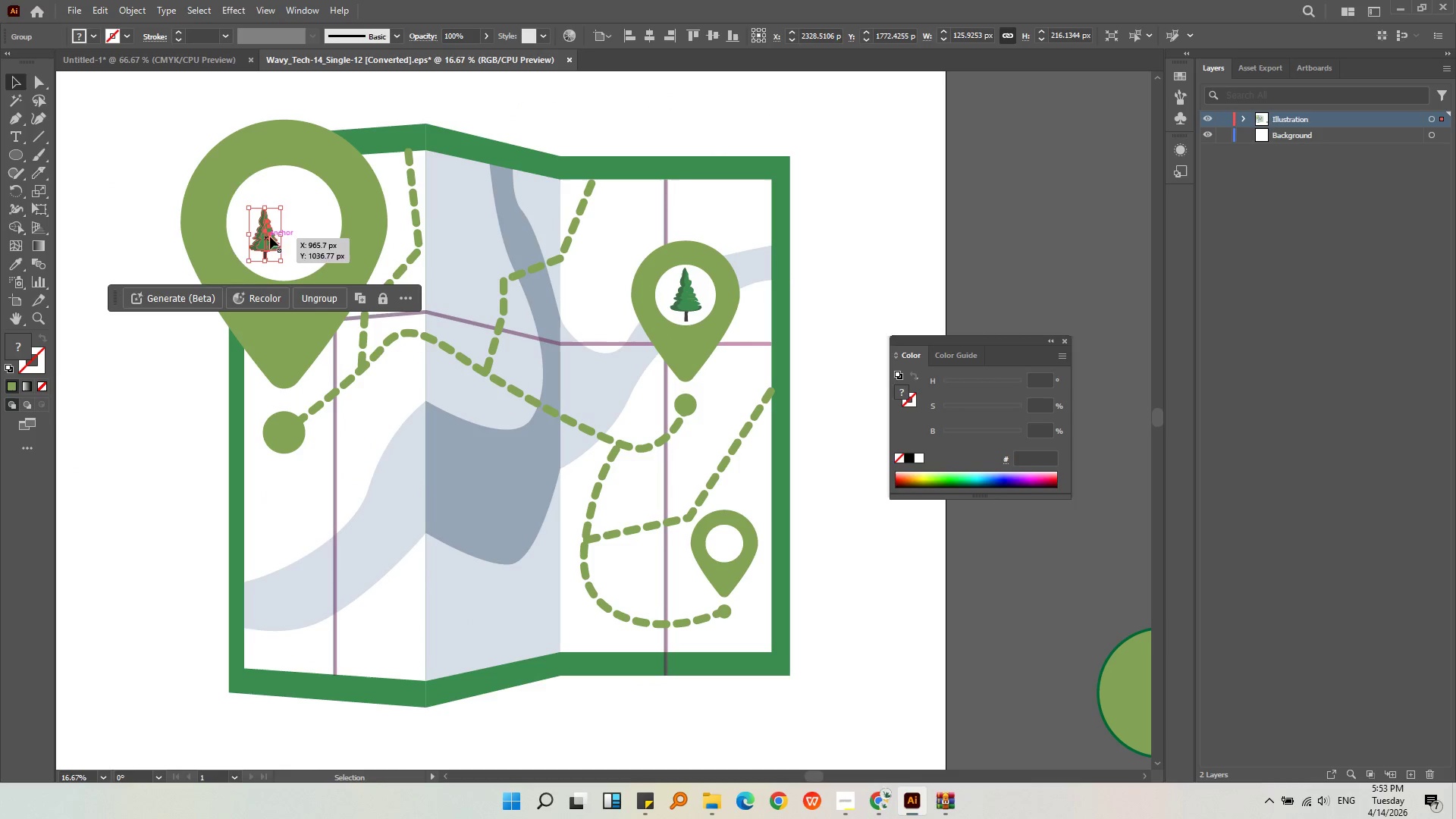 
hold_key(key=ShiftLeft, duration=1.14)
left_click([274, 210])
 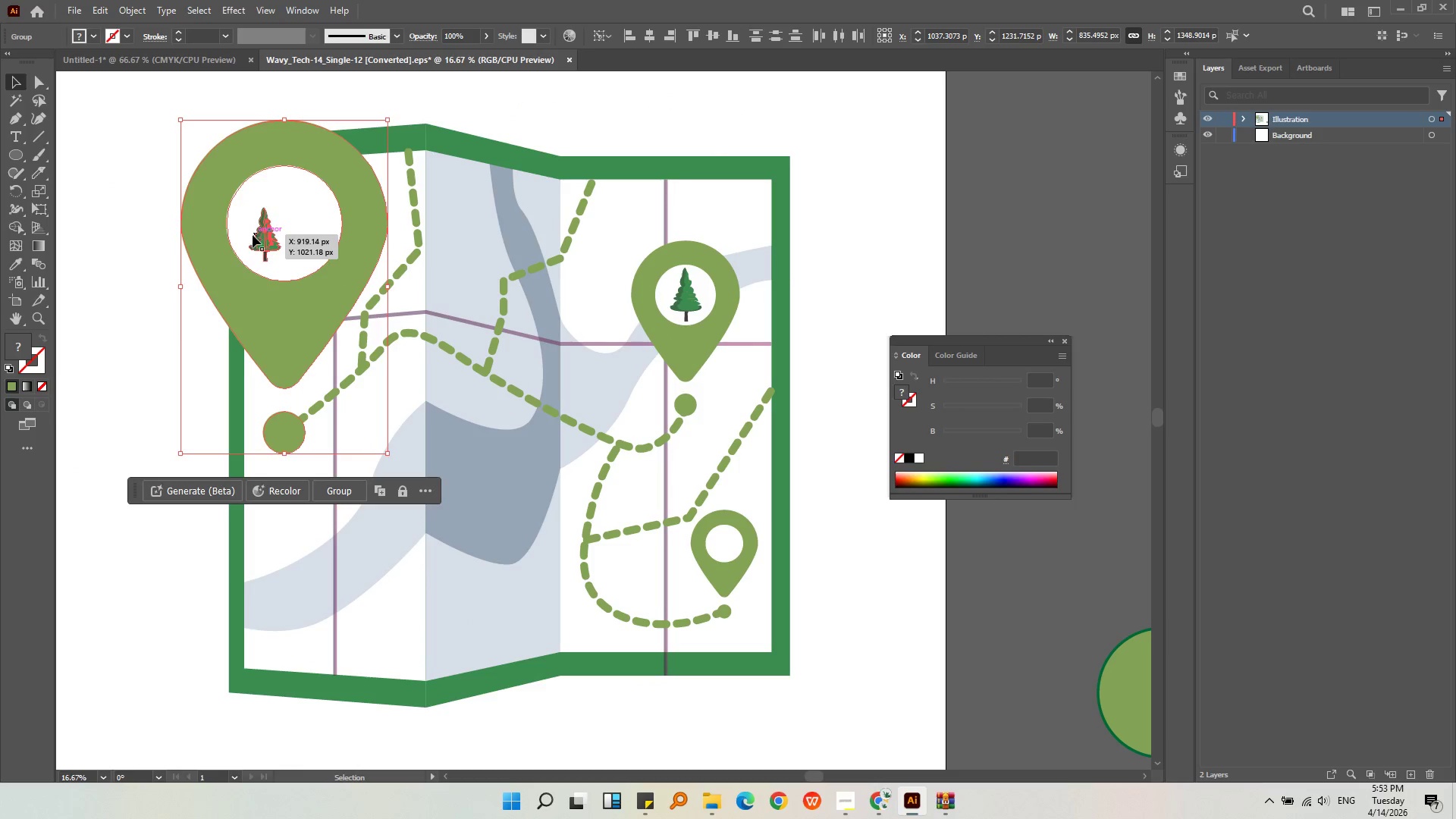 
double_click([109, 227])
 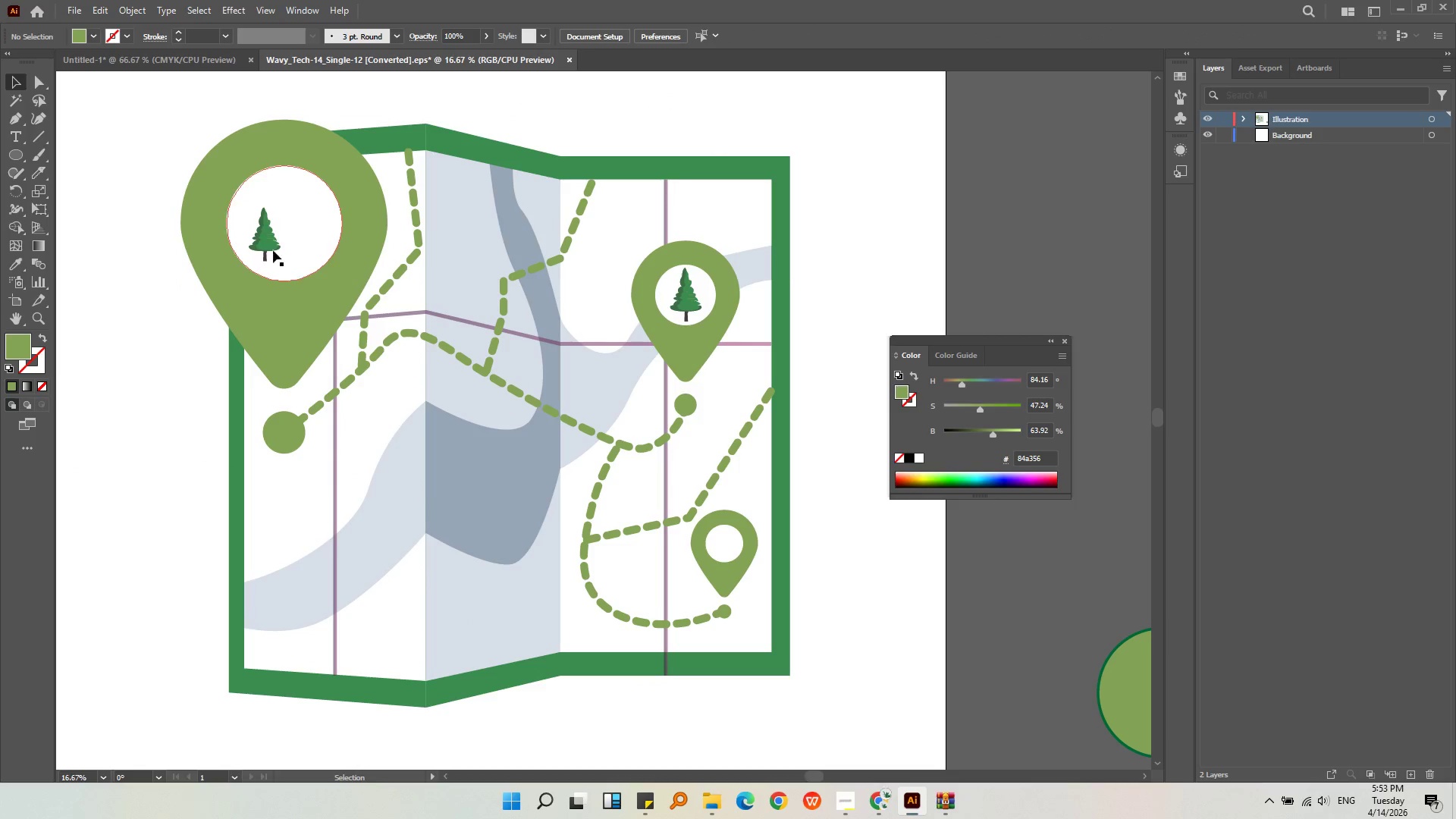 
triple_click([253, 243])
 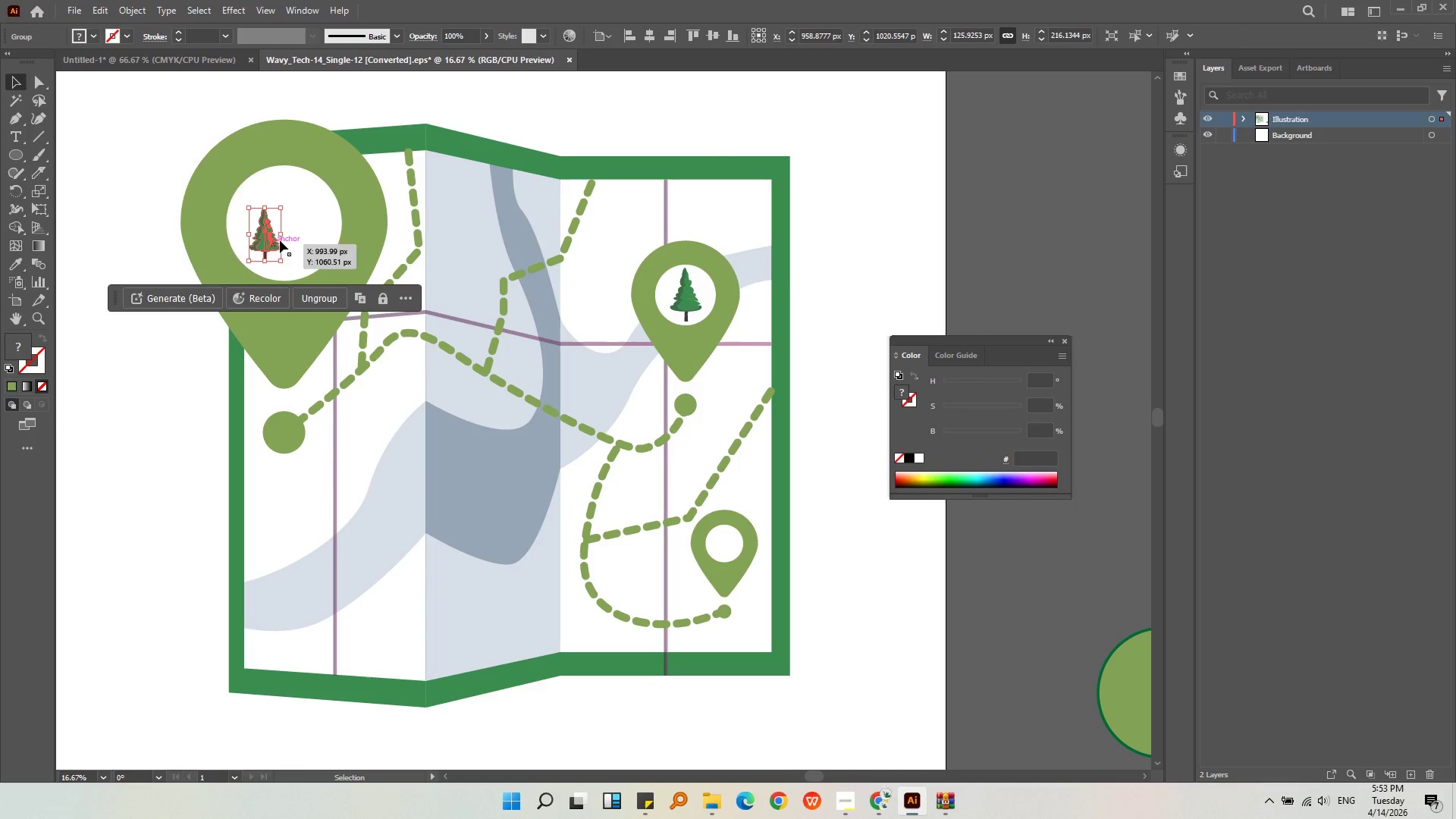 
hold_key(key=ShiftLeft, duration=0.86)
left_click_drag(start_coordinate=[279, 207], to_coordinate=[340, 177])
 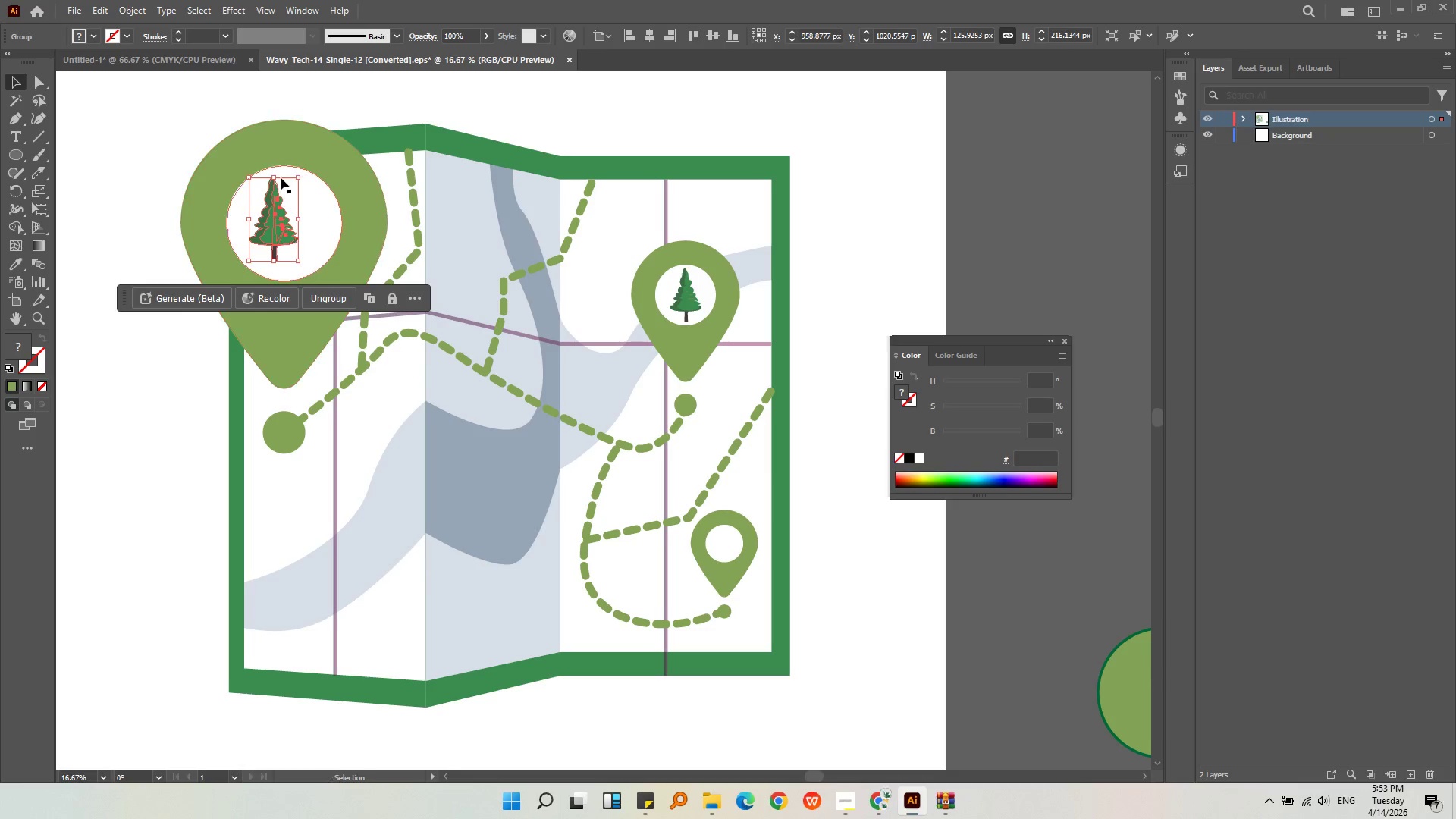 
key(Meta+MetaLeft)
 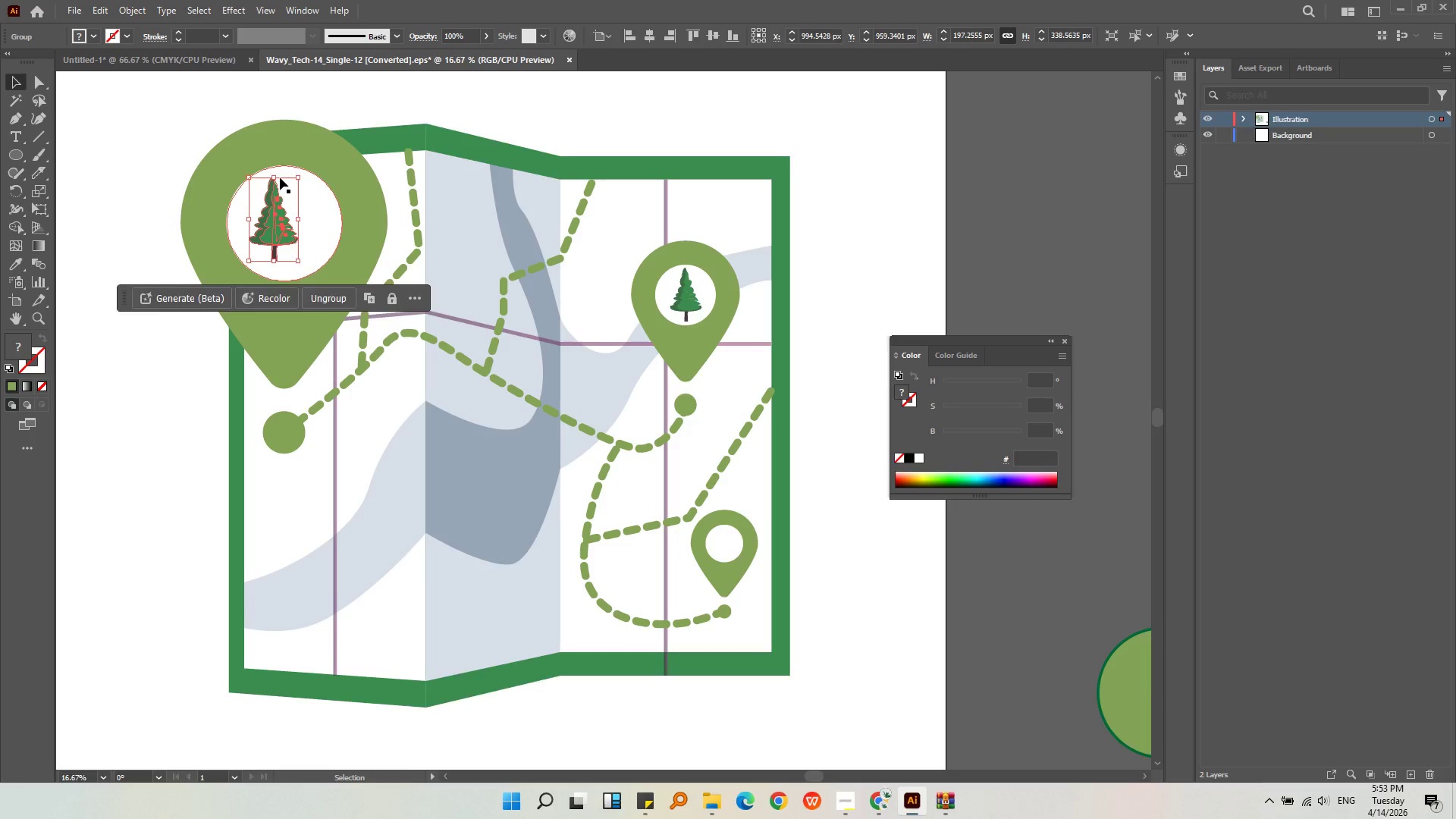 
scroll: coordinate [280, 177], scroll_direction: up, amount: 2.0
 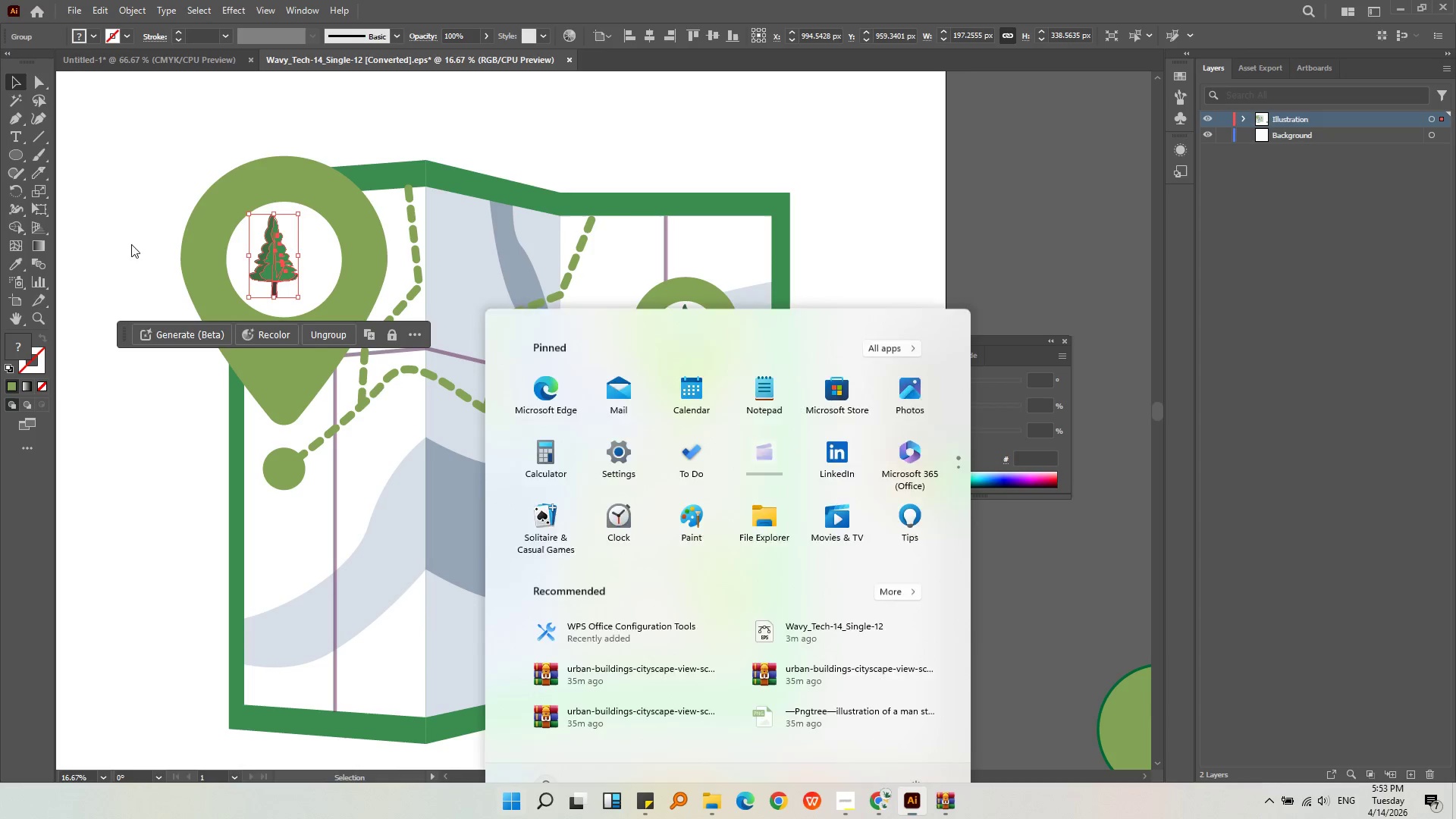 
left_click([268, 263])
 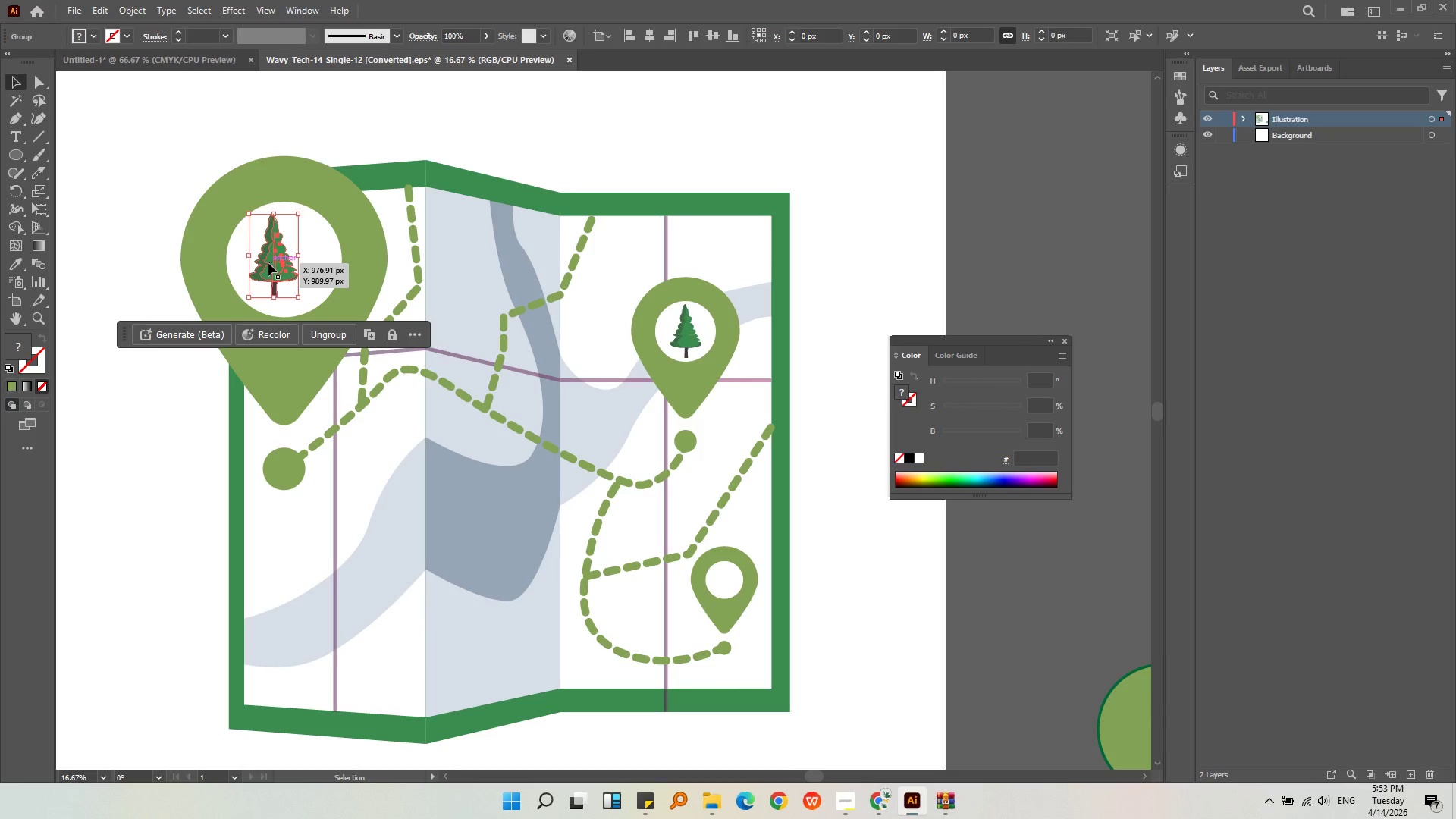 
key(Alt+AltLeft)
 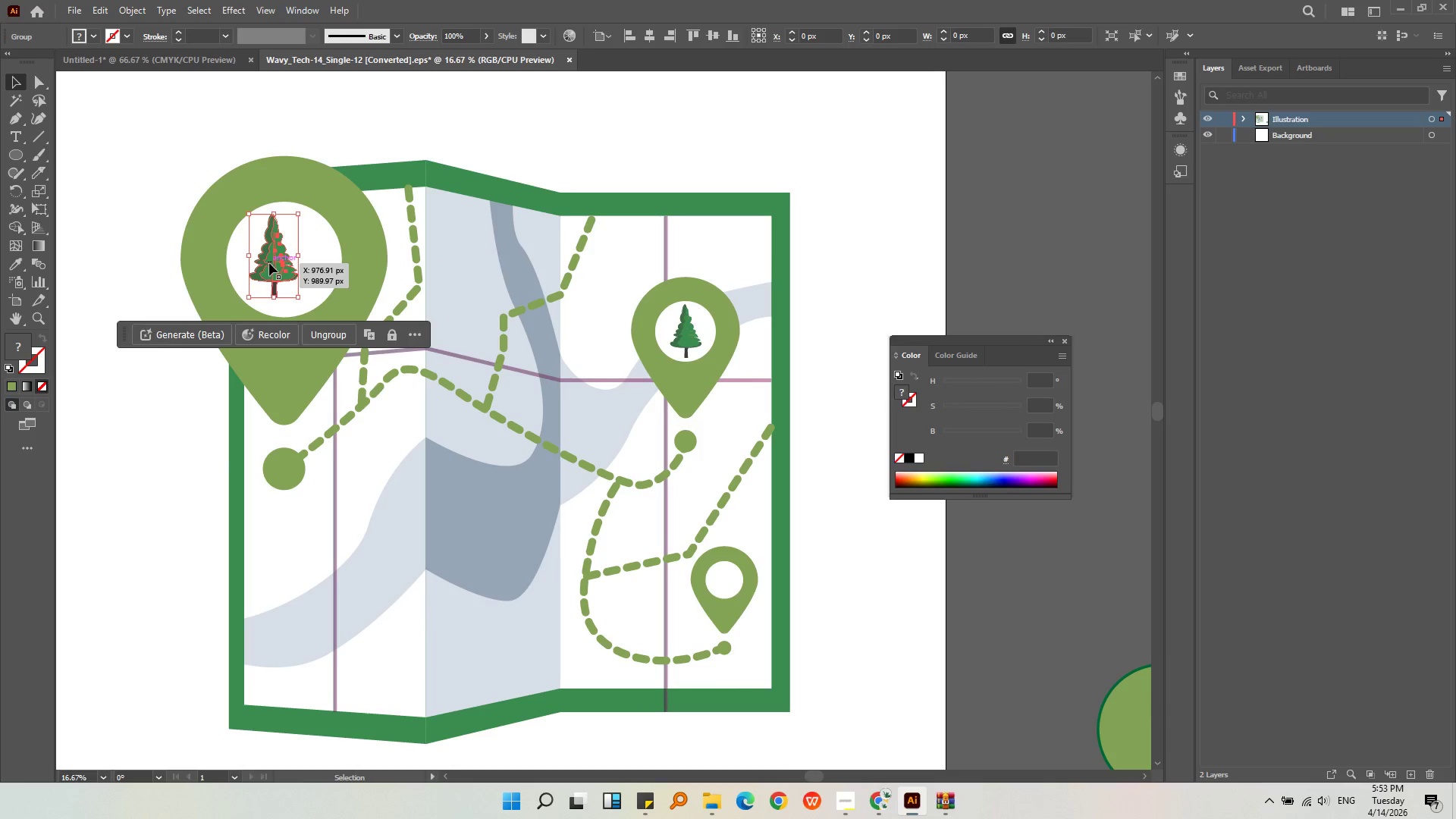 
scroll: coordinate [269, 263], scroll_direction: up, amount: 2.0
 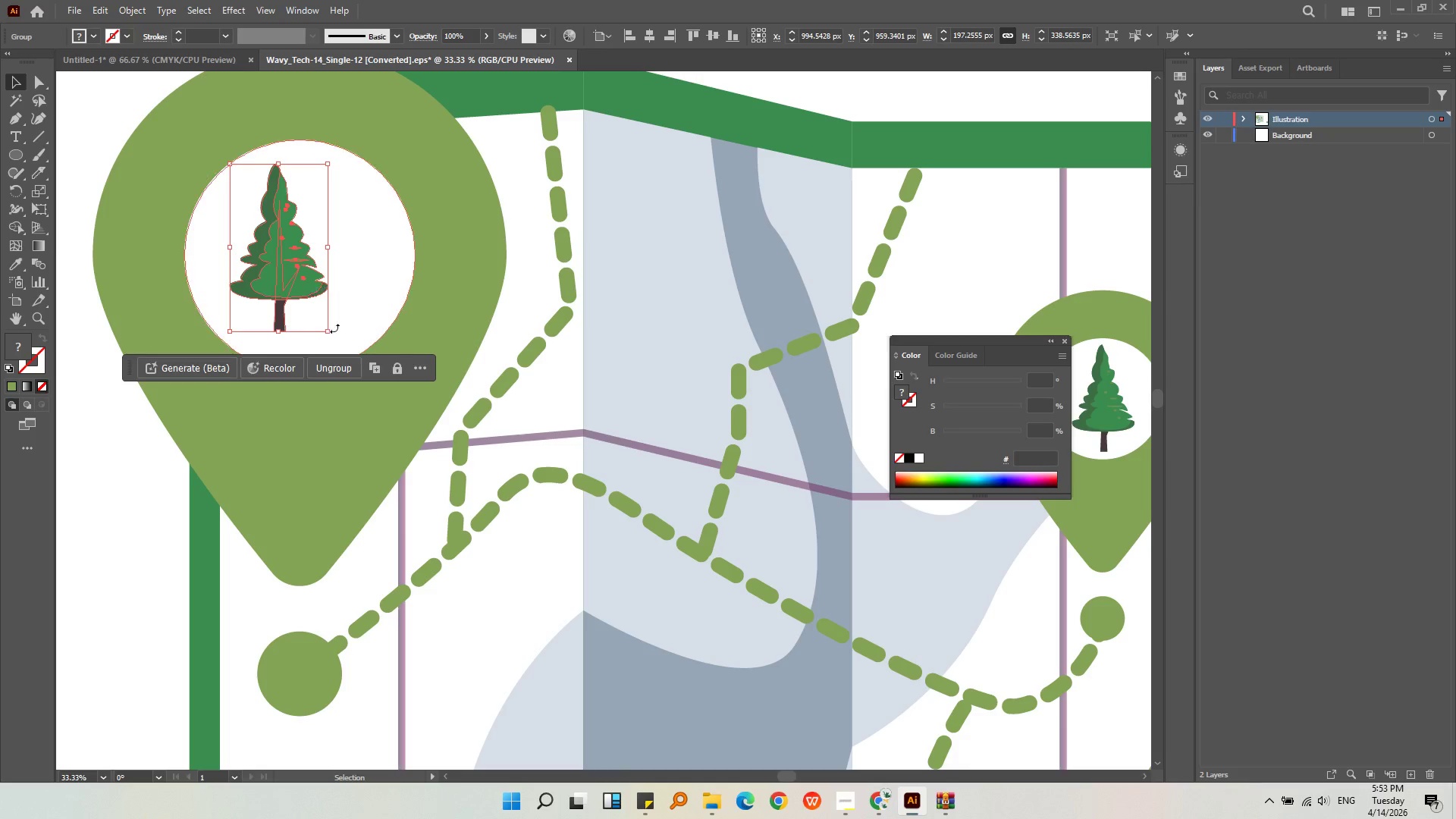 
hold_key(key=ShiftLeft, duration=0.66)
left_click_drag(start_coordinate=[327, 334], to_coordinate=[364, 369])
 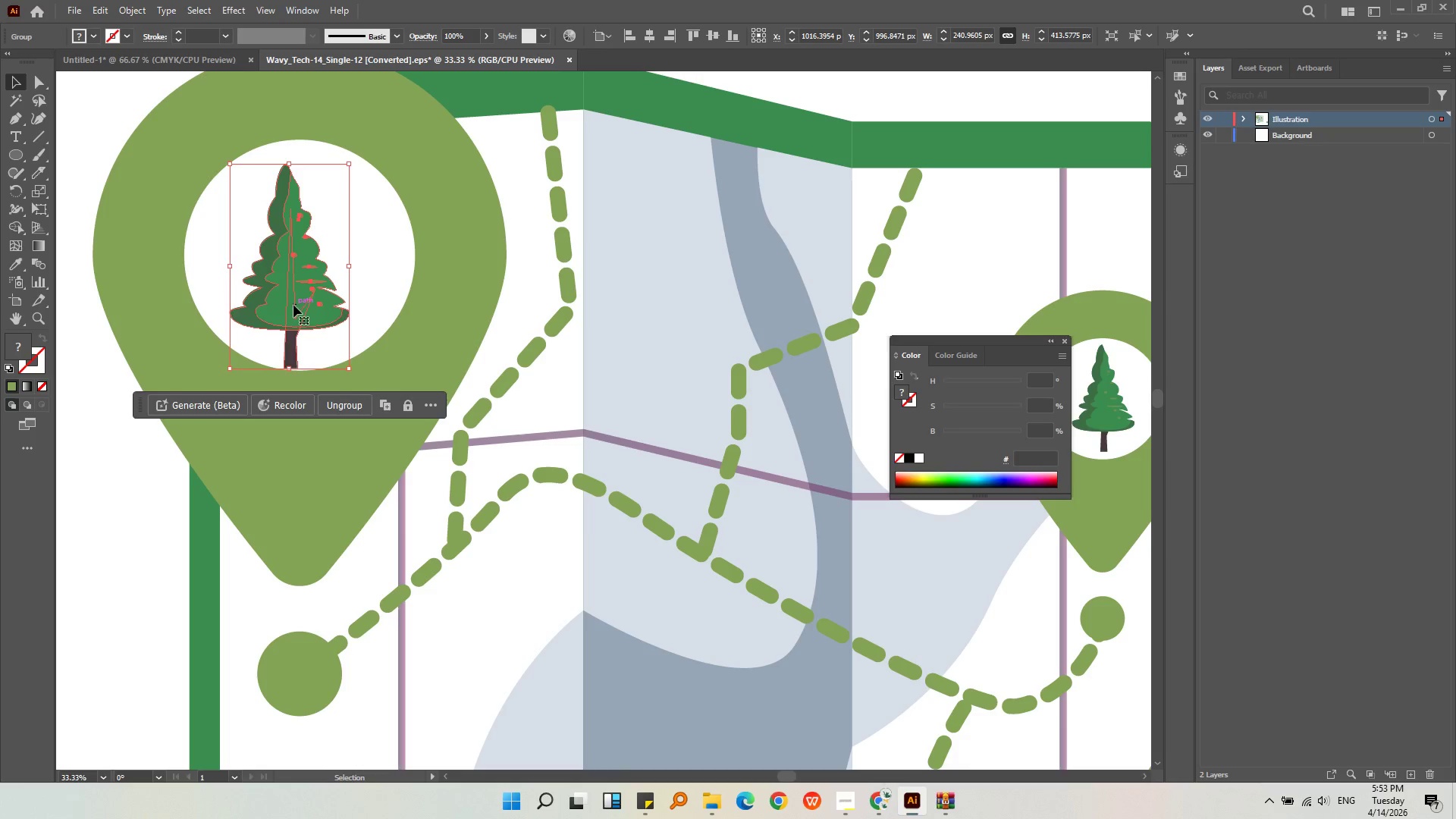 
left_click_drag(start_coordinate=[297, 304], to_coordinate=[310, 298])
 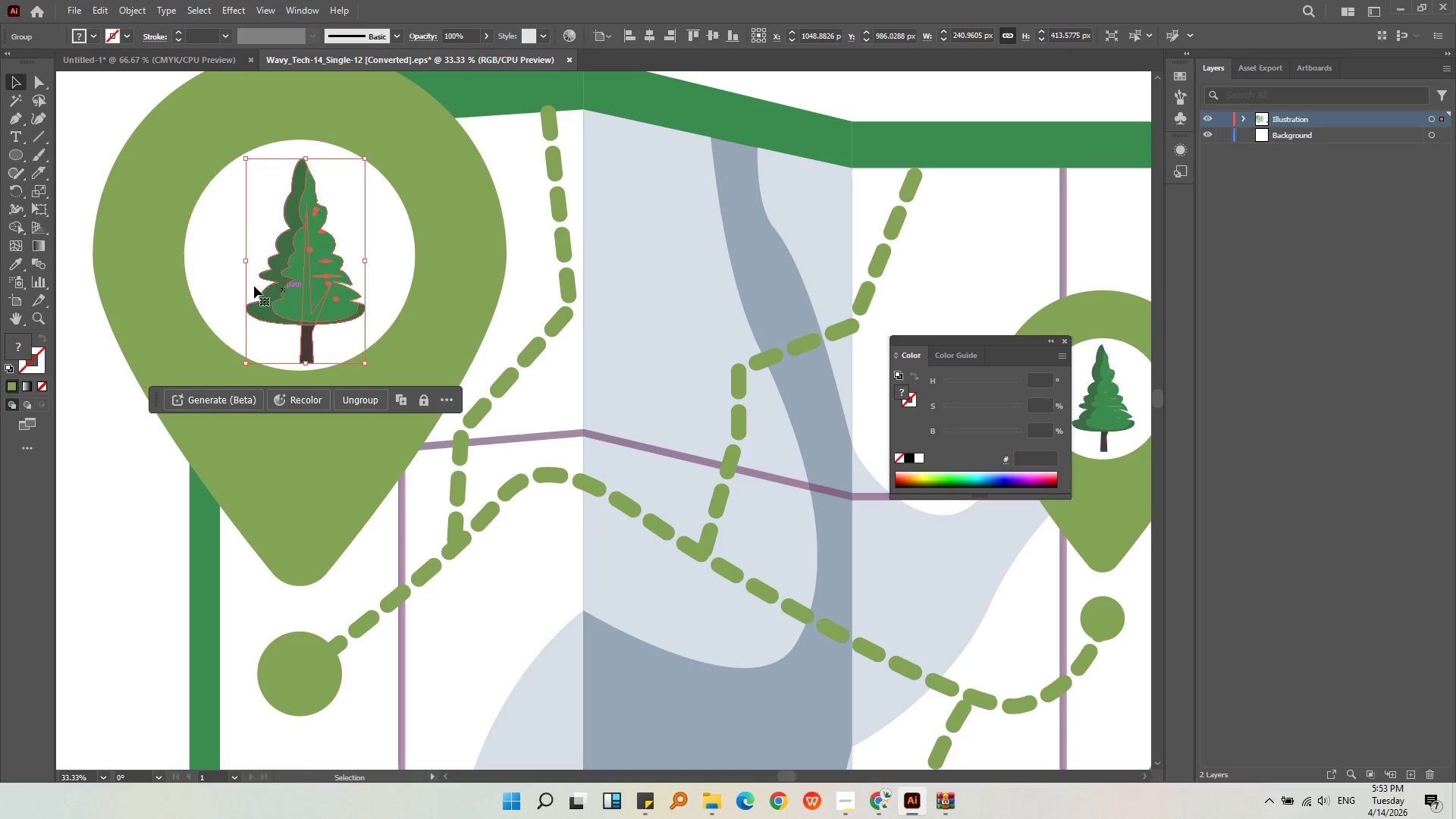 
key(Alt+AltLeft)
 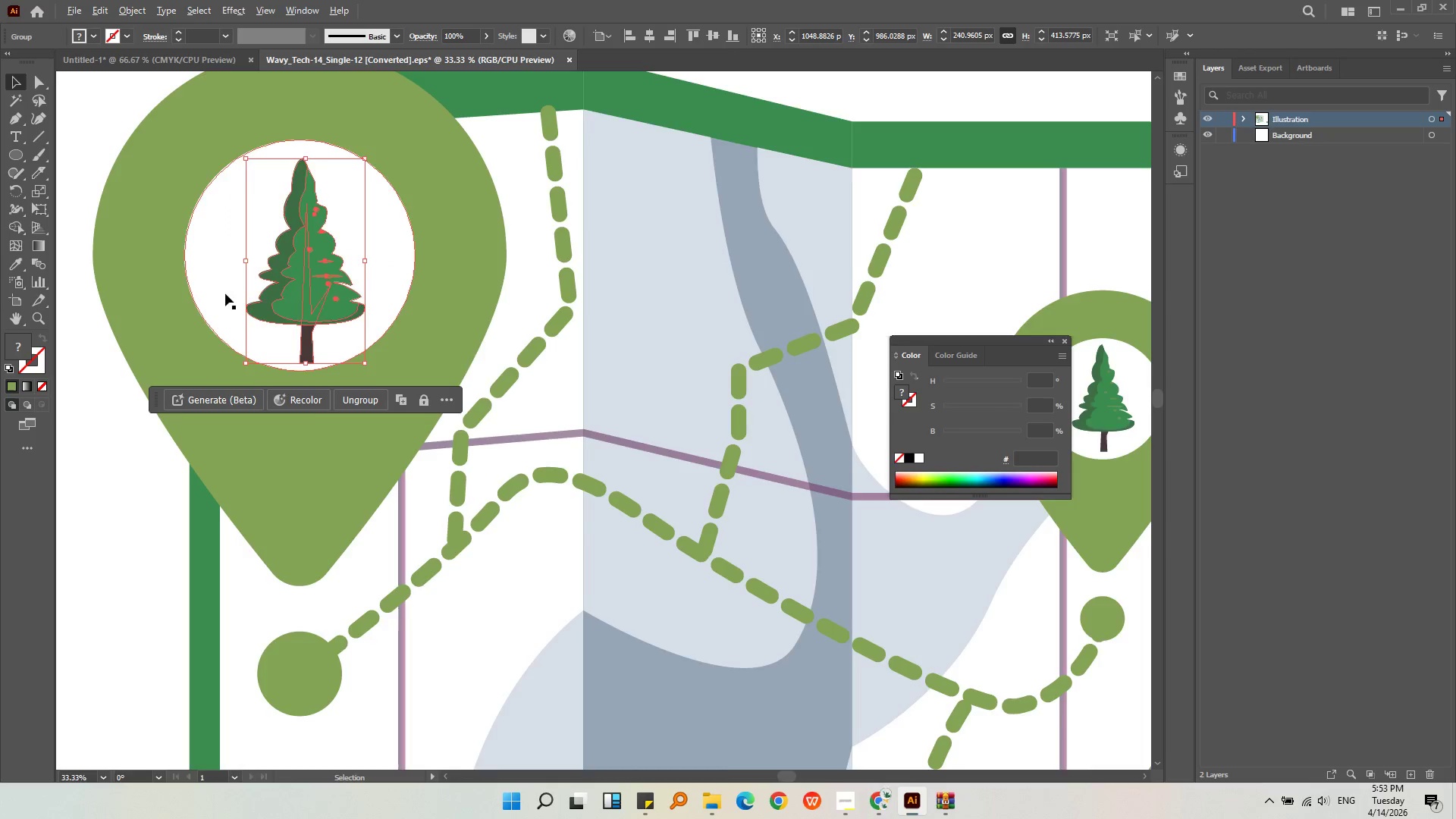 
left_click([114, 428])
 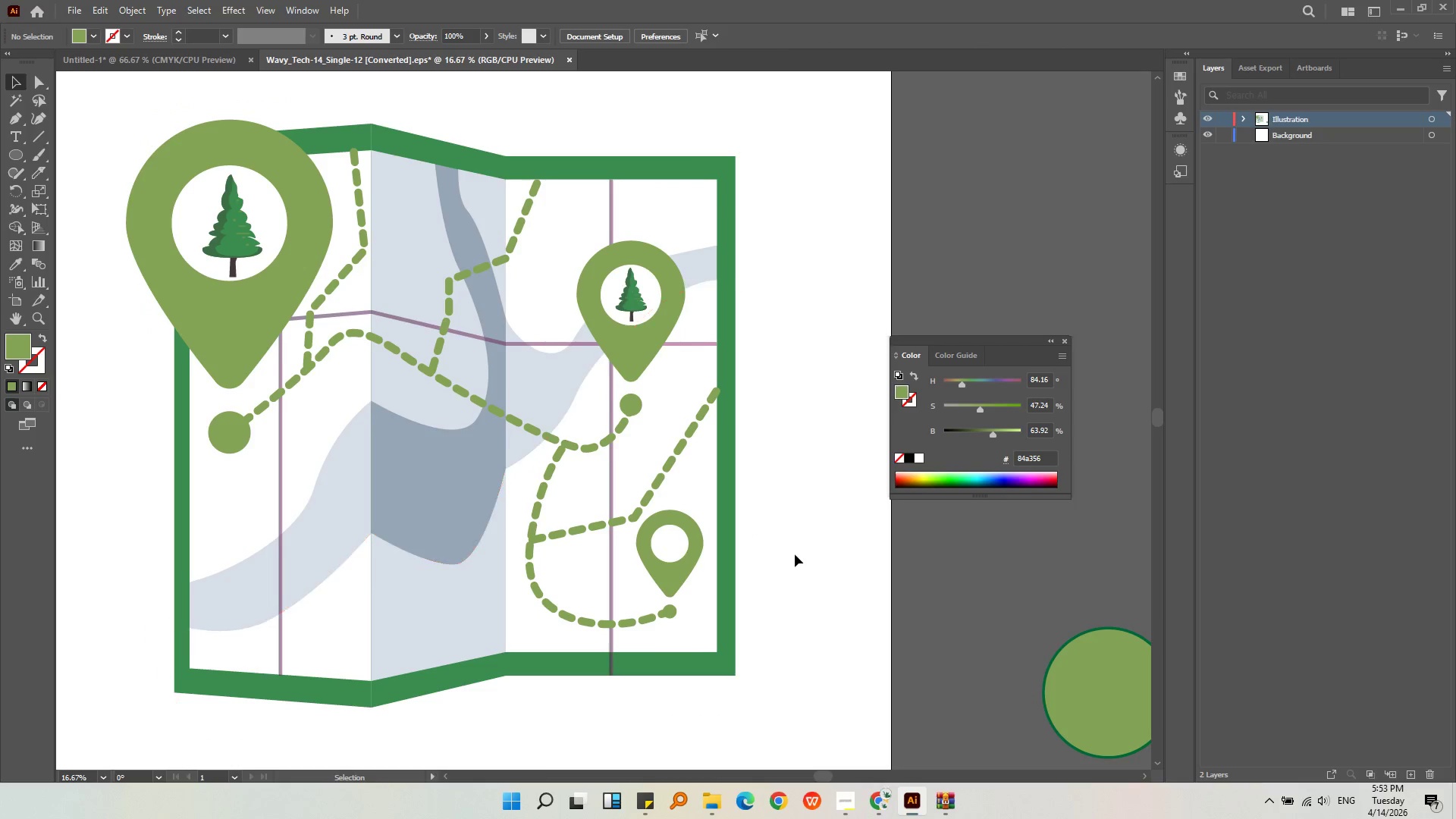 
scroll: coordinate [242, 295], scroll_direction: down, amount: 2.0
 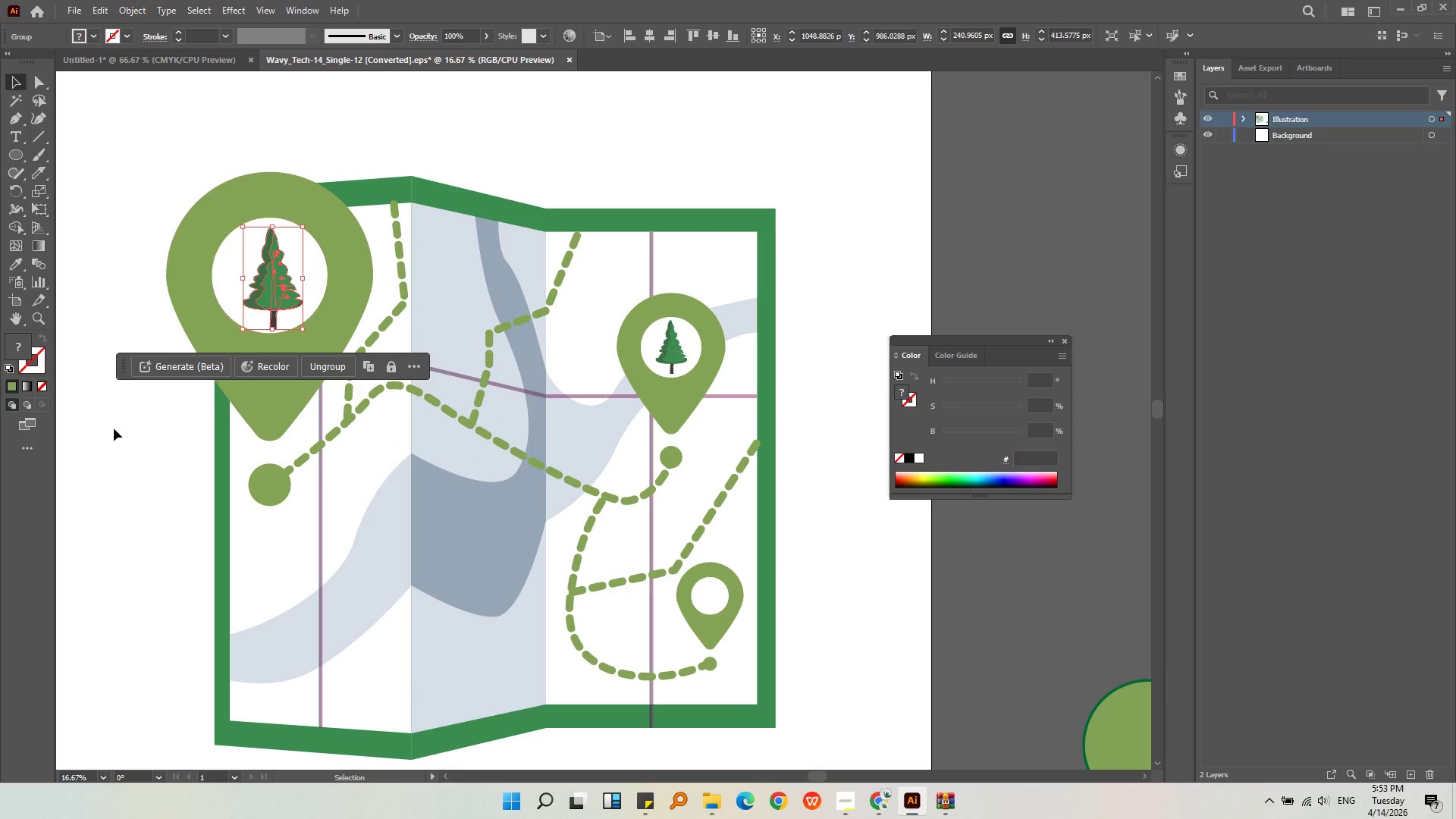 
left_click([753, 478])
 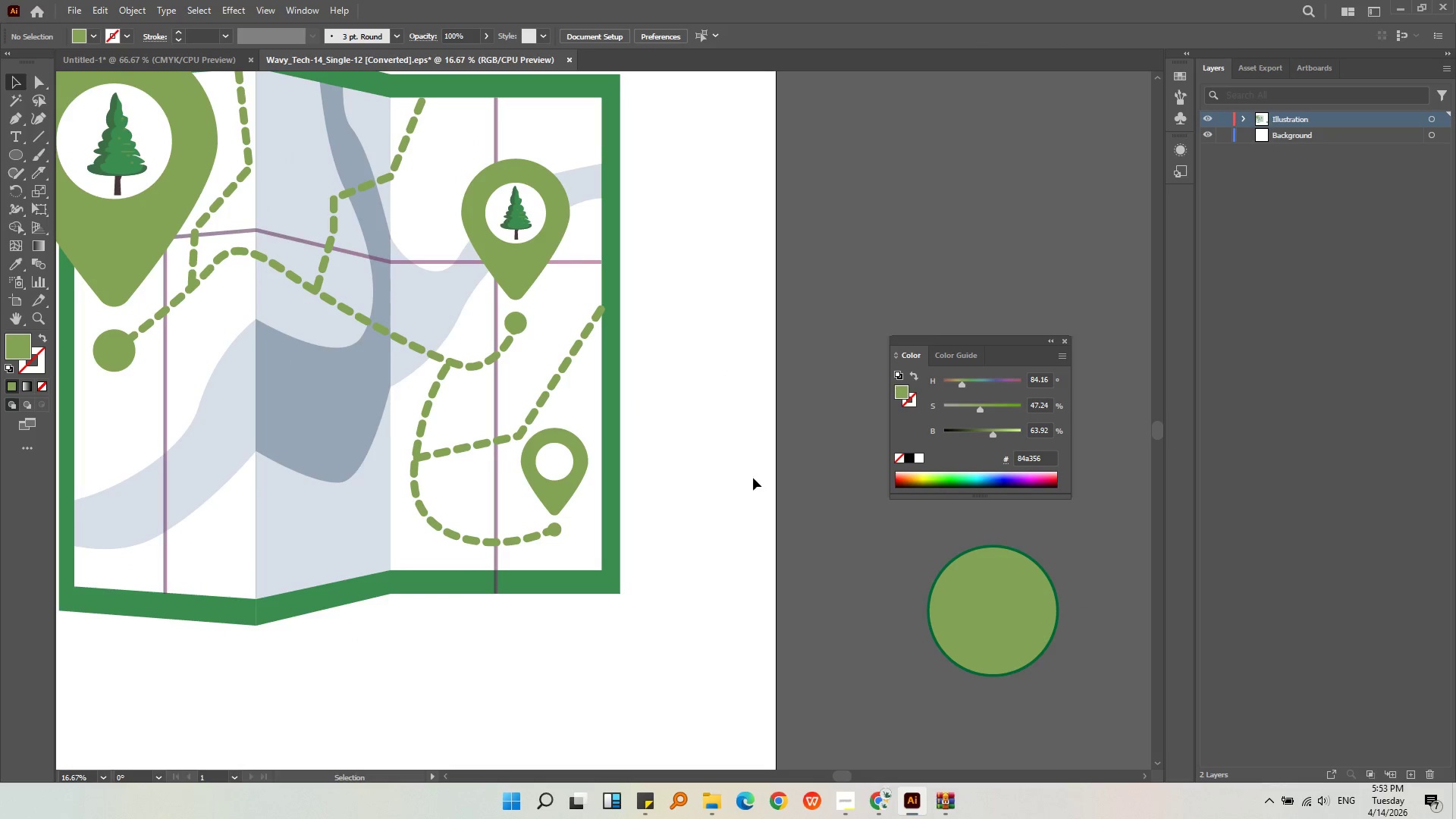 
key(Control+V)
 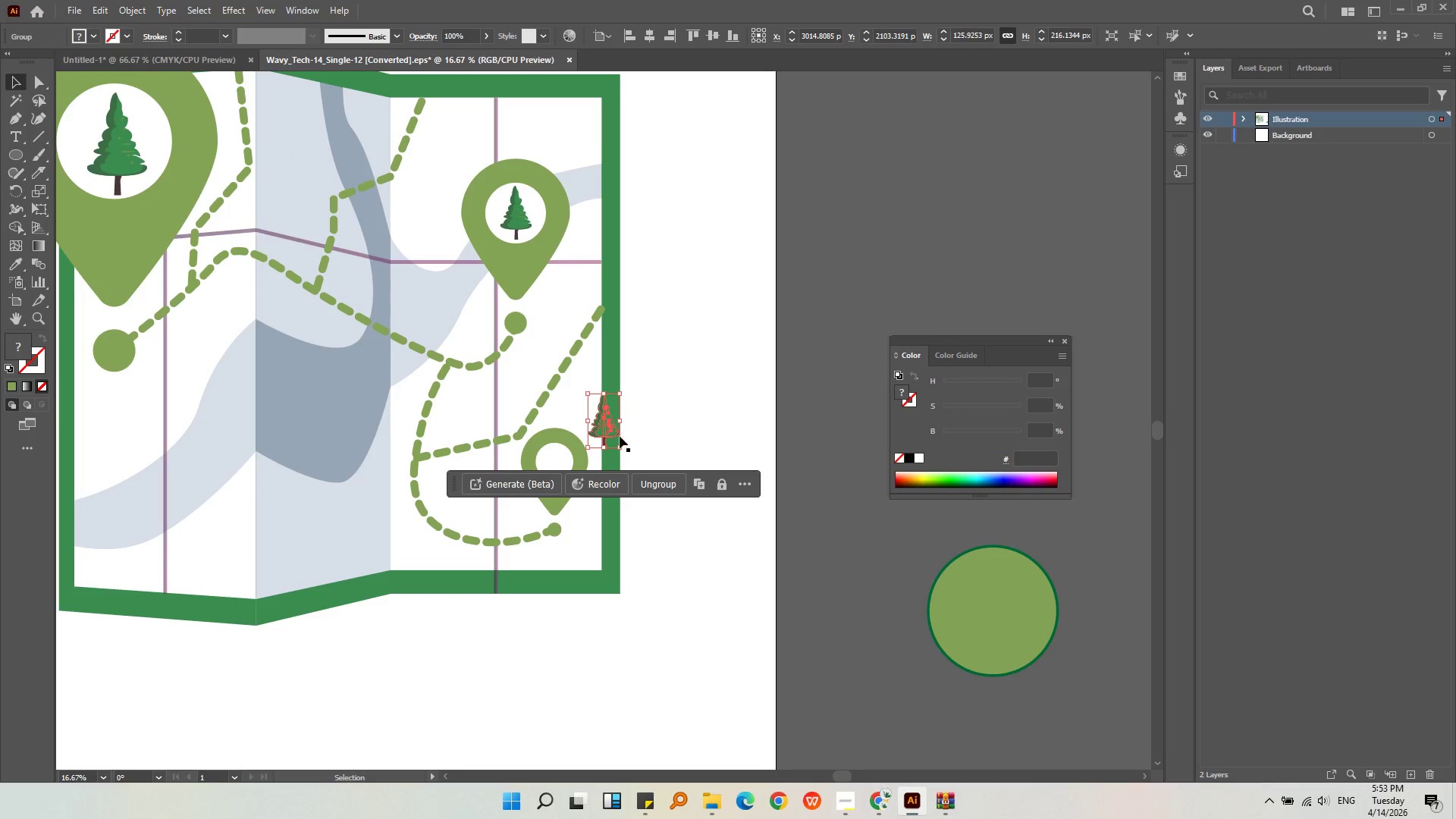 
left_click_drag(start_coordinate=[604, 425], to_coordinate=[552, 456])
 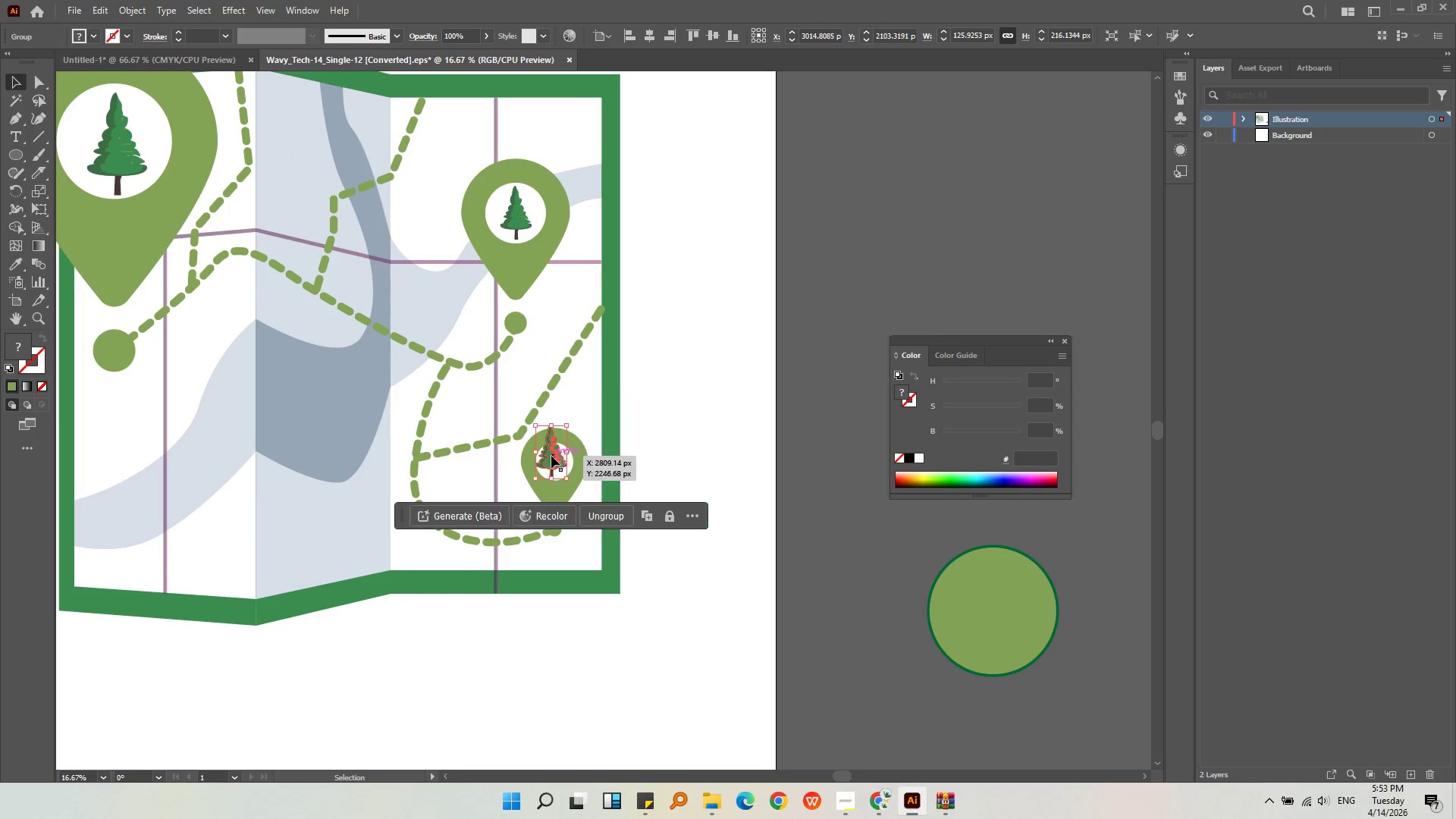 
hold_key(key=AltLeft, duration=0.66)
 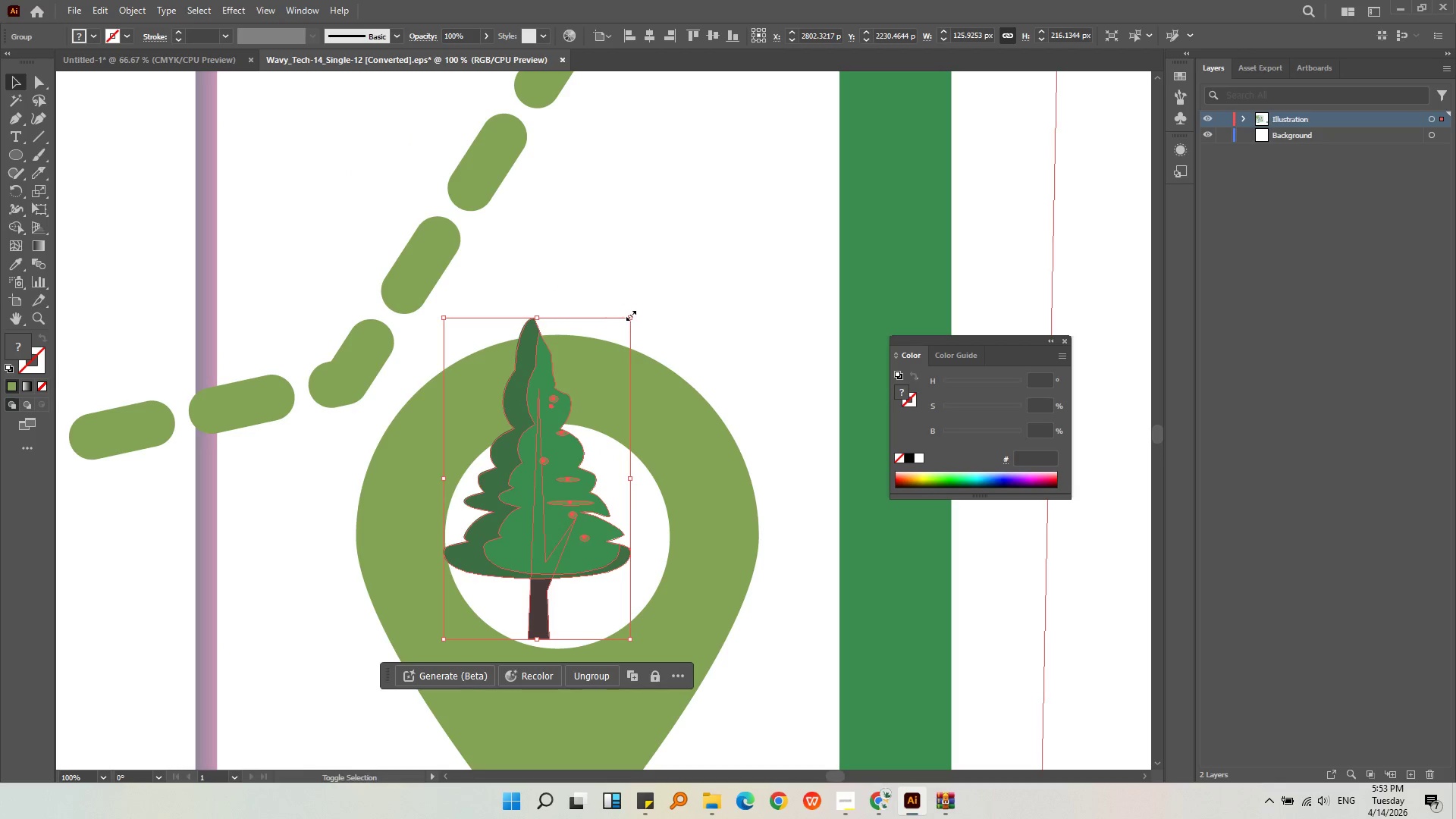 
hold_key(key=ShiftLeft, duration=0.81)
 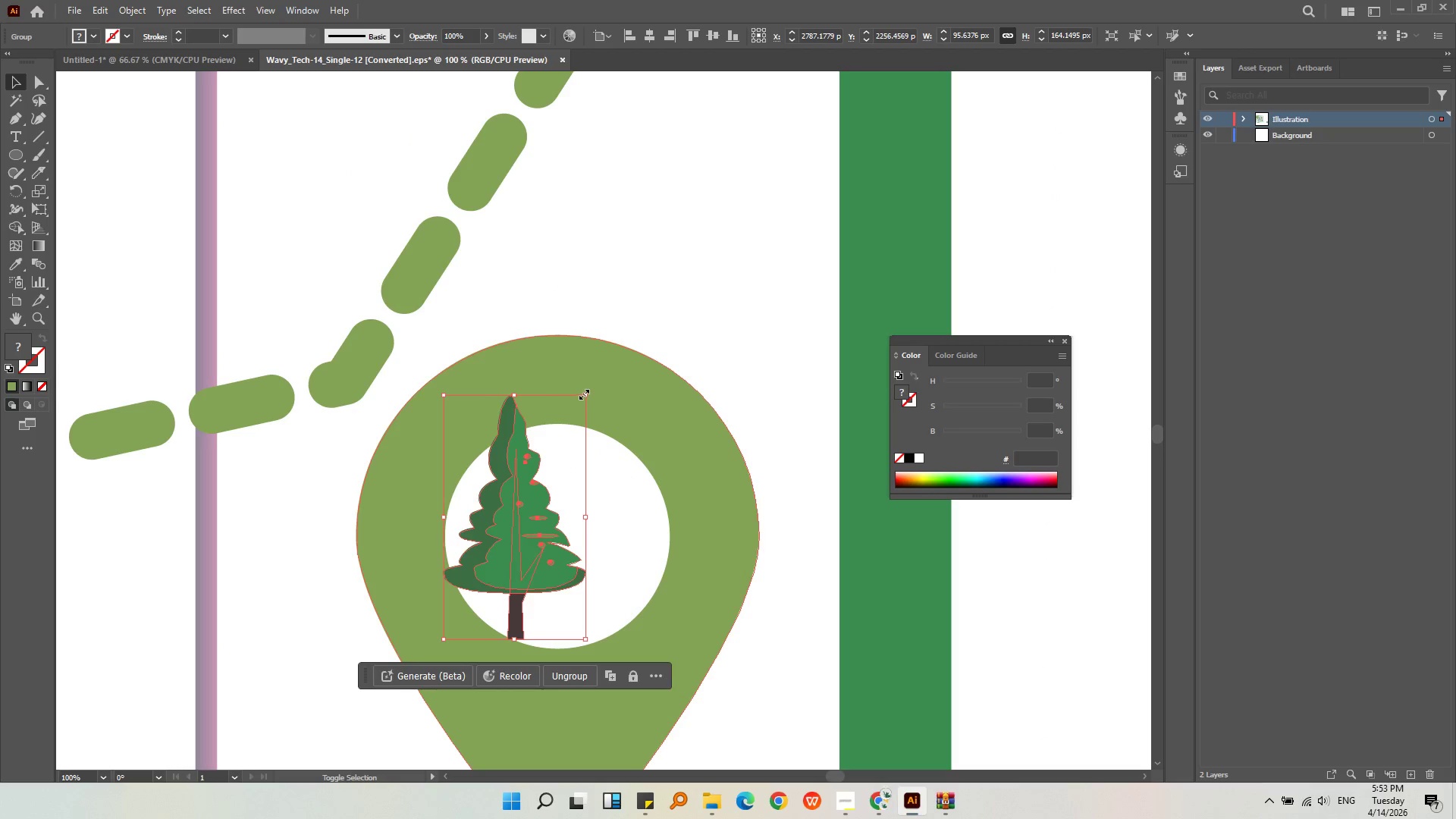 
scroll: coordinate [566, 414], scroll_direction: up, amount: 5.0
 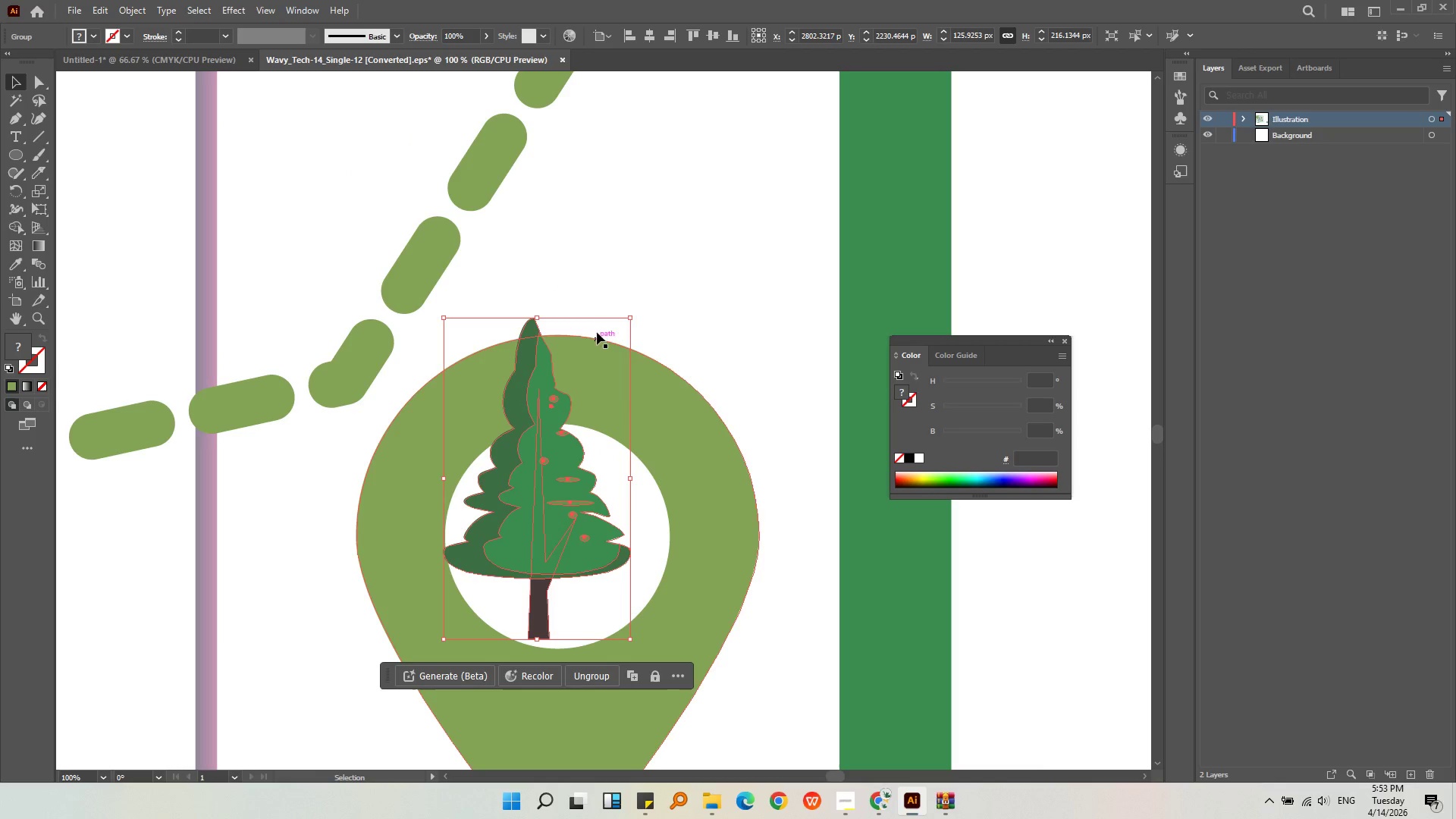 
left_click_drag(start_coordinate=[628, 316], to_coordinate=[593, 394])
 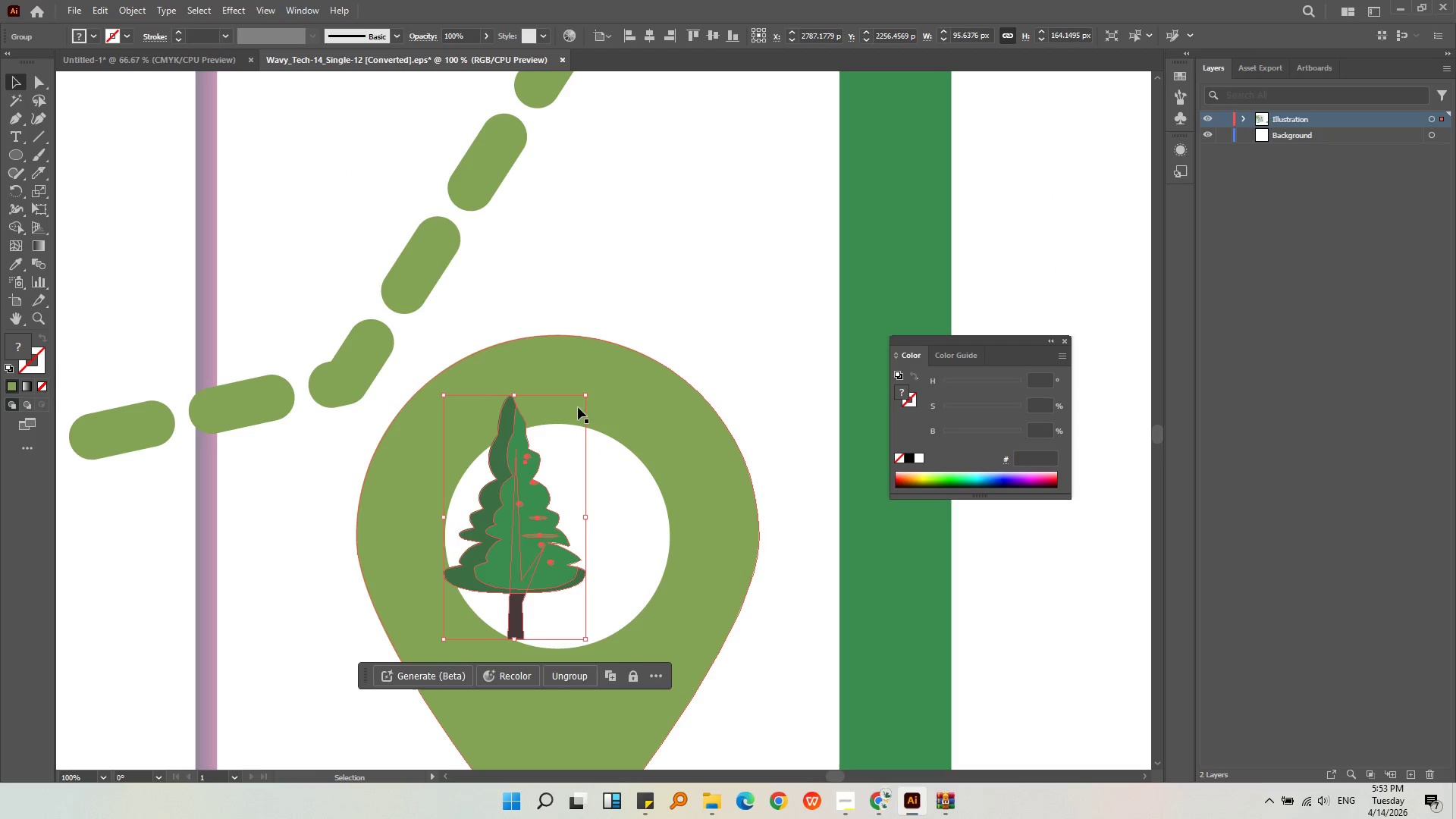 
hold_key(key=ShiftLeft, duration=0.64)
left_click_drag(start_coordinate=[582, 393], to_coordinate=[566, 450])
 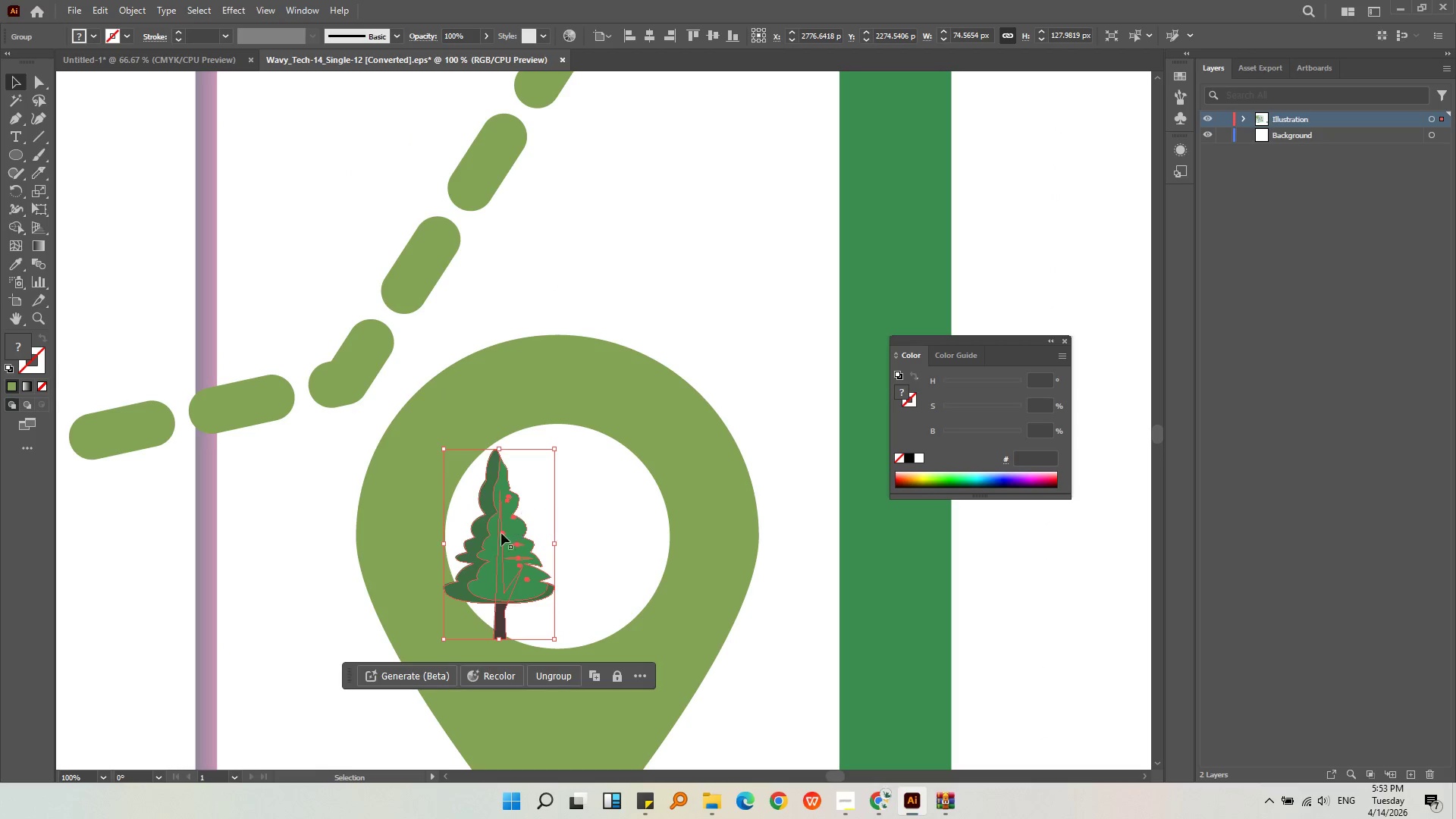 
left_click_drag(start_coordinate=[487, 544], to_coordinate=[544, 546])
 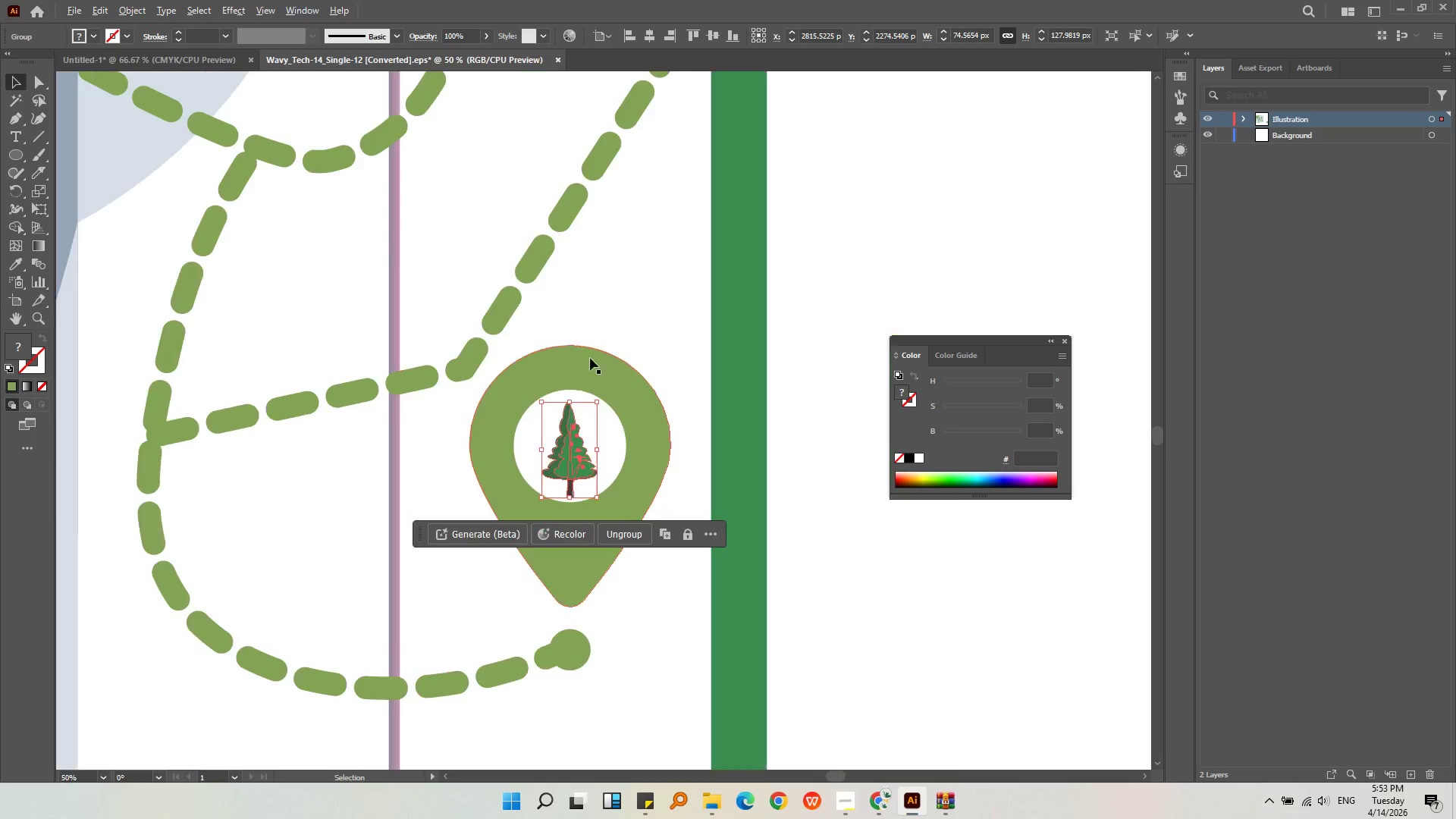 
hold_key(key=ShiftLeft, duration=0.98)
 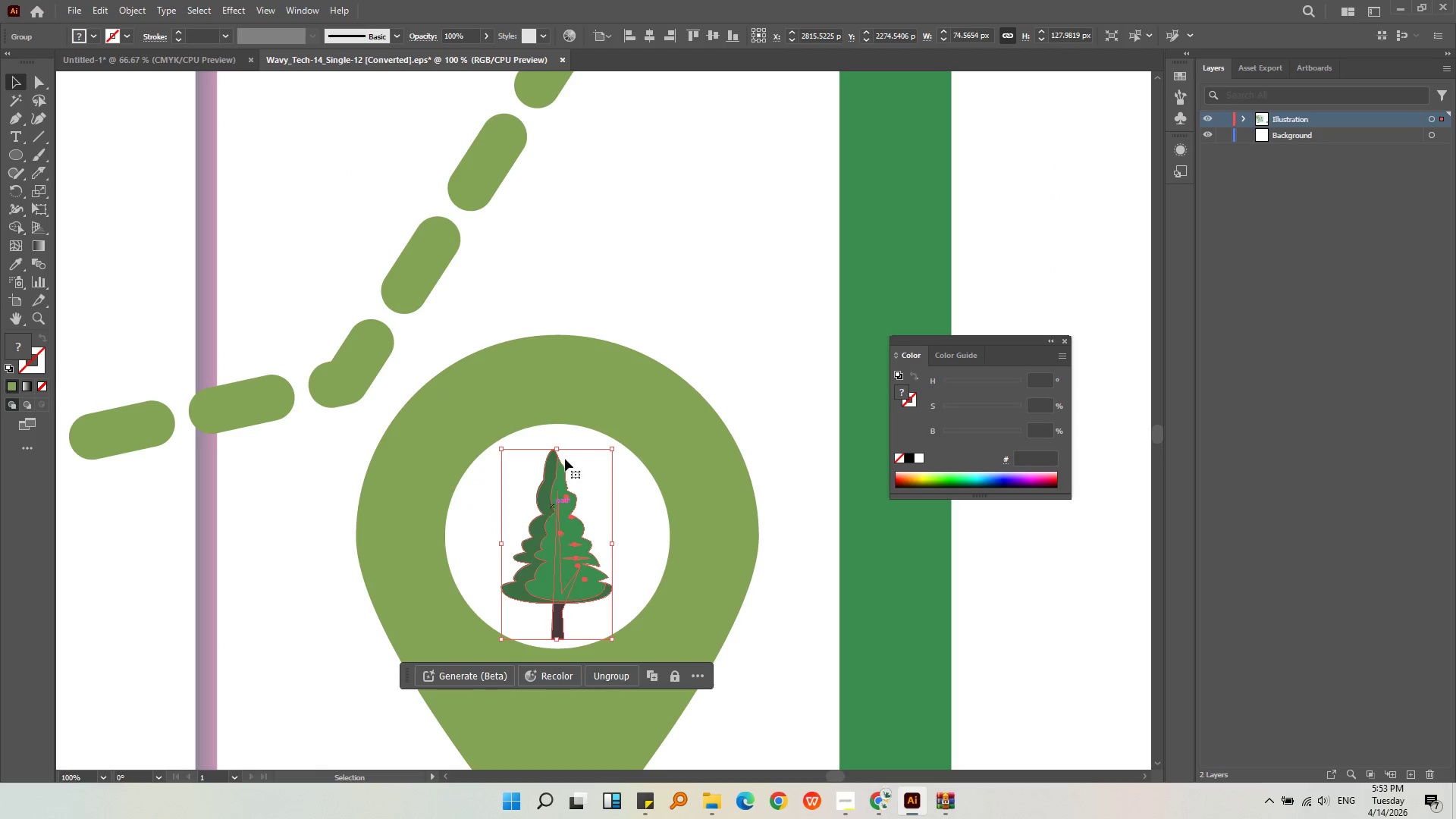 
key(Alt+AltLeft)
 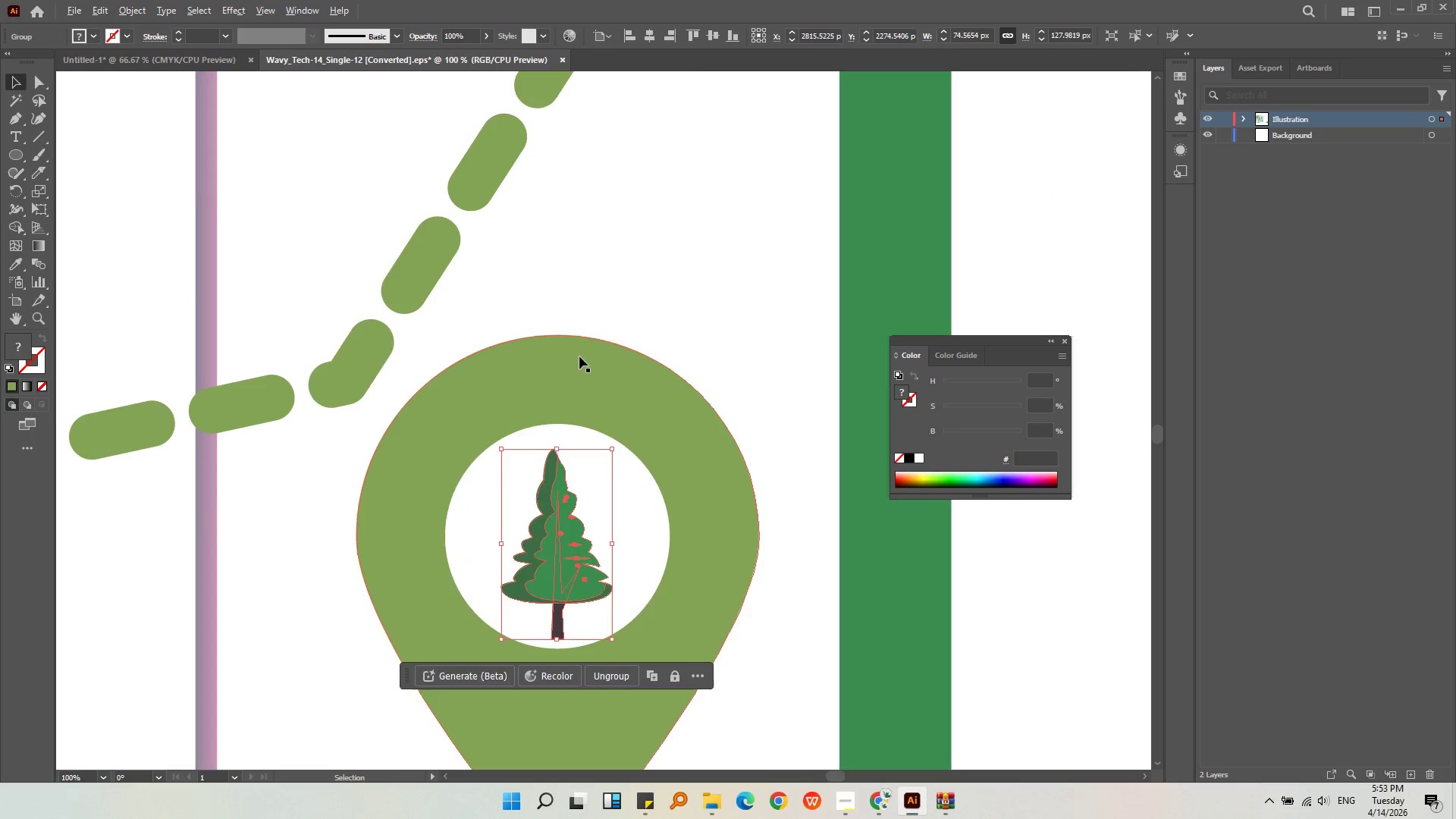 
hold_key(key=AltLeft, duration=0.41)
 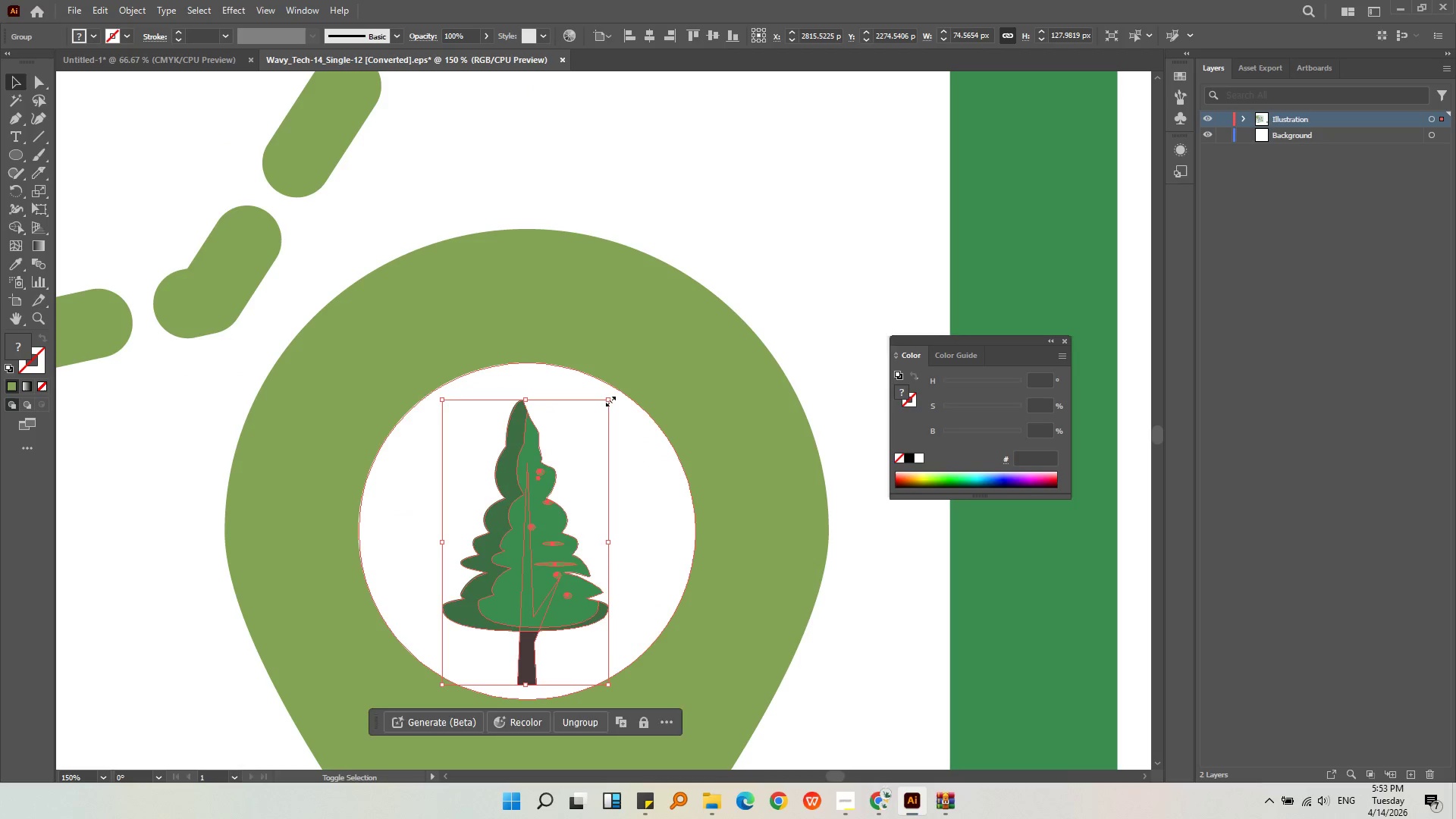 
scroll: coordinate [580, 356], scroll_direction: down, amount: 2.0
 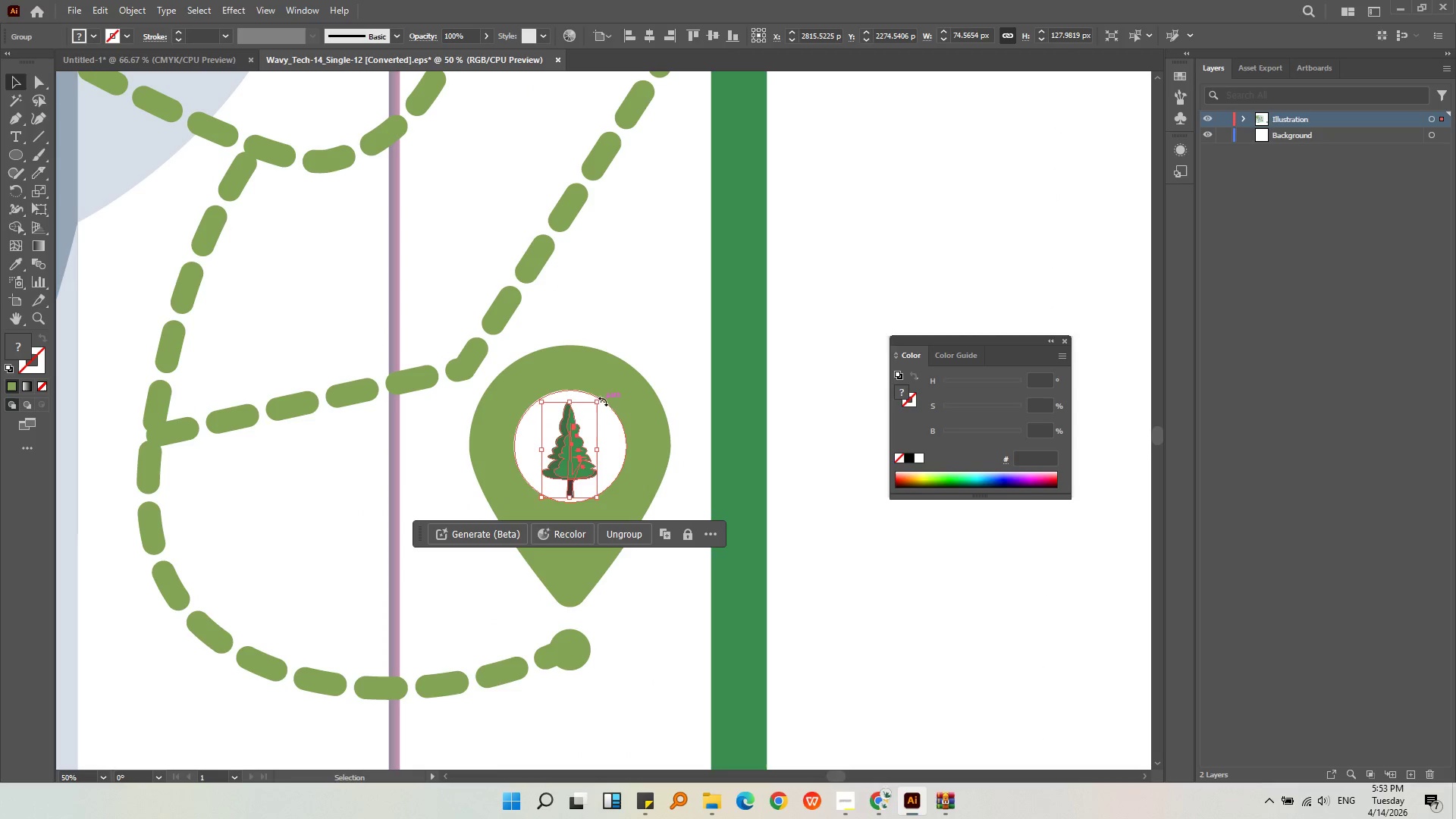 
hold_key(key=ShiftLeft, duration=0.81)
 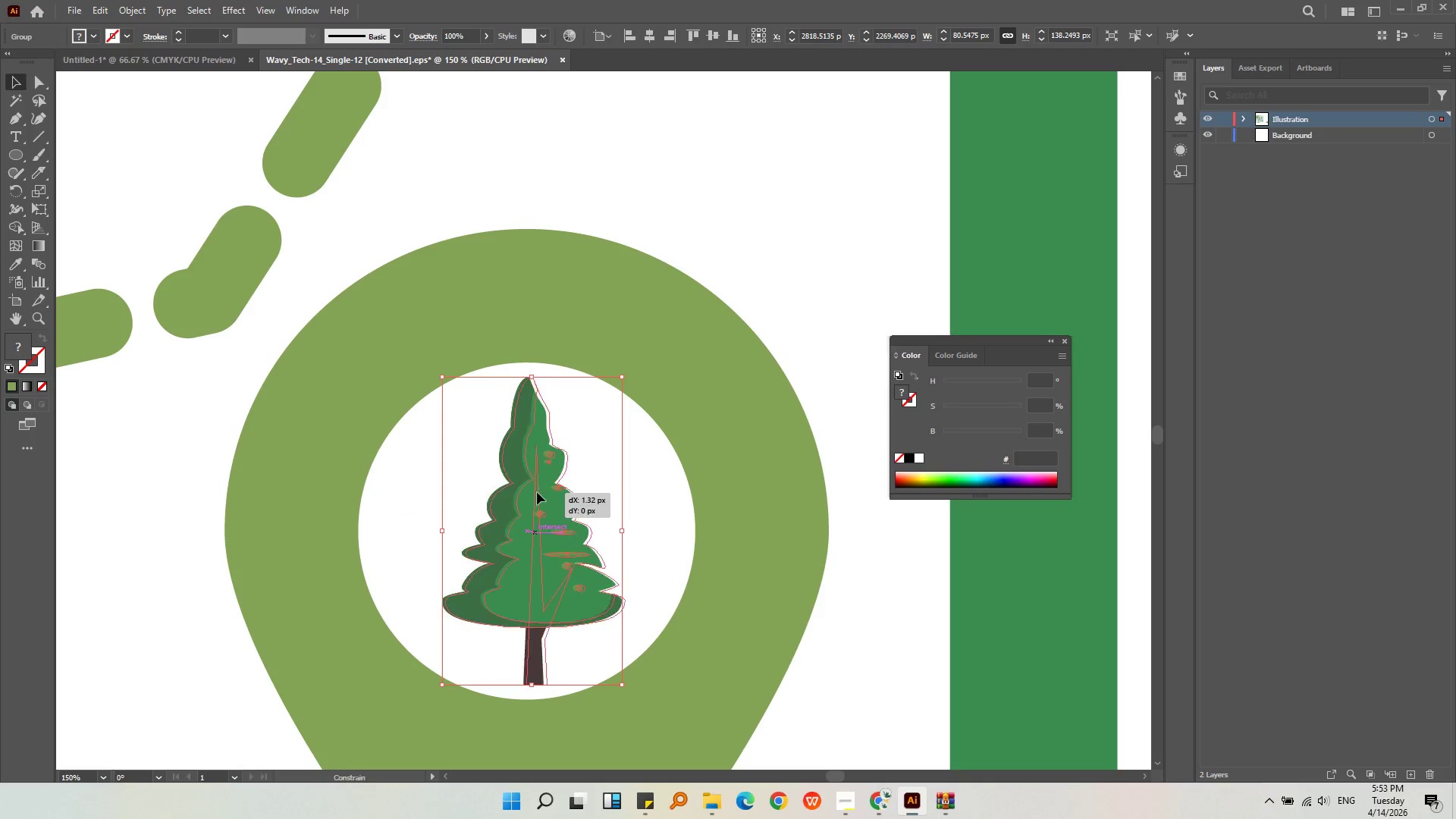 
scroll: coordinate [592, 404], scroll_direction: up, amount: 3.0
 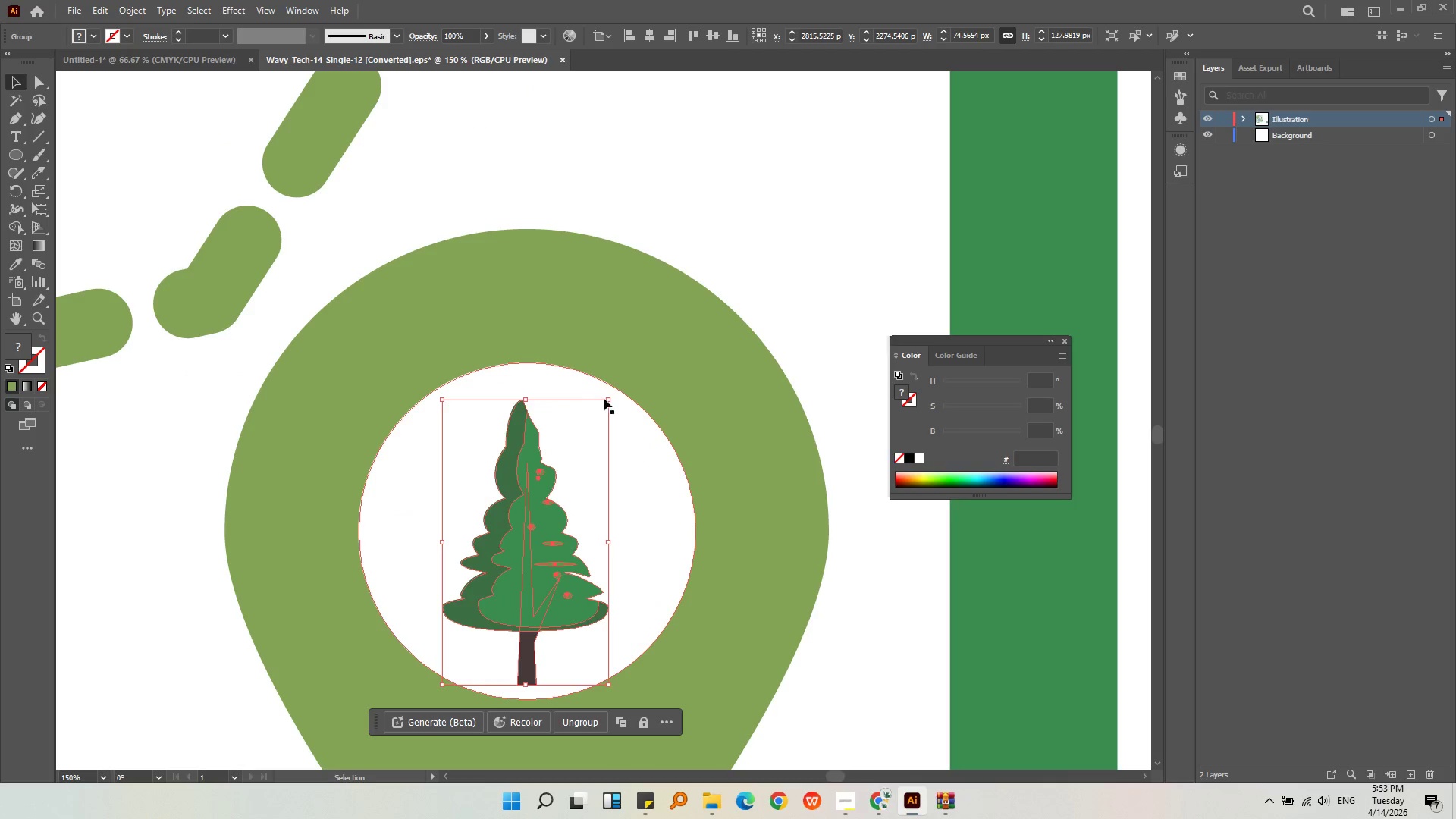 
left_click_drag(start_coordinate=[609, 400], to_coordinate=[633, 375])
 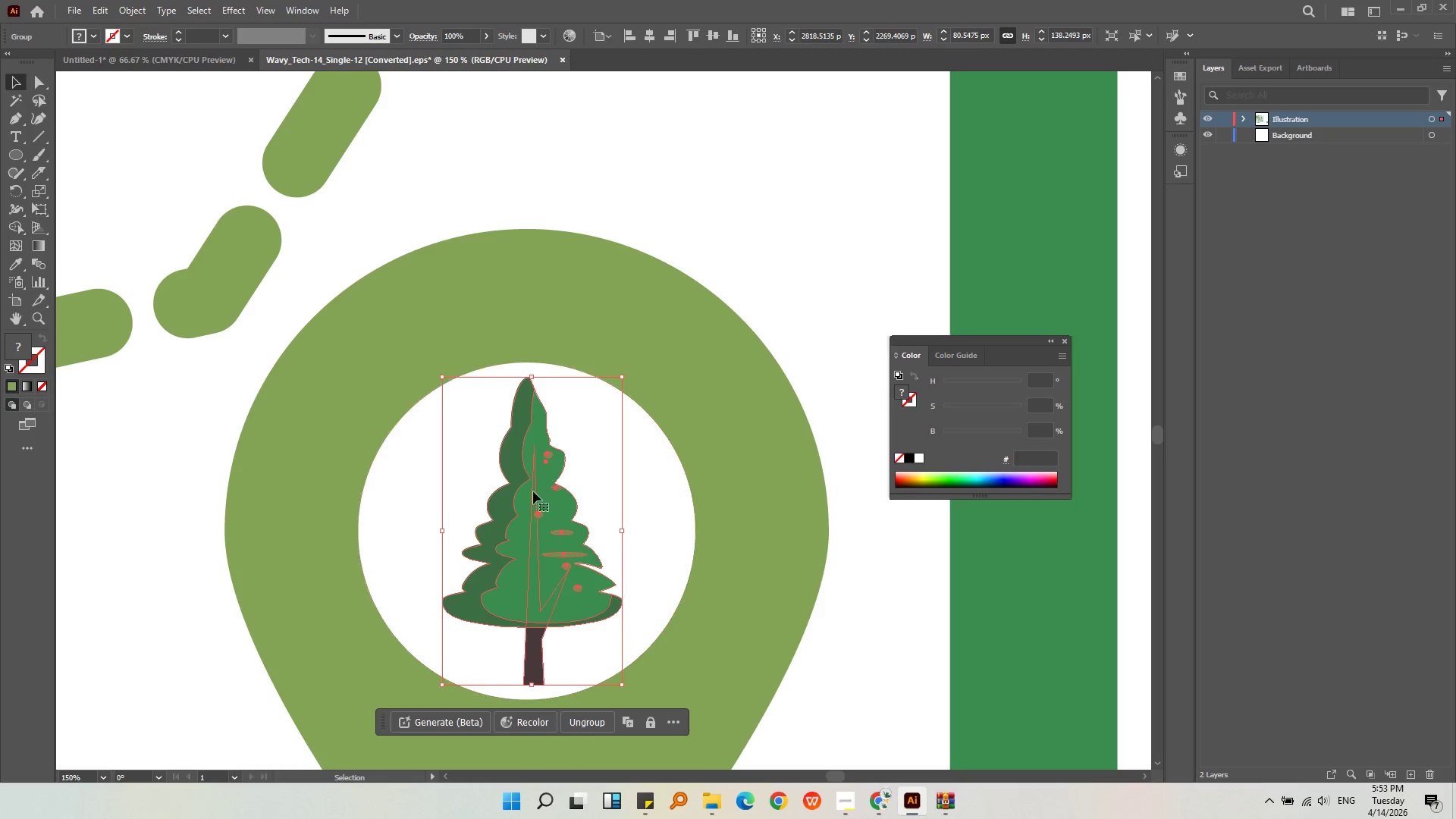 
left_click_drag(start_coordinate=[532, 492], to_coordinate=[537, 492])
 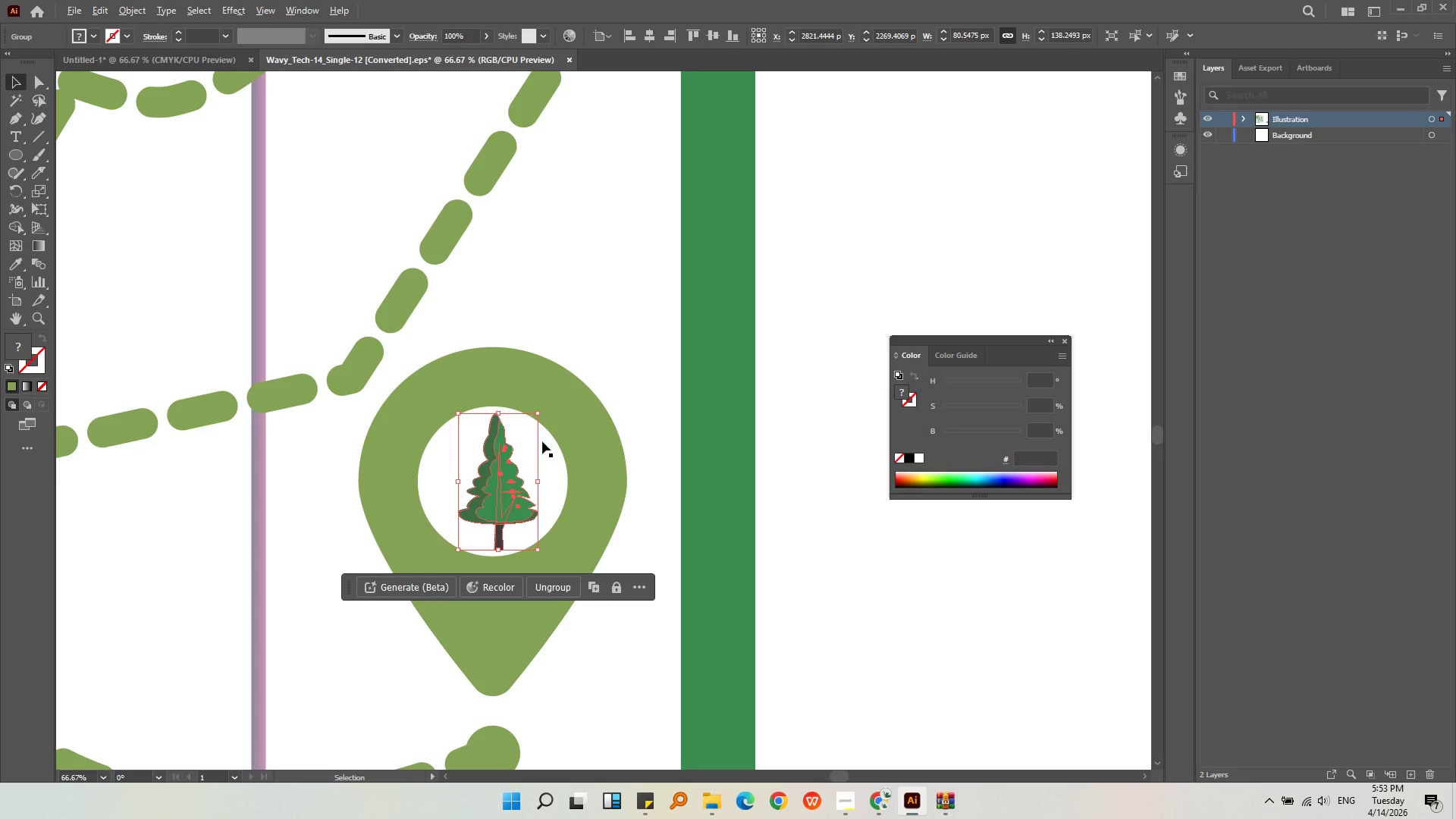 
key(Shift+ShiftLeft)
 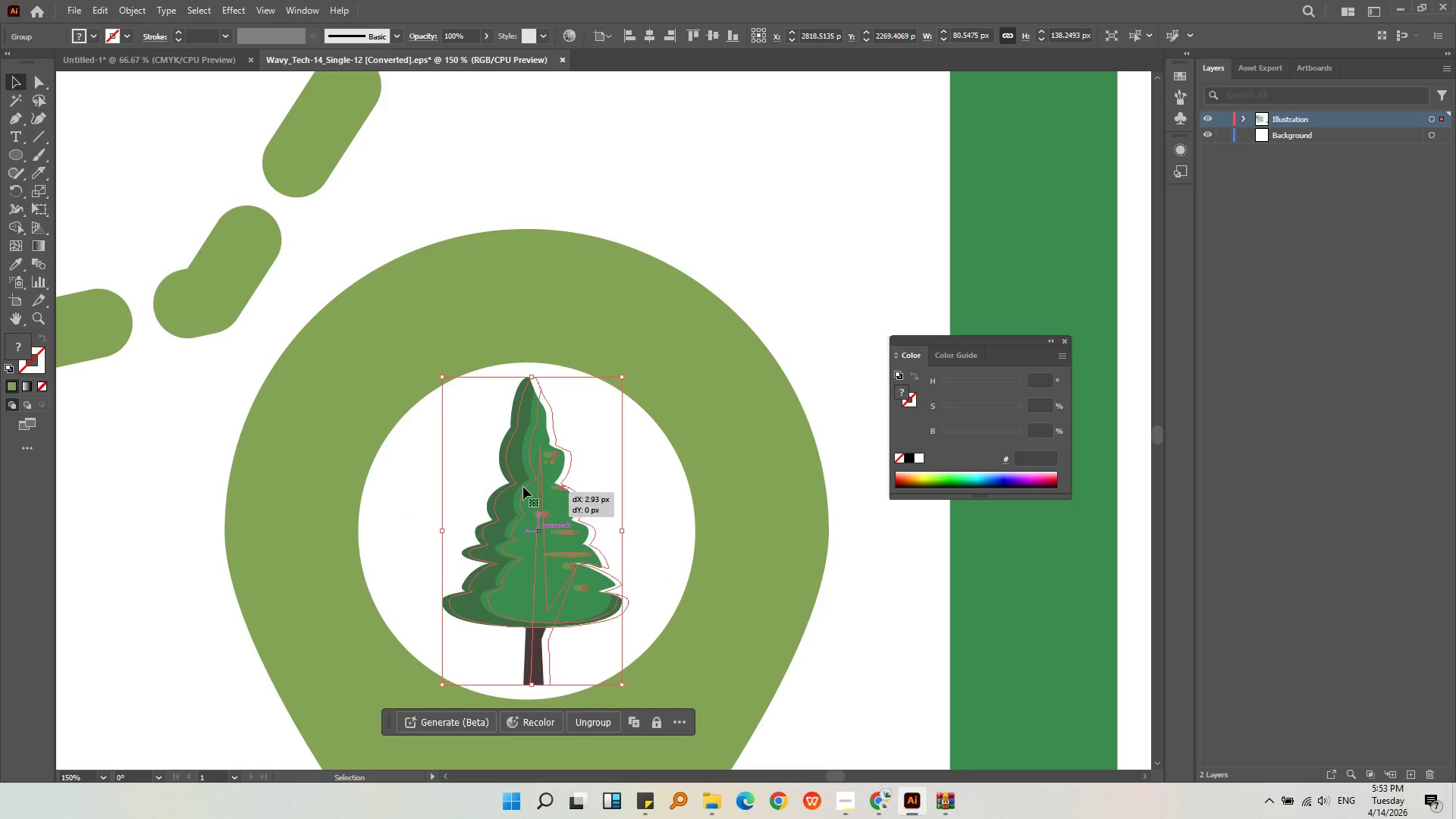 
hold_key(key=AltLeft, duration=0.55)
 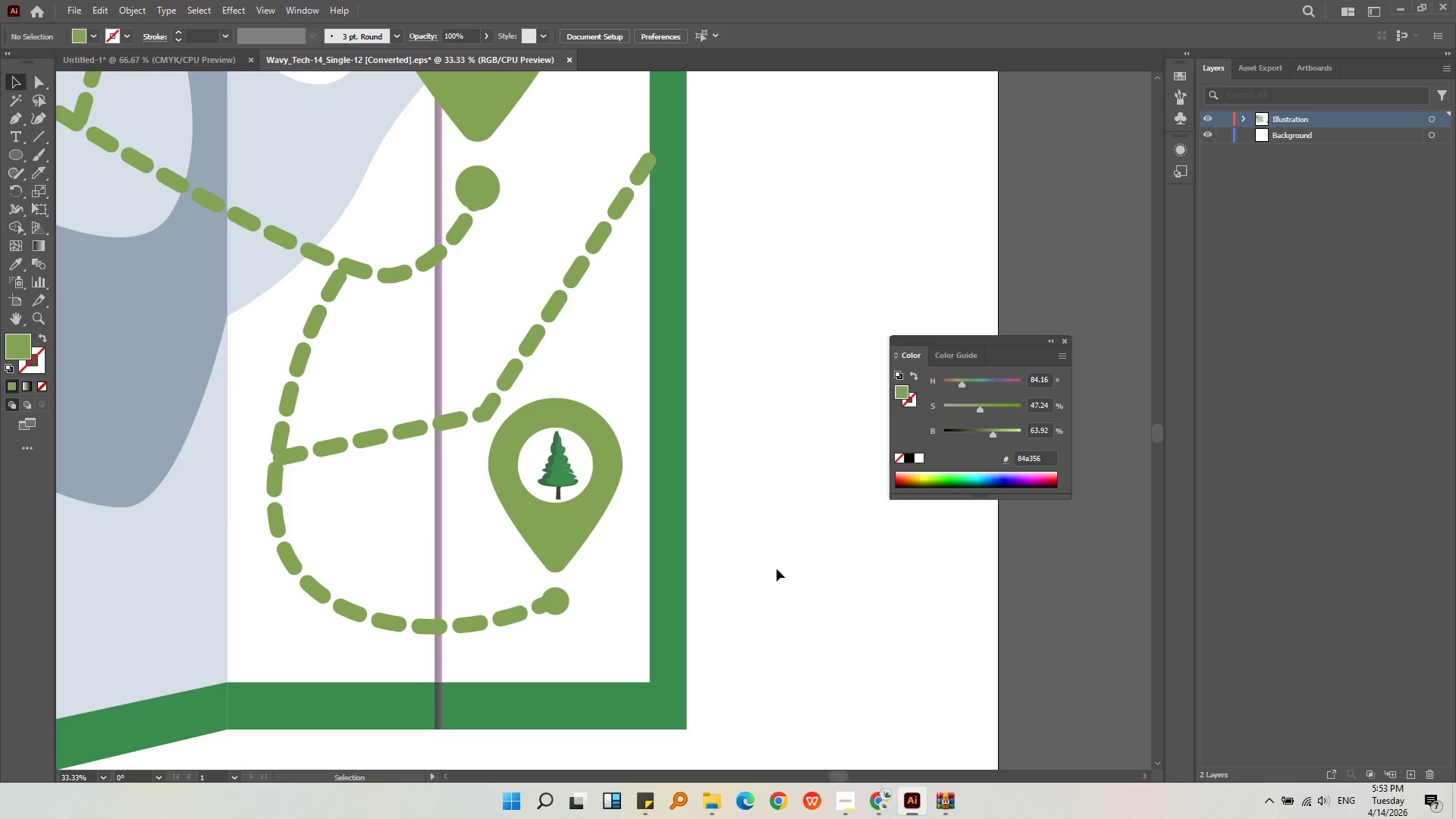 
left_click([777, 569])
 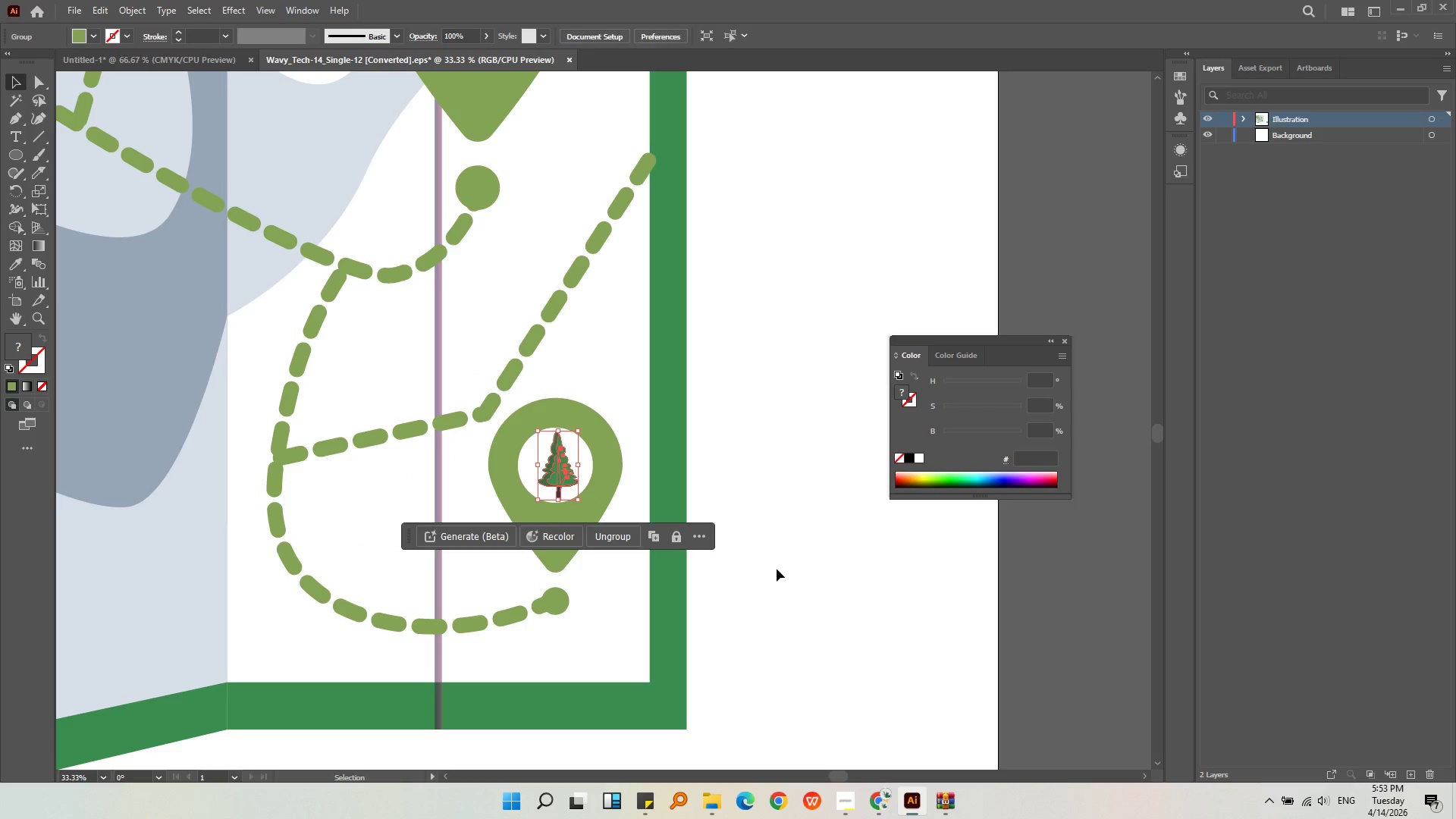 
scroll: coordinate [618, 450], scroll_direction: down, amount: 4.0
 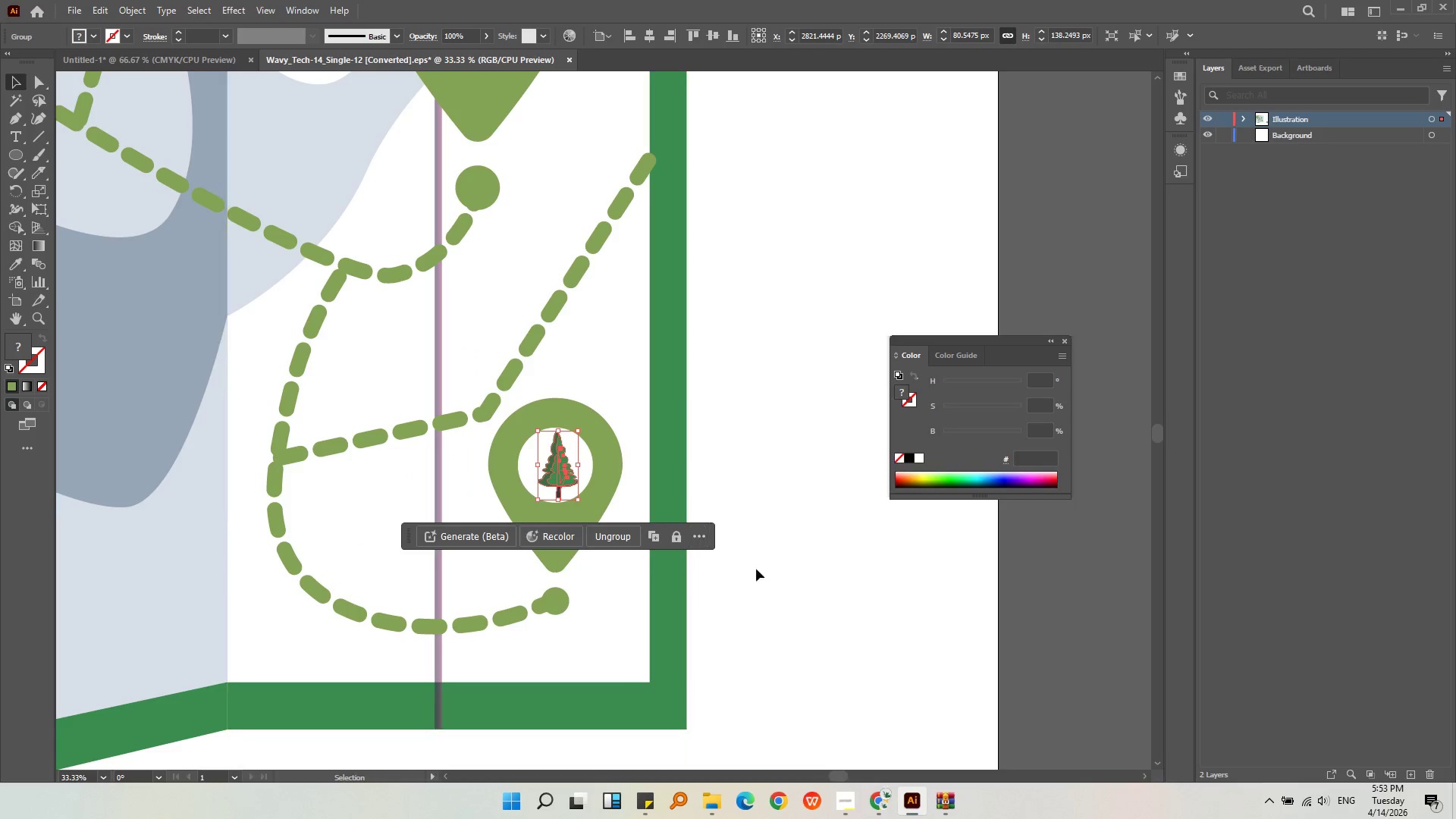 
double_click([777, 569])
 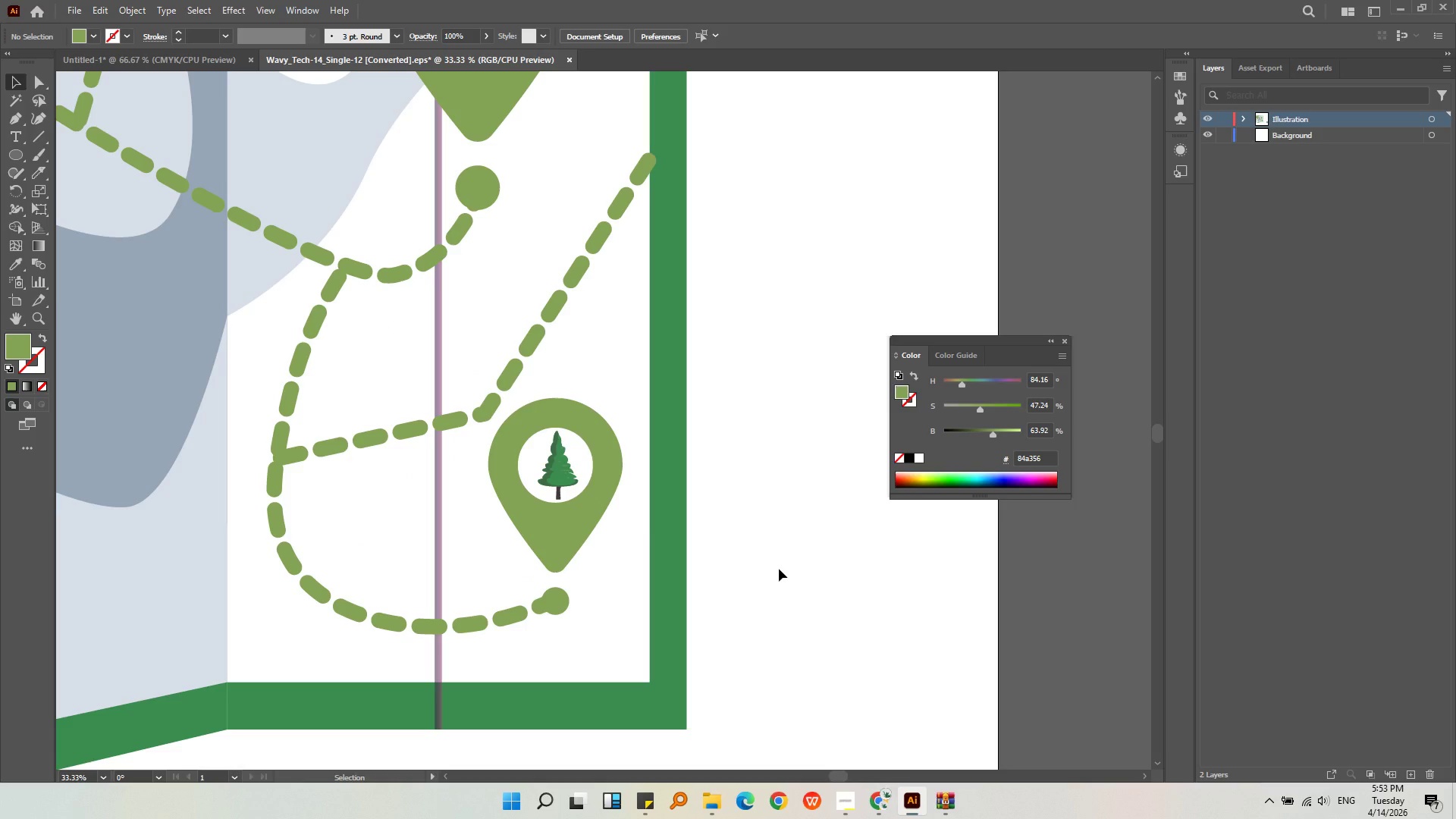 
hold_key(key=AltLeft, duration=0.47)
 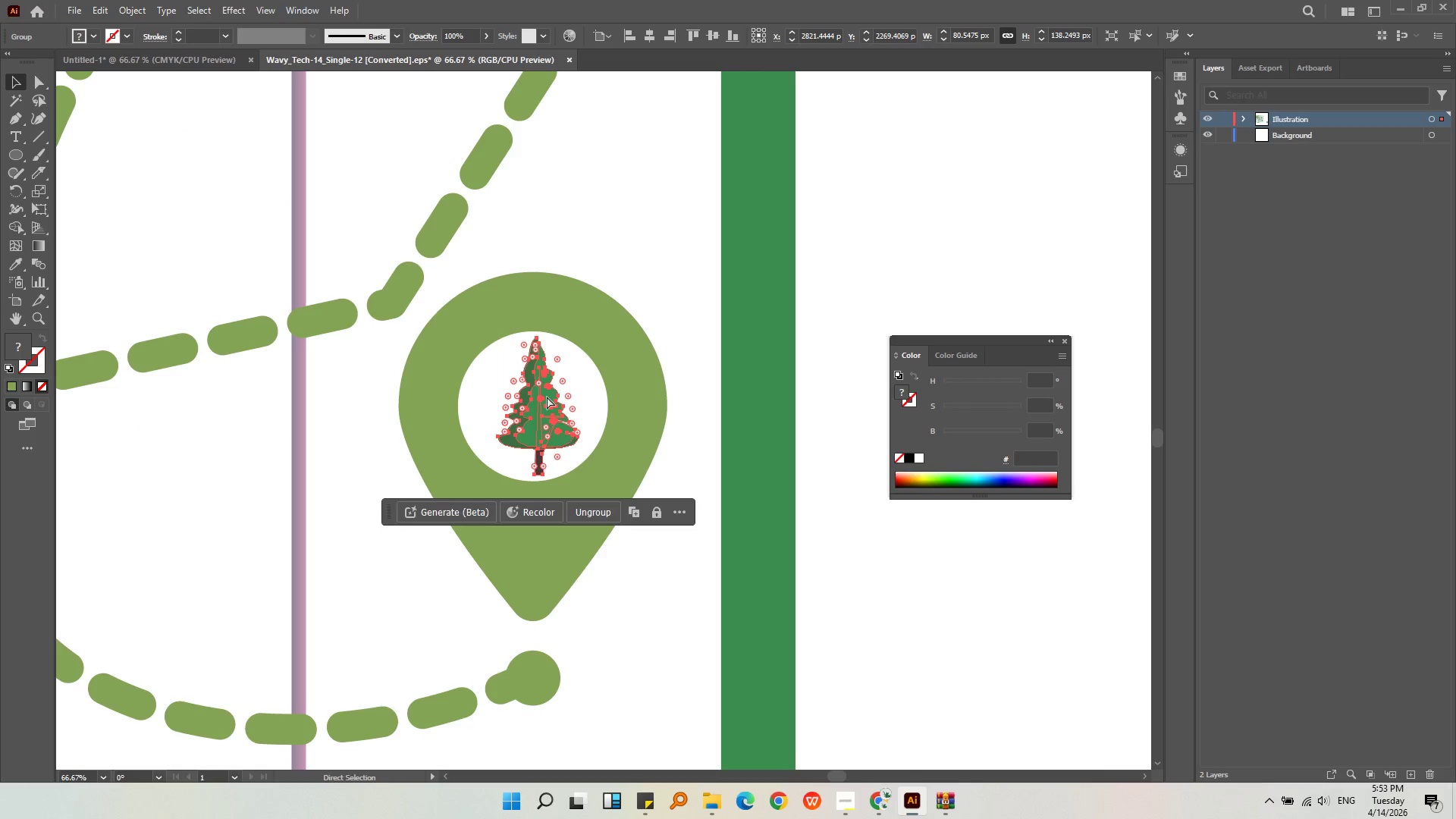 
left_click([547, 397])
 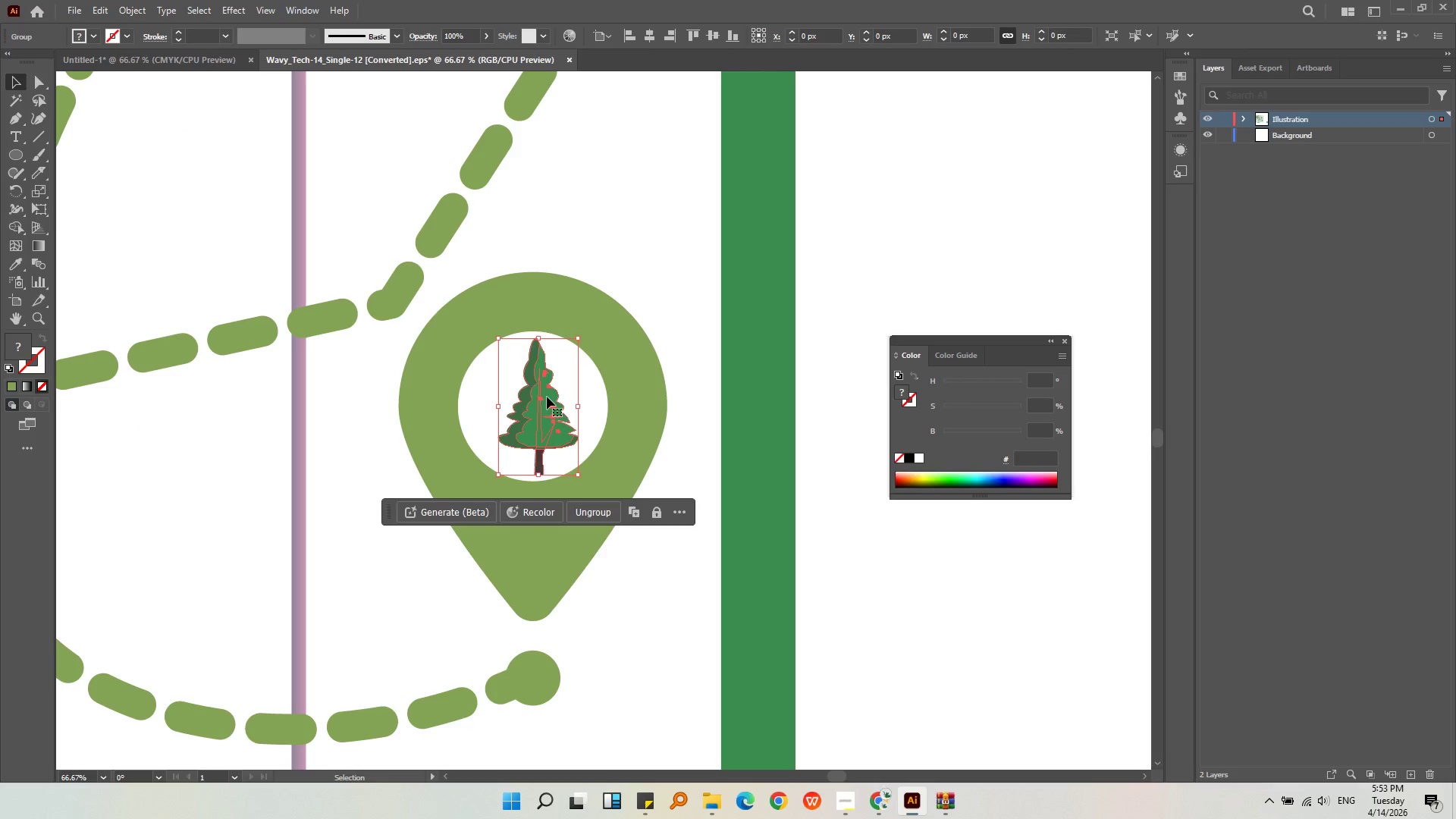 
scroll: coordinate [560, 516], scroll_direction: up, amount: 2.0
 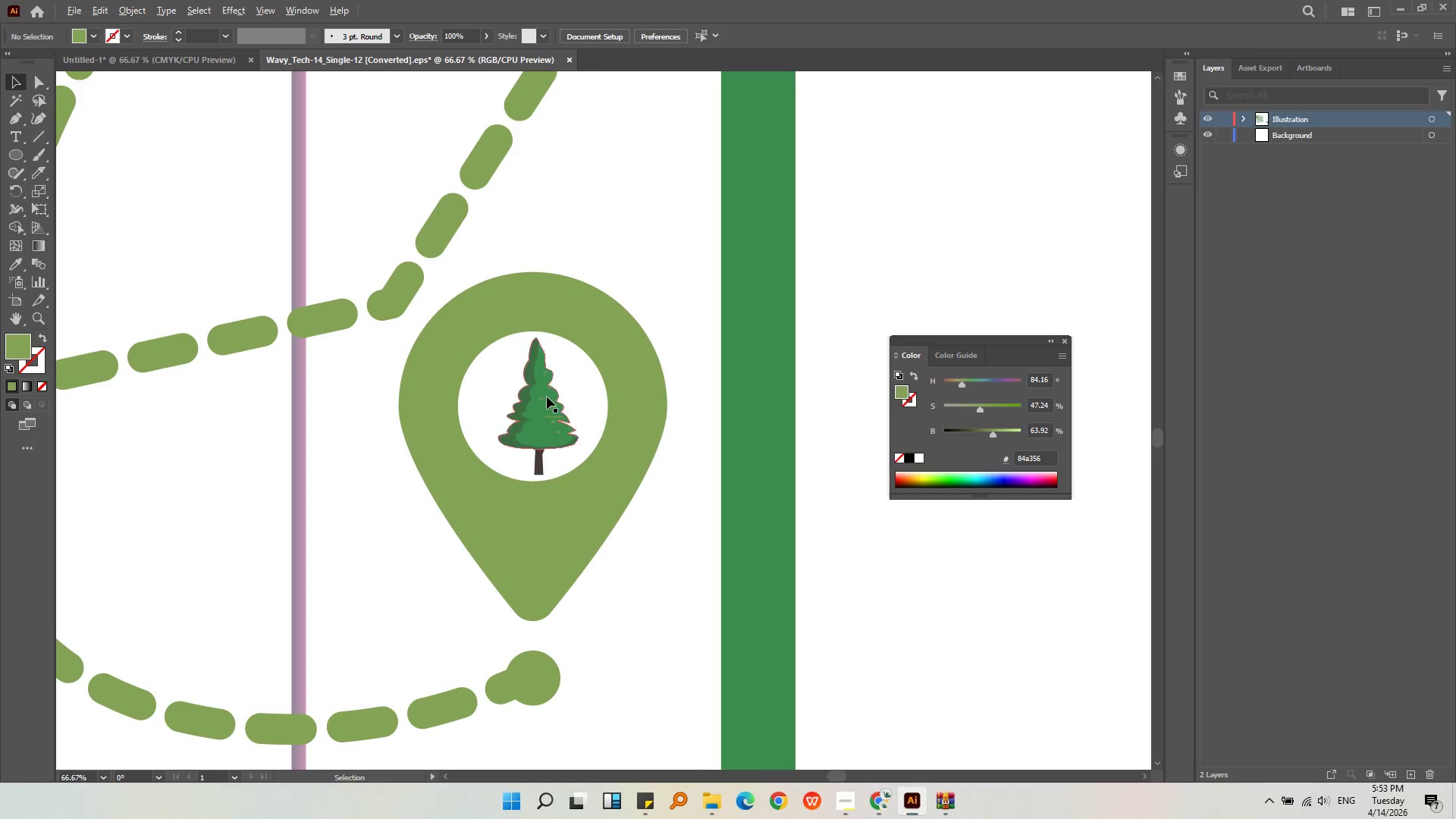 
key(Control+Shift+G)
 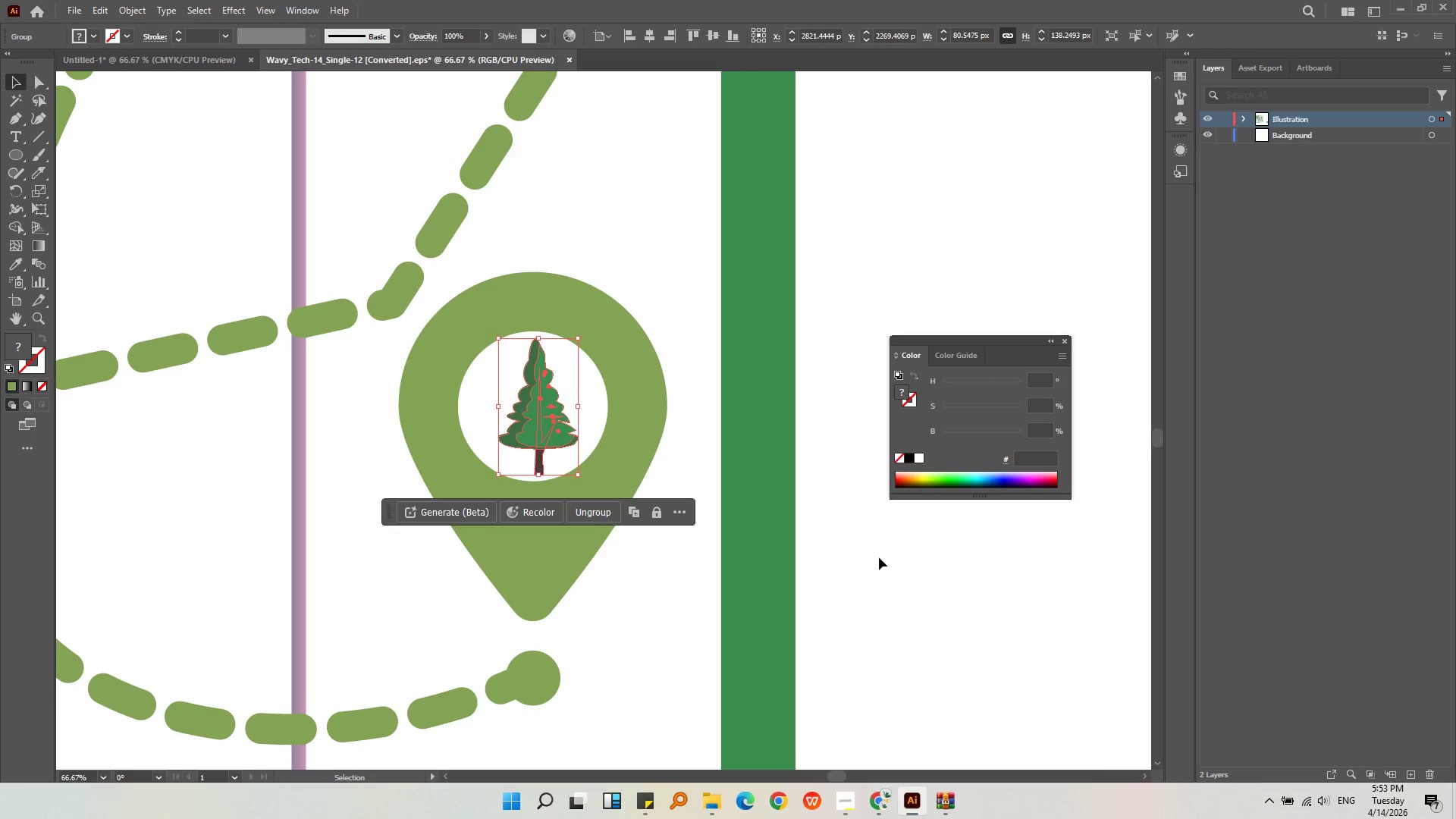 
left_click([880, 557])
 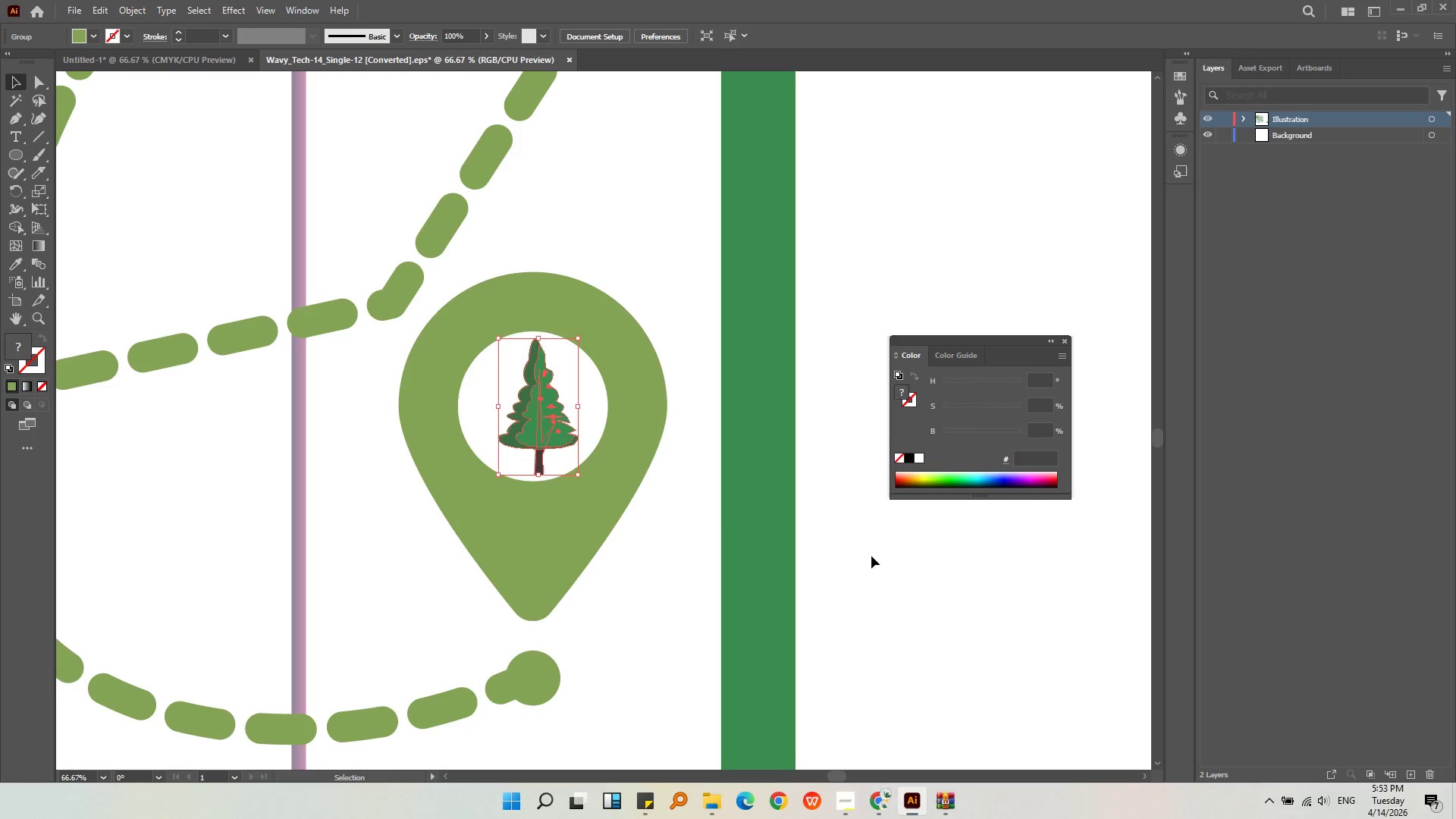 
key(Alt+AltLeft)
 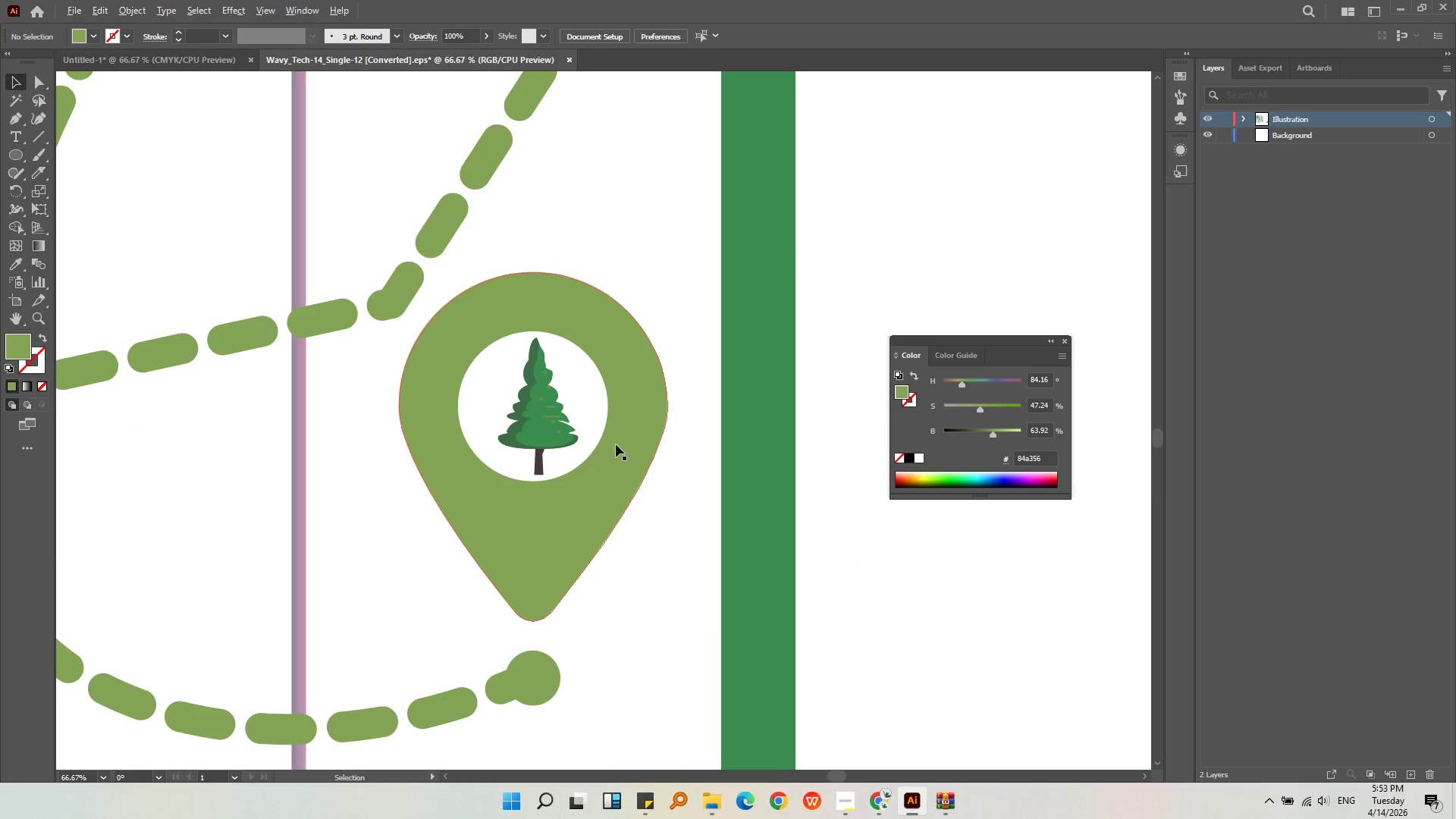 
scroll: coordinate [594, 433], scroll_direction: up, amount: 3.0
 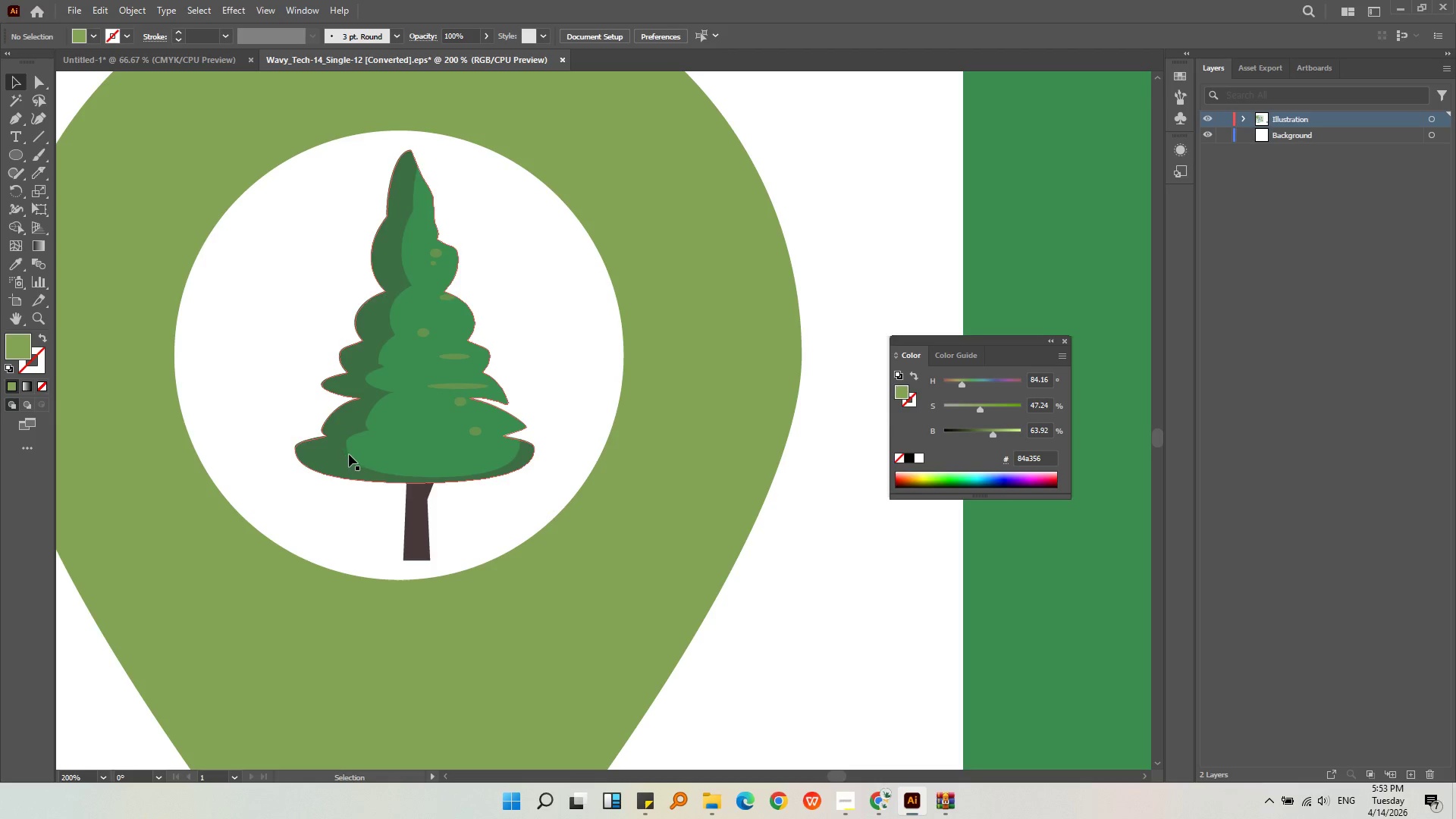 
left_click([330, 455])
 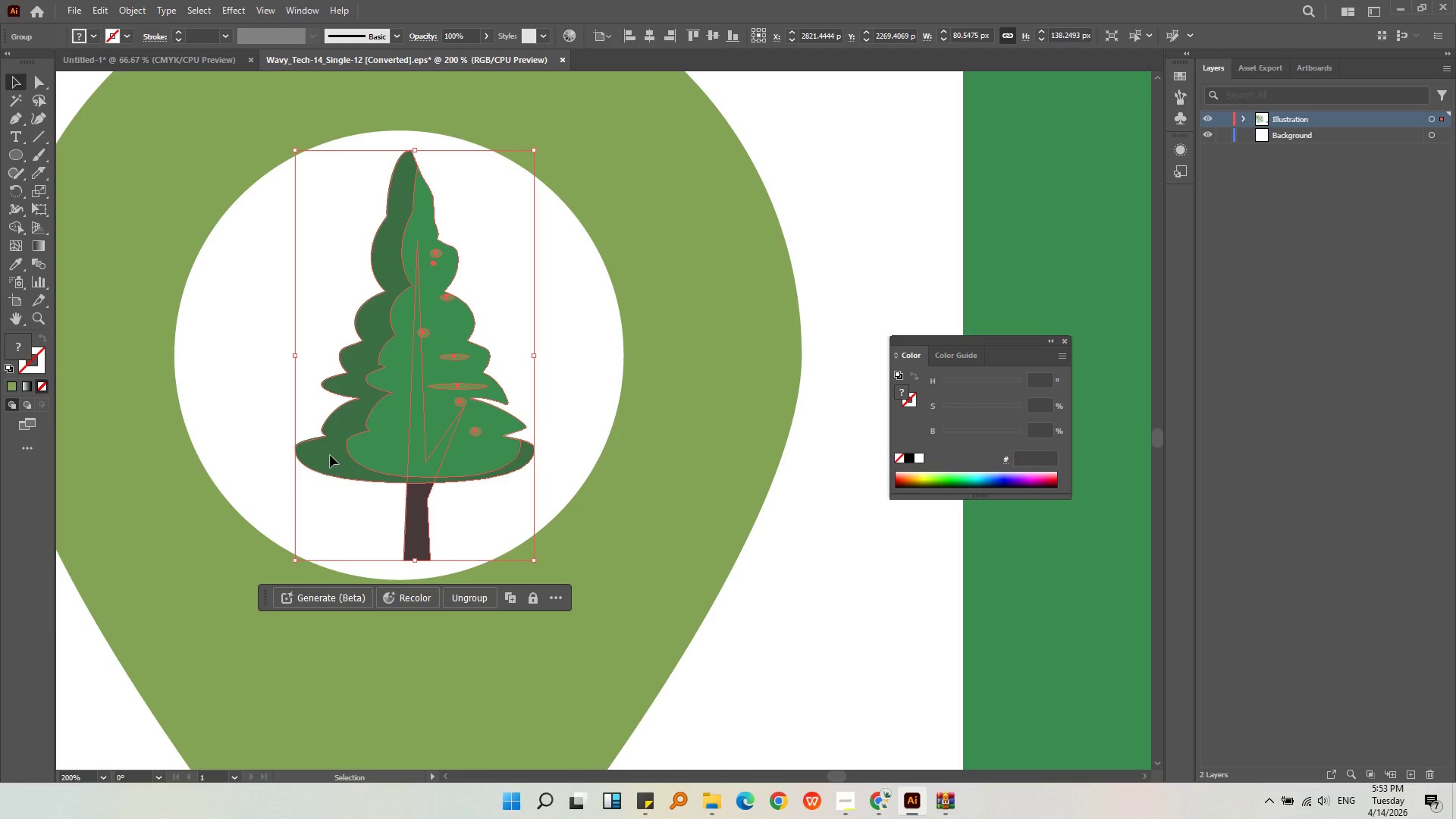 
double_click([330, 455])
 